 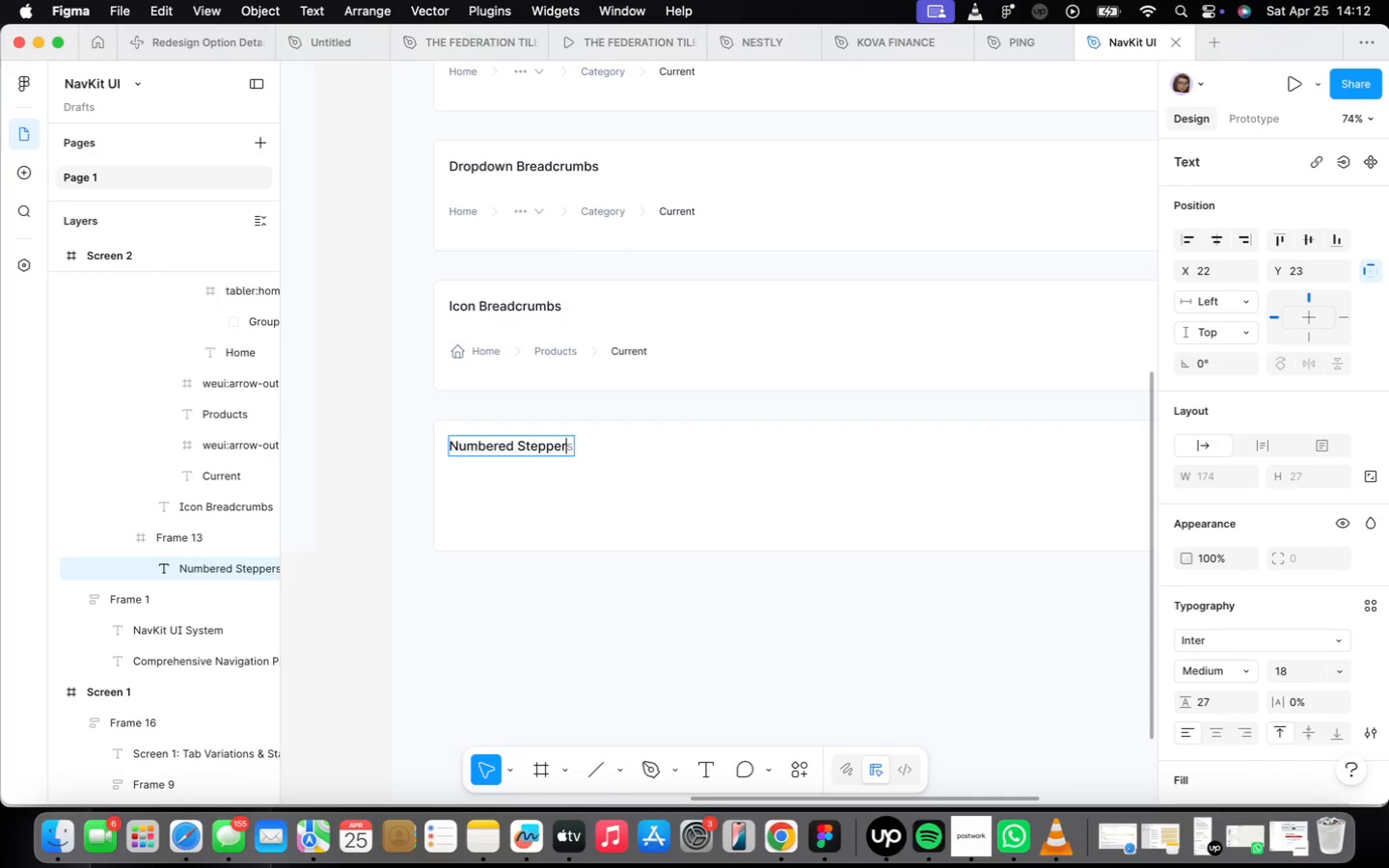 
left_click([481, 583])
 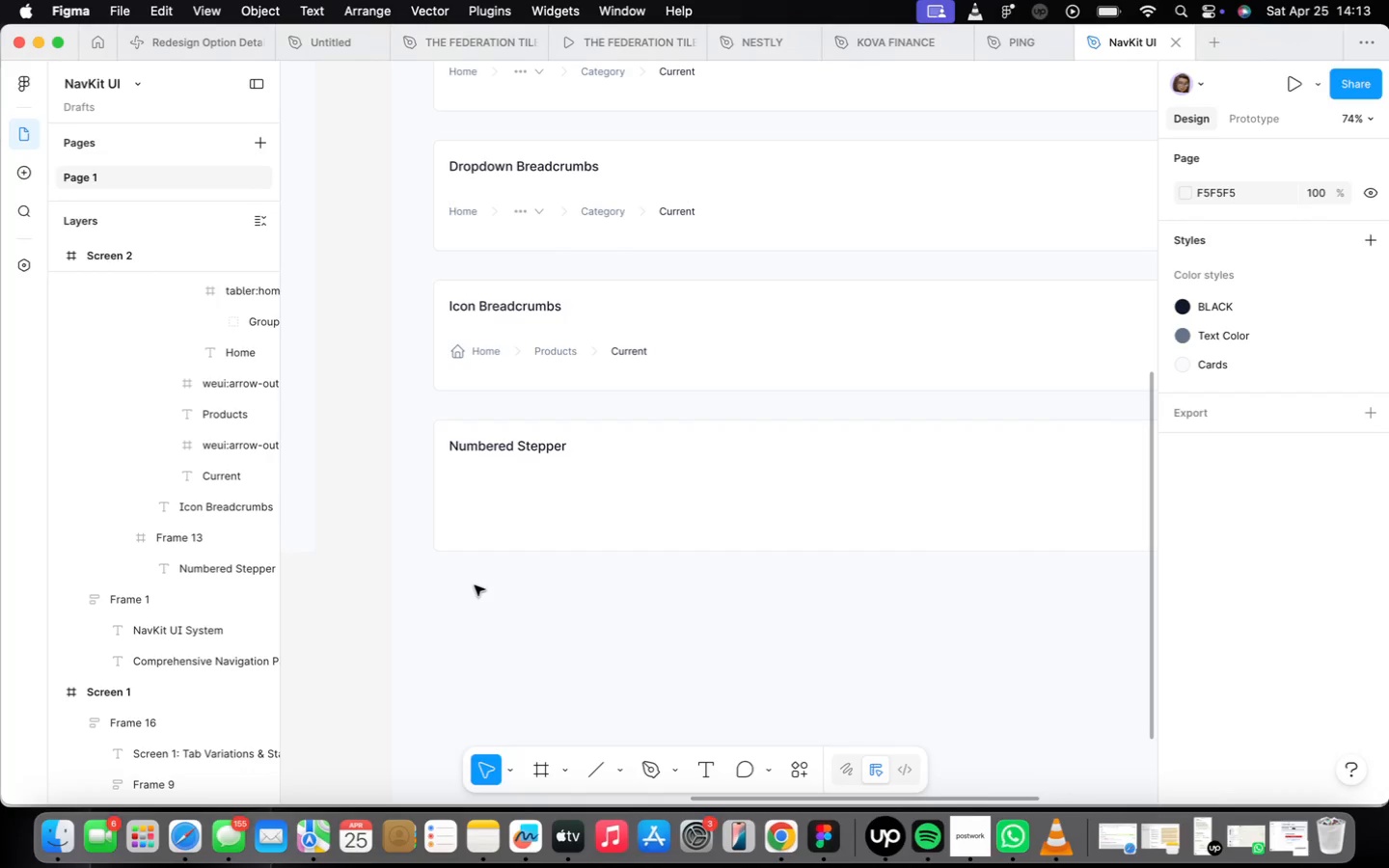 
wait(64.72)
 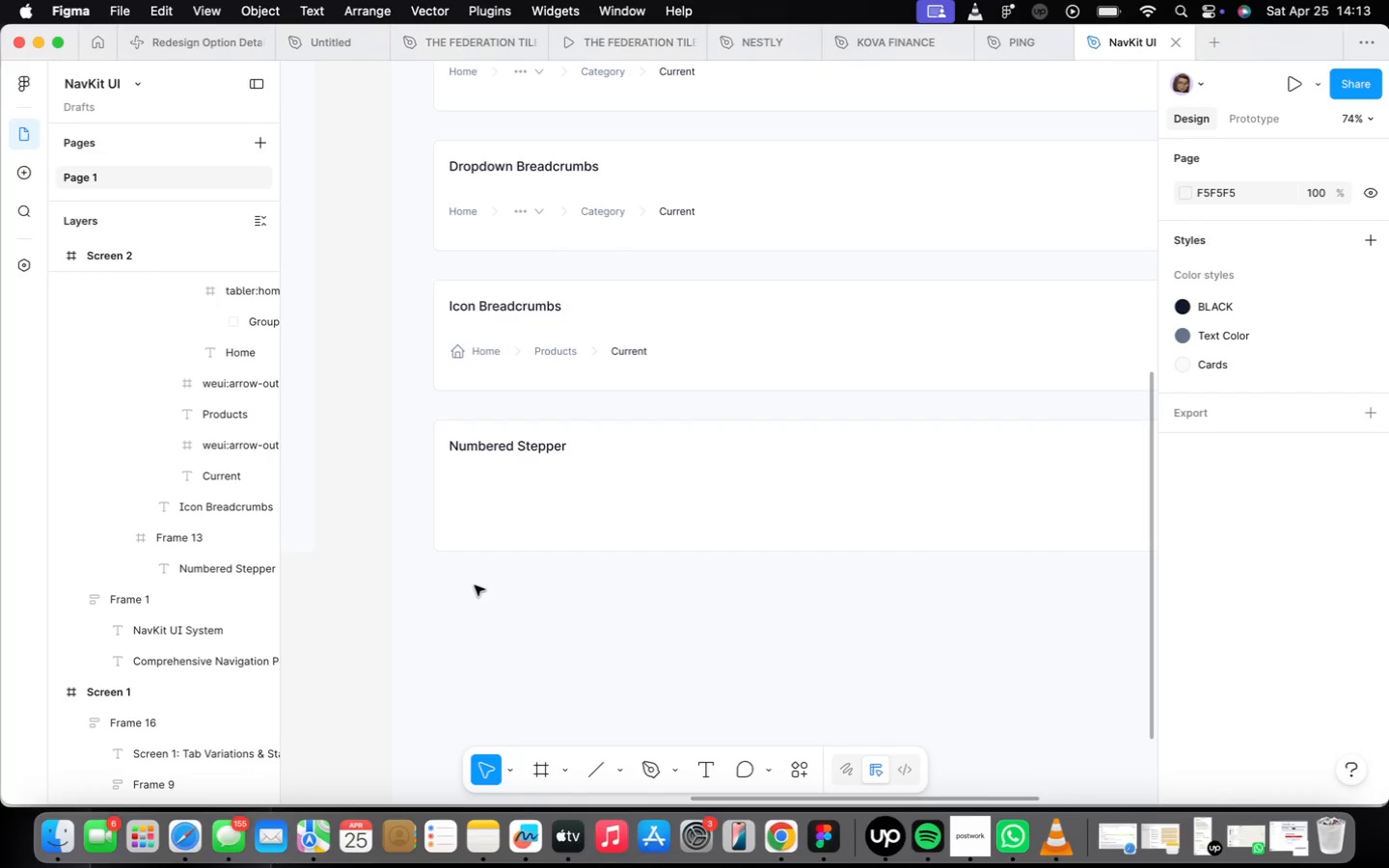 
double_click([507, 486])
 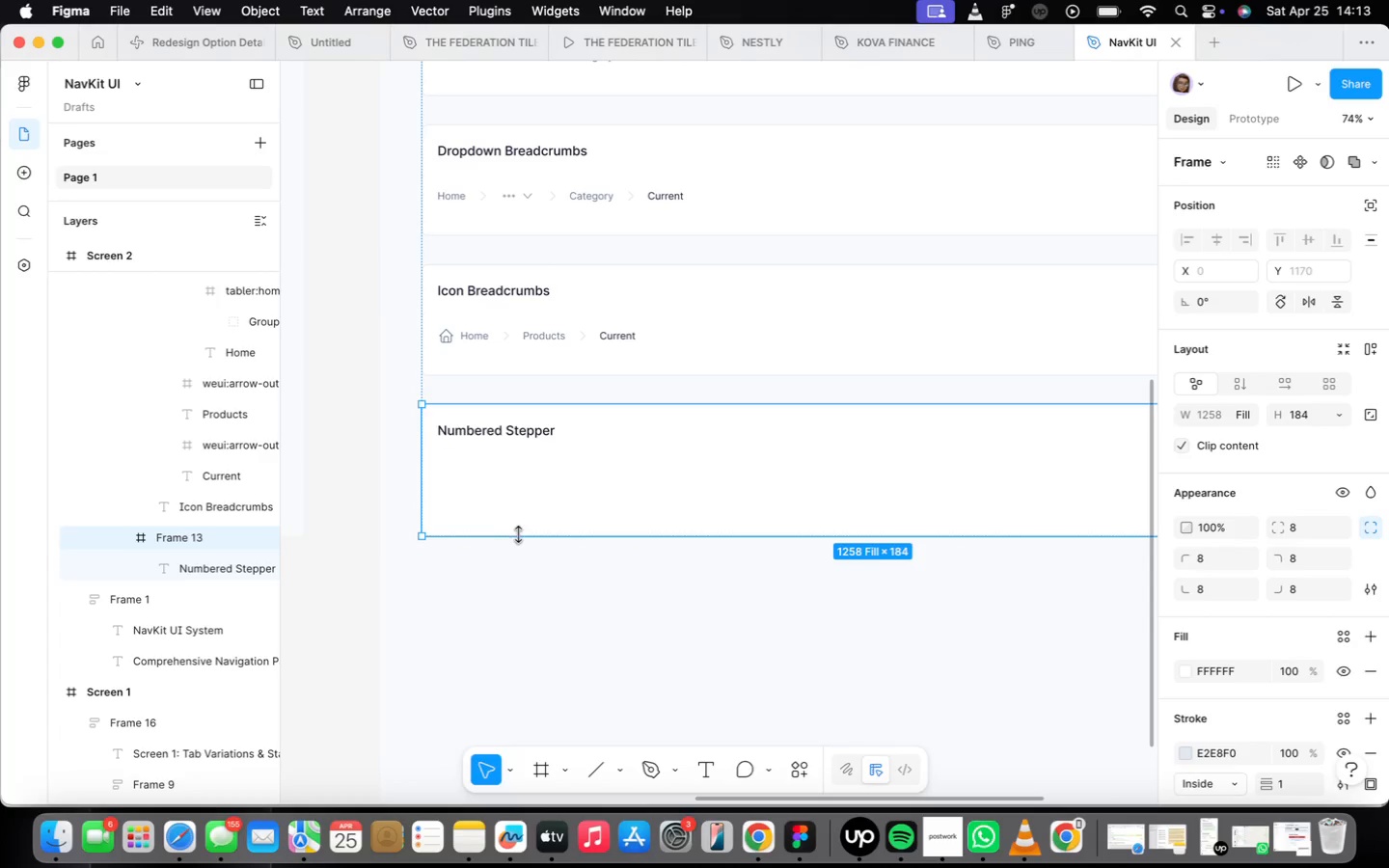 
scroll: coordinate [464, 502], scroll_direction: up, amount: 1.0
 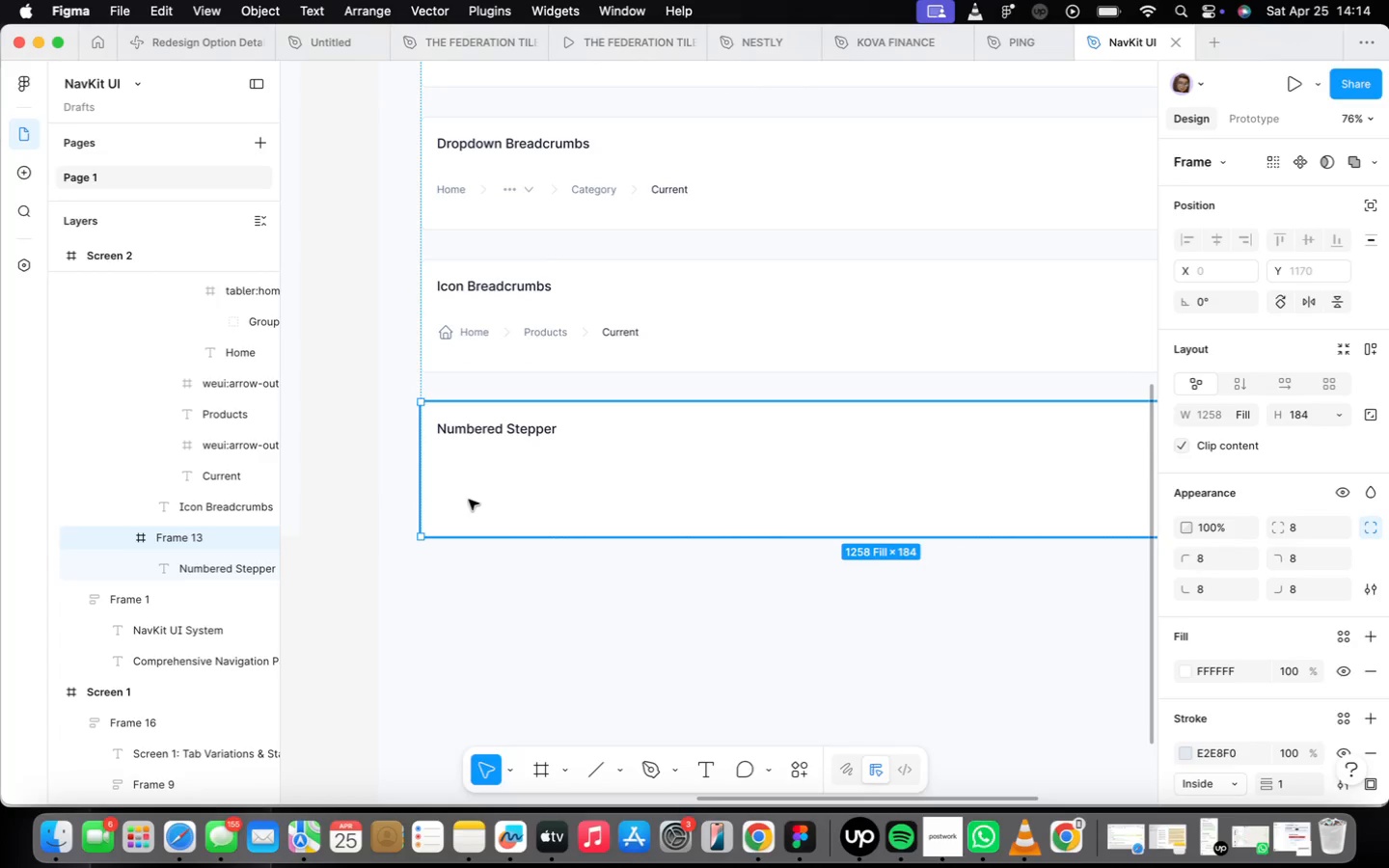 
wait(6.24)
 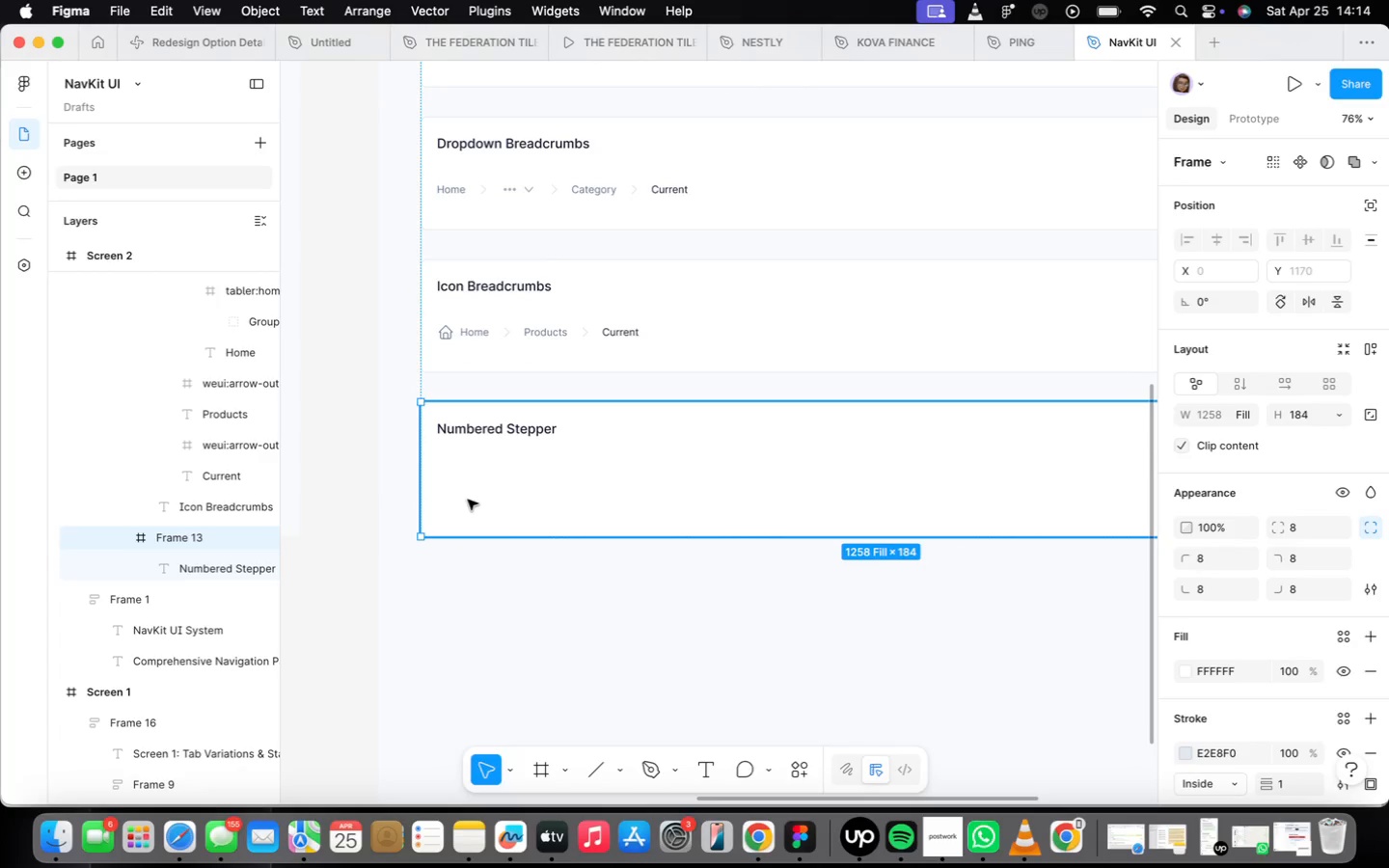 
key(T)
 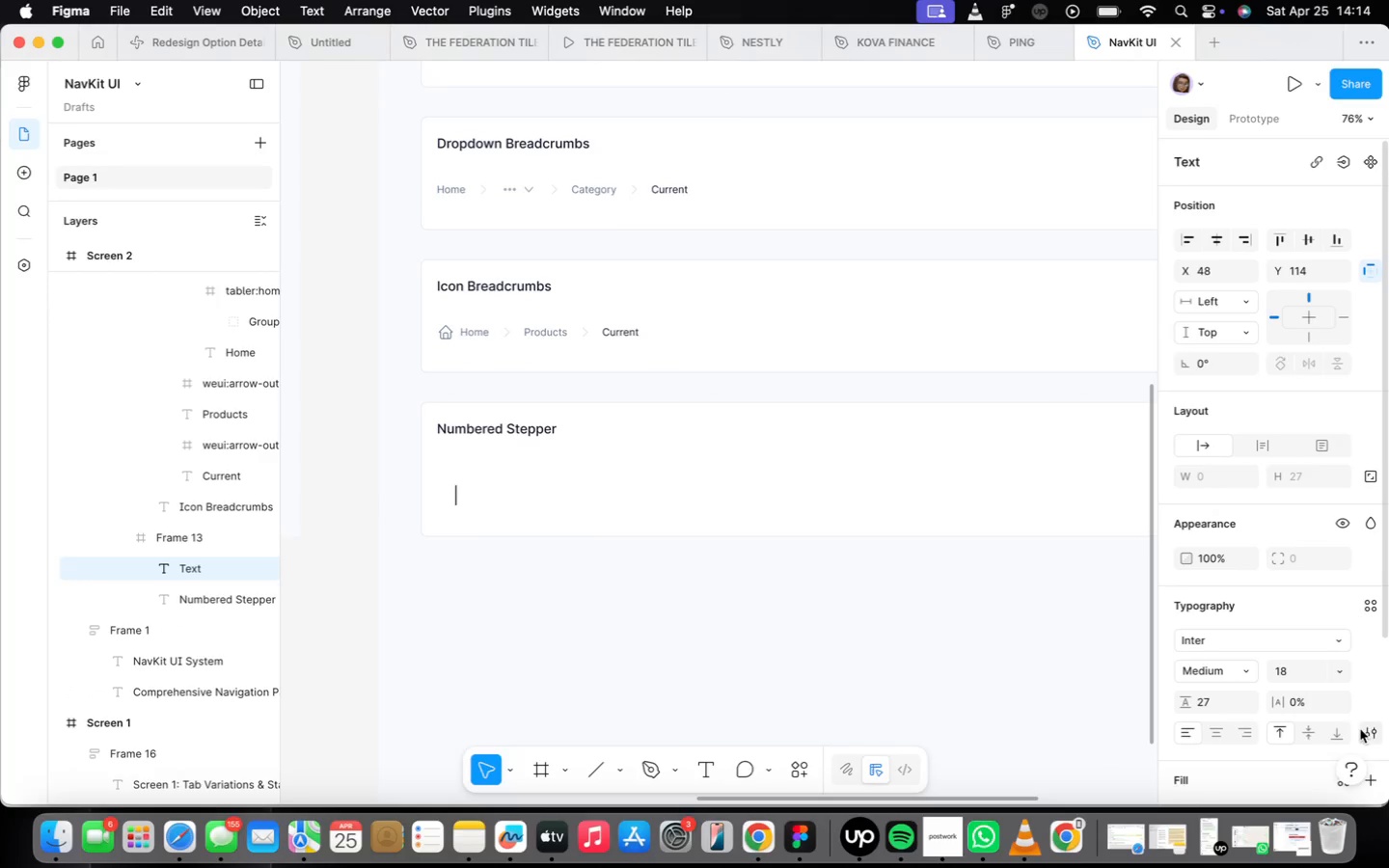 
left_click([1244, 675])
 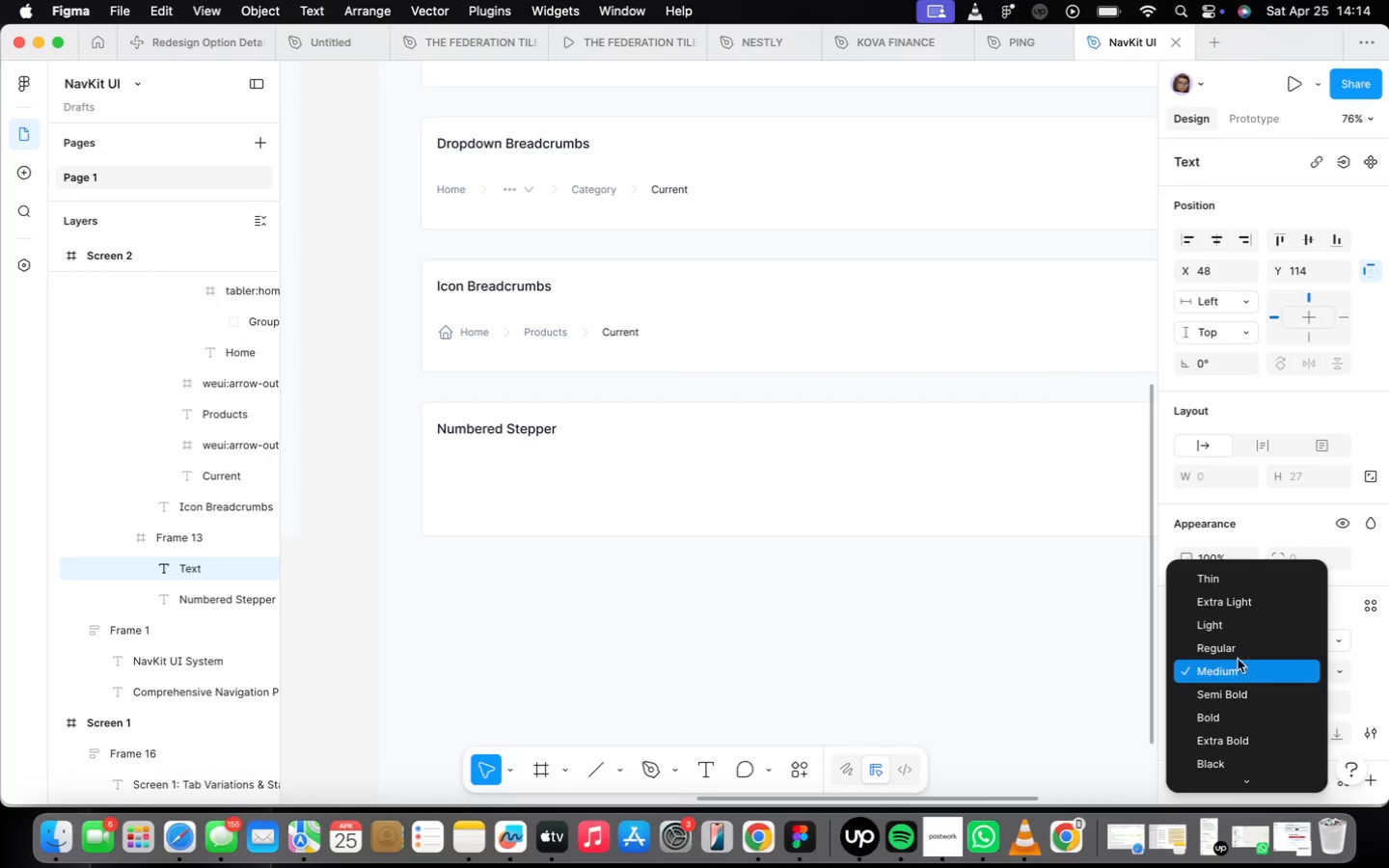 
left_click([1237, 655])
 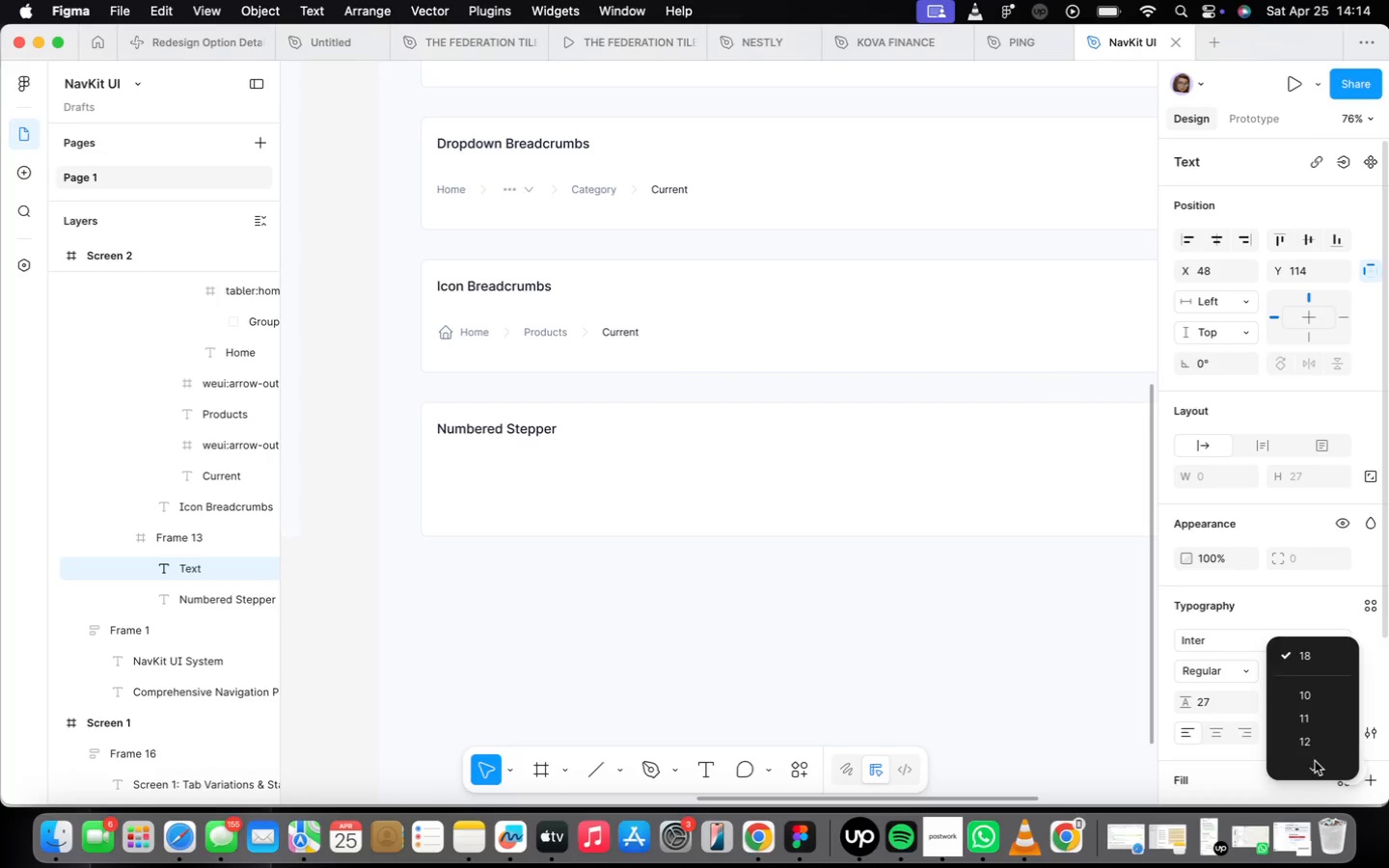 
left_click([1314, 707])
 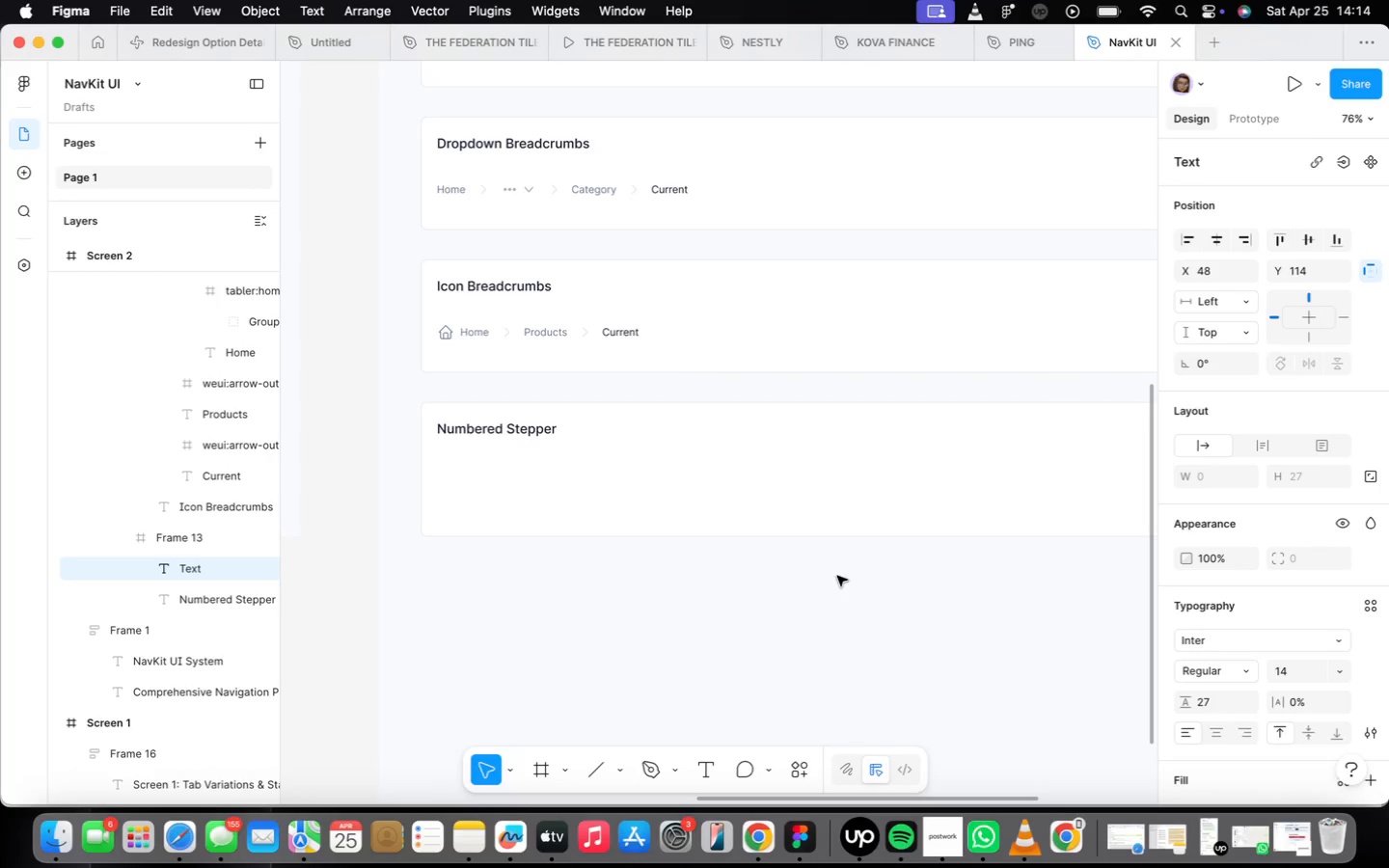 
type(Cart)
 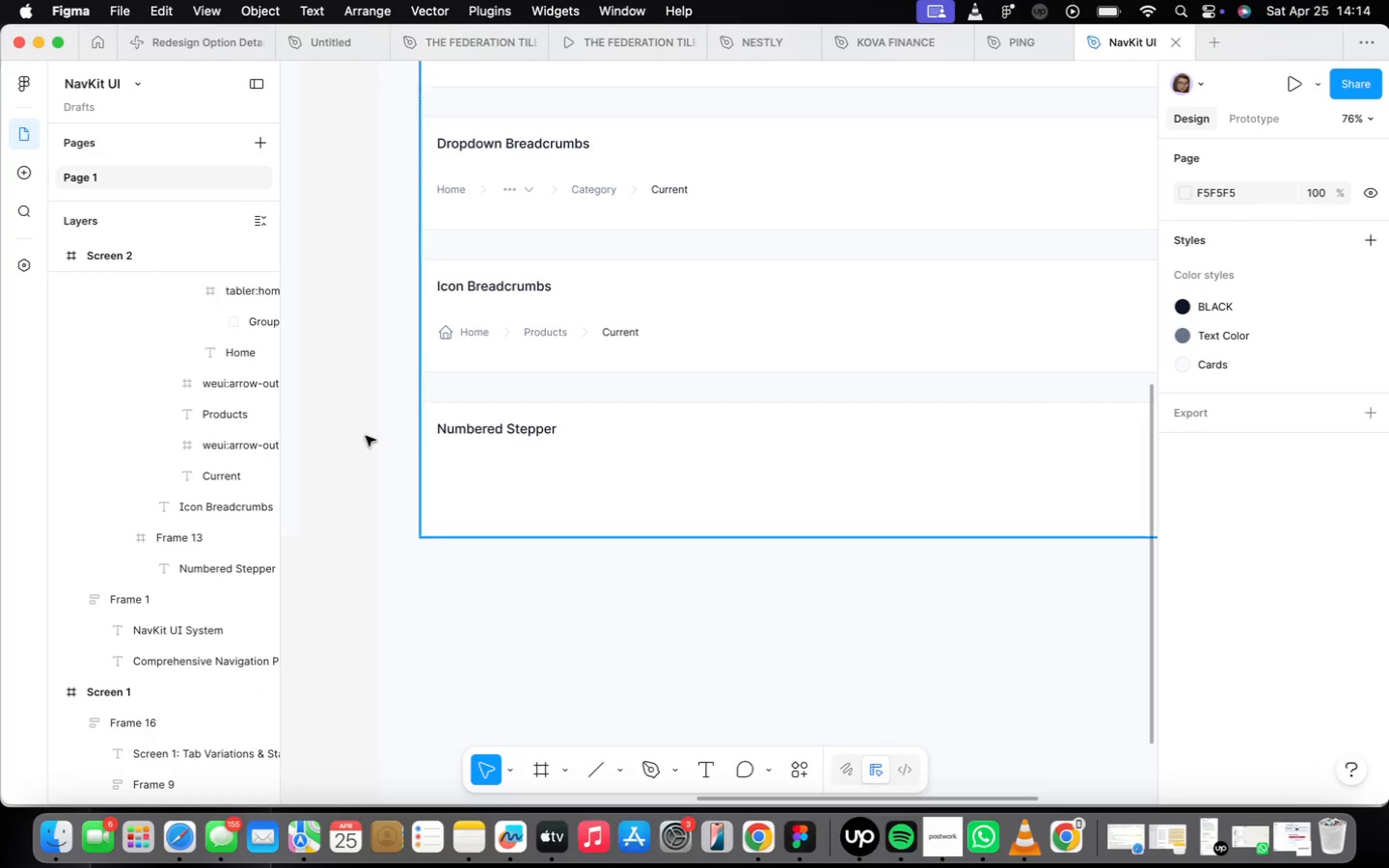 
key(T)
 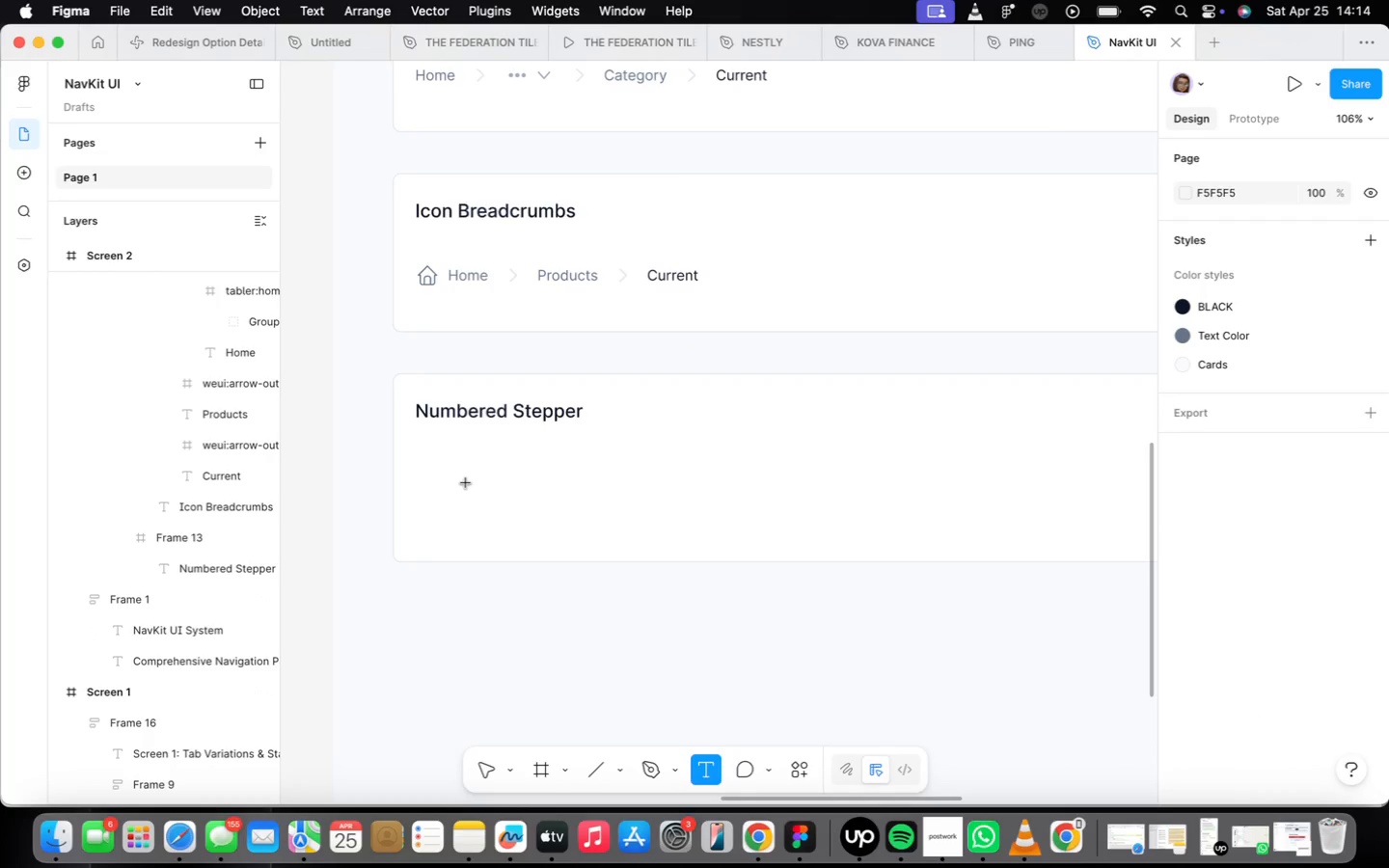 
scroll: coordinate [492, 474], scroll_direction: up, amount: 3.0
 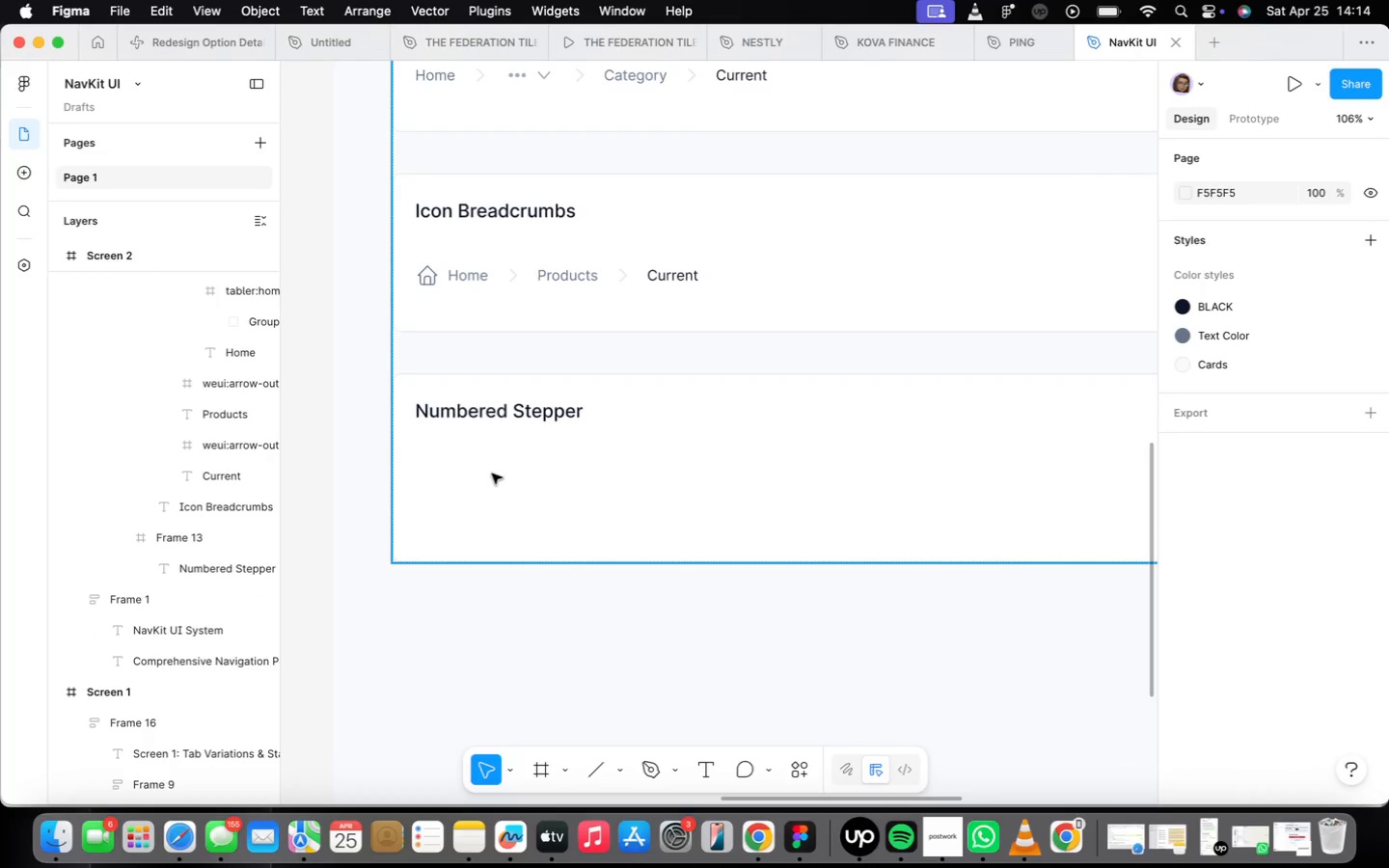 
left_click([467, 483])
 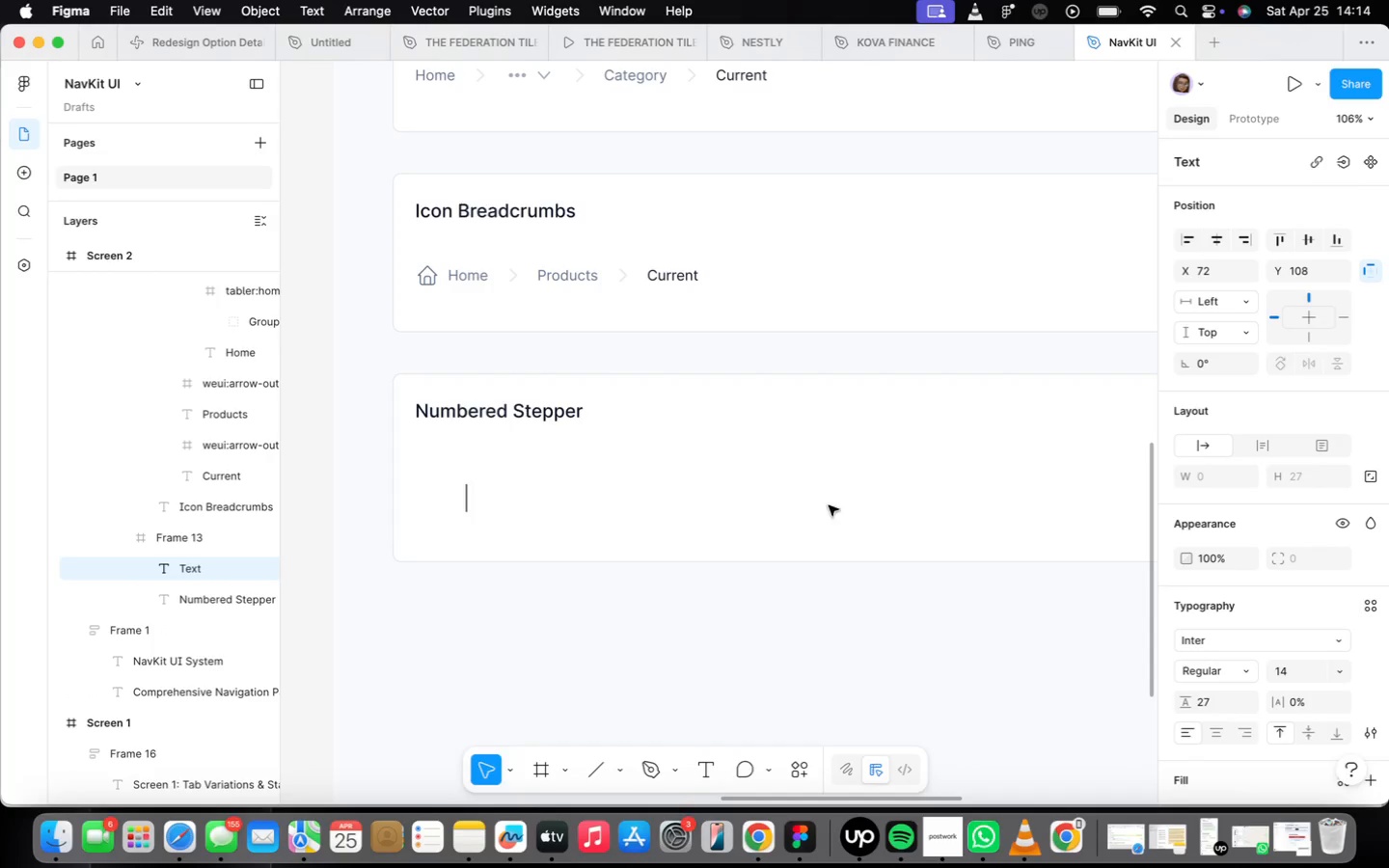 
type(Cae)
key(Backspace)
type(rt)
 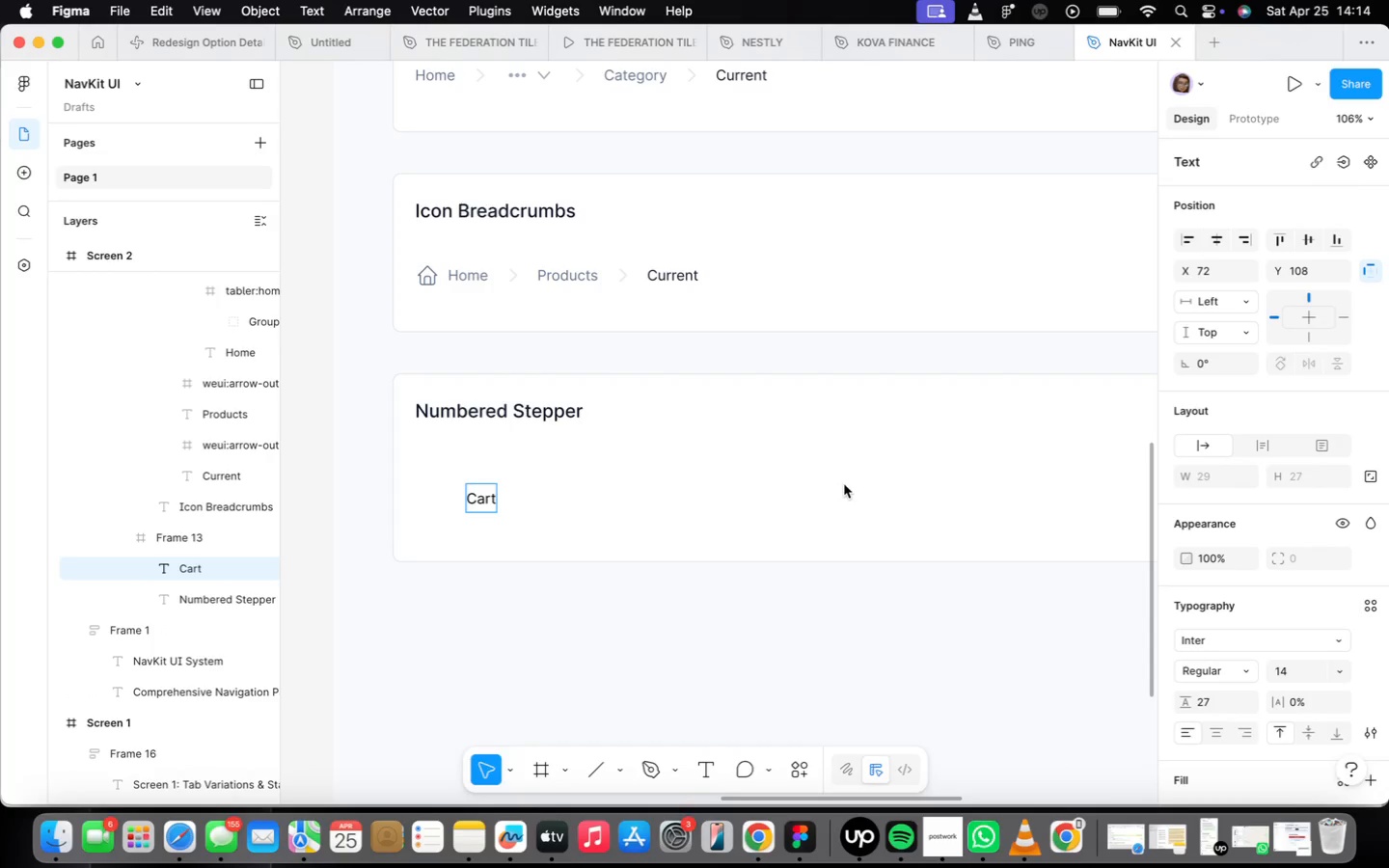 
left_click_drag(start_coordinate=[934, 485], to_coordinate=[935, 490])
 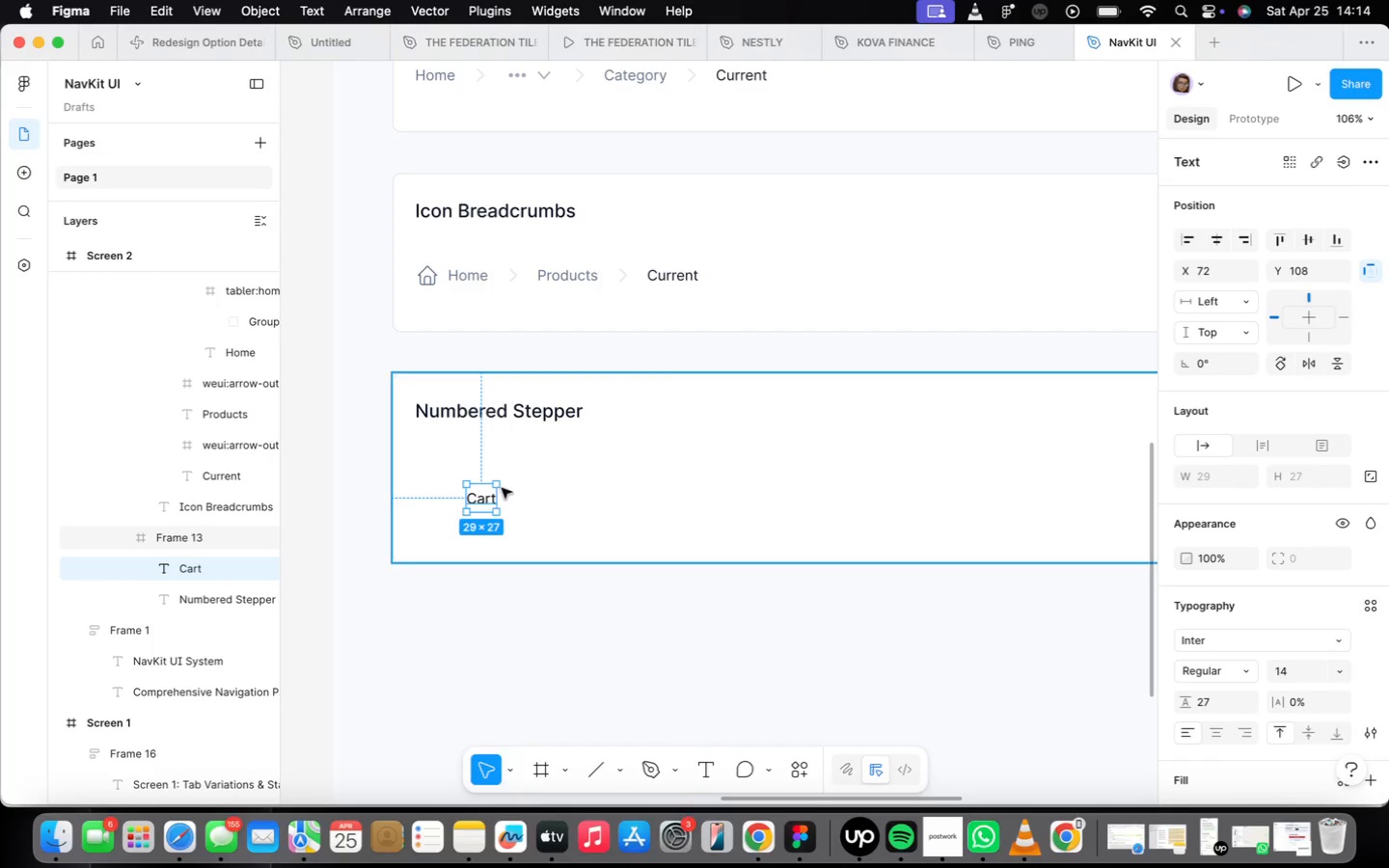 
left_click_drag(start_coordinate=[466, 499], to_coordinate=[469, 526])
 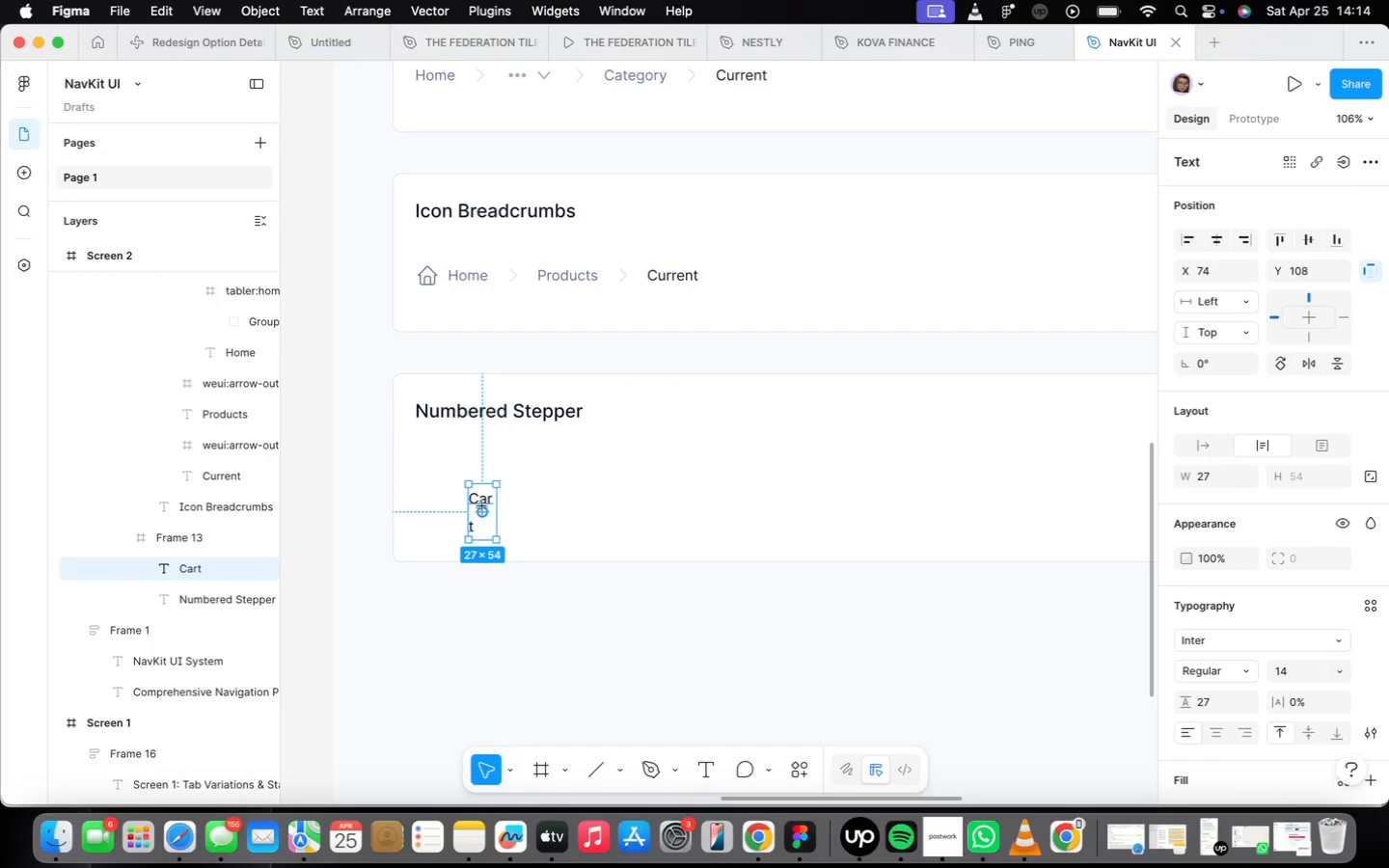 
key(Meta+Z)
 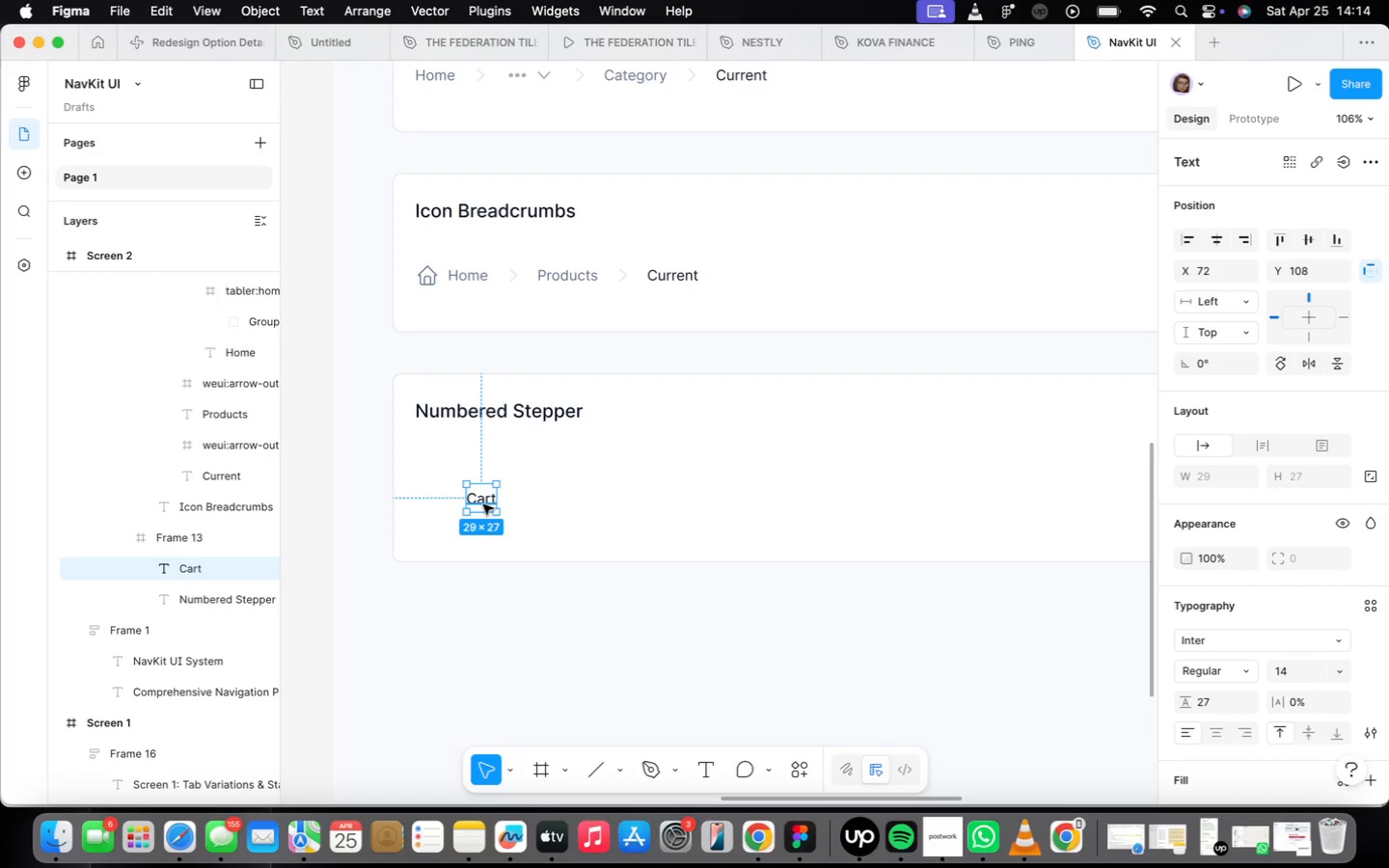 
left_click_drag(start_coordinate=[481, 500], to_coordinate=[477, 533])
 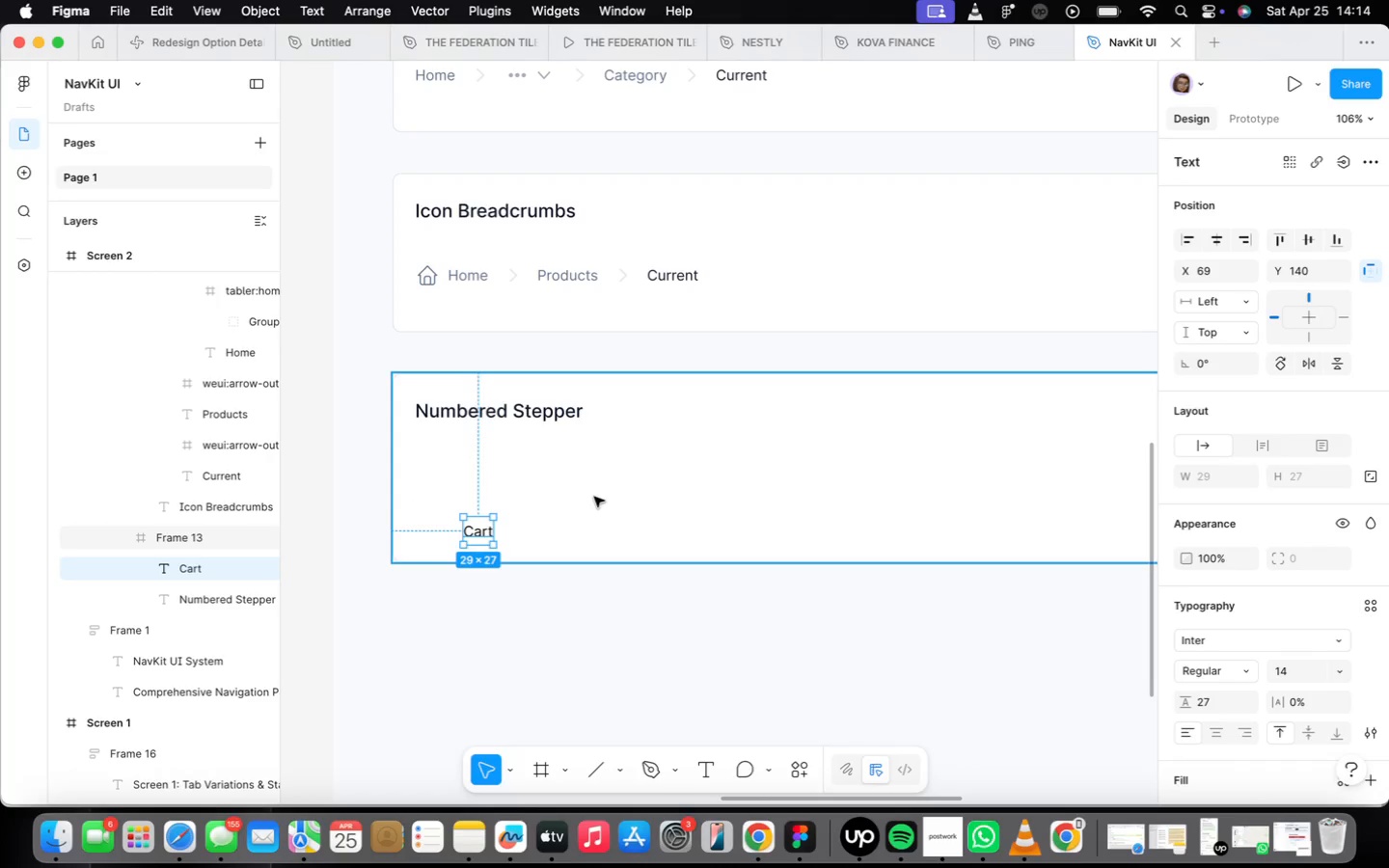 
left_click([594, 494])
 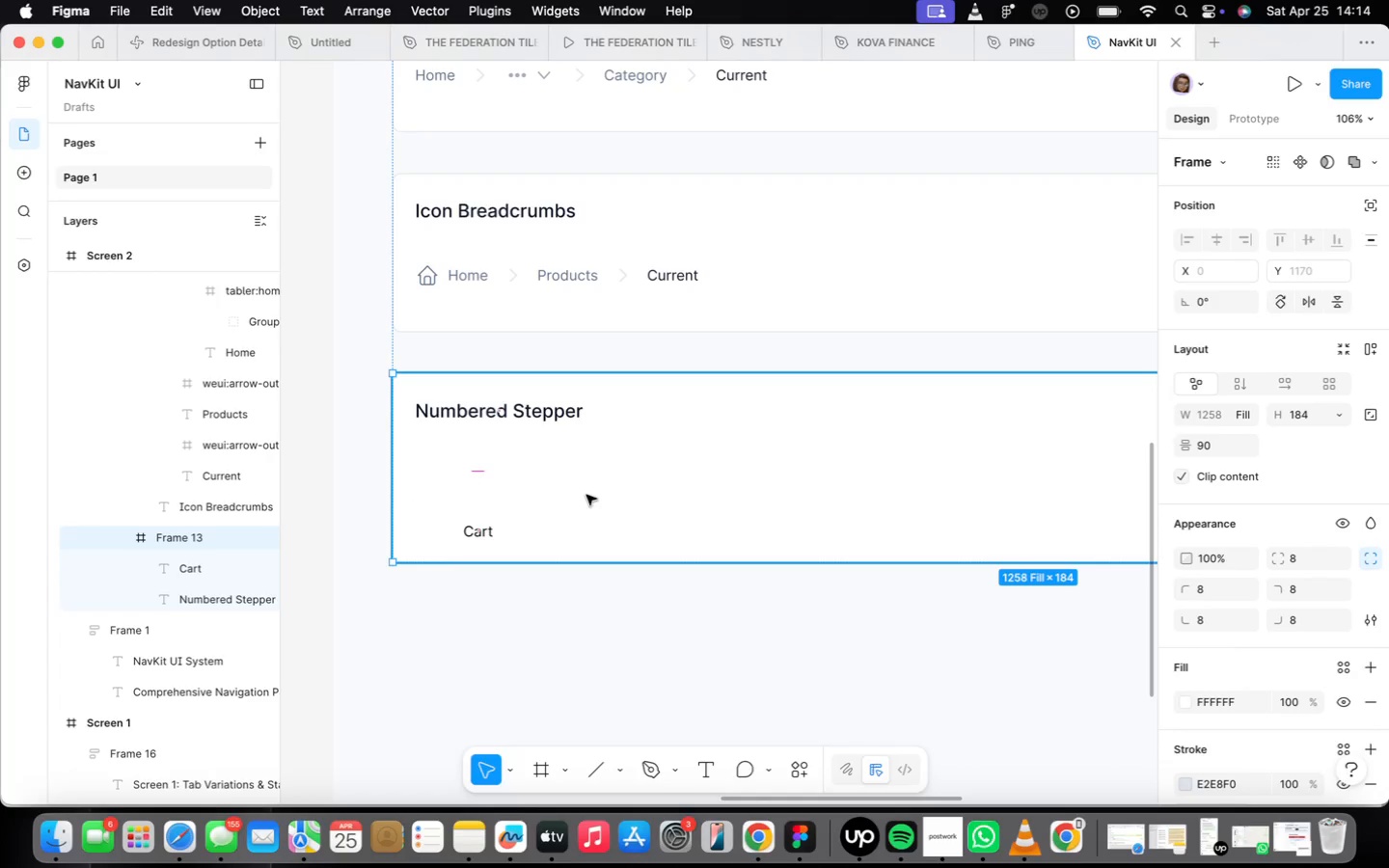 
key(F)
 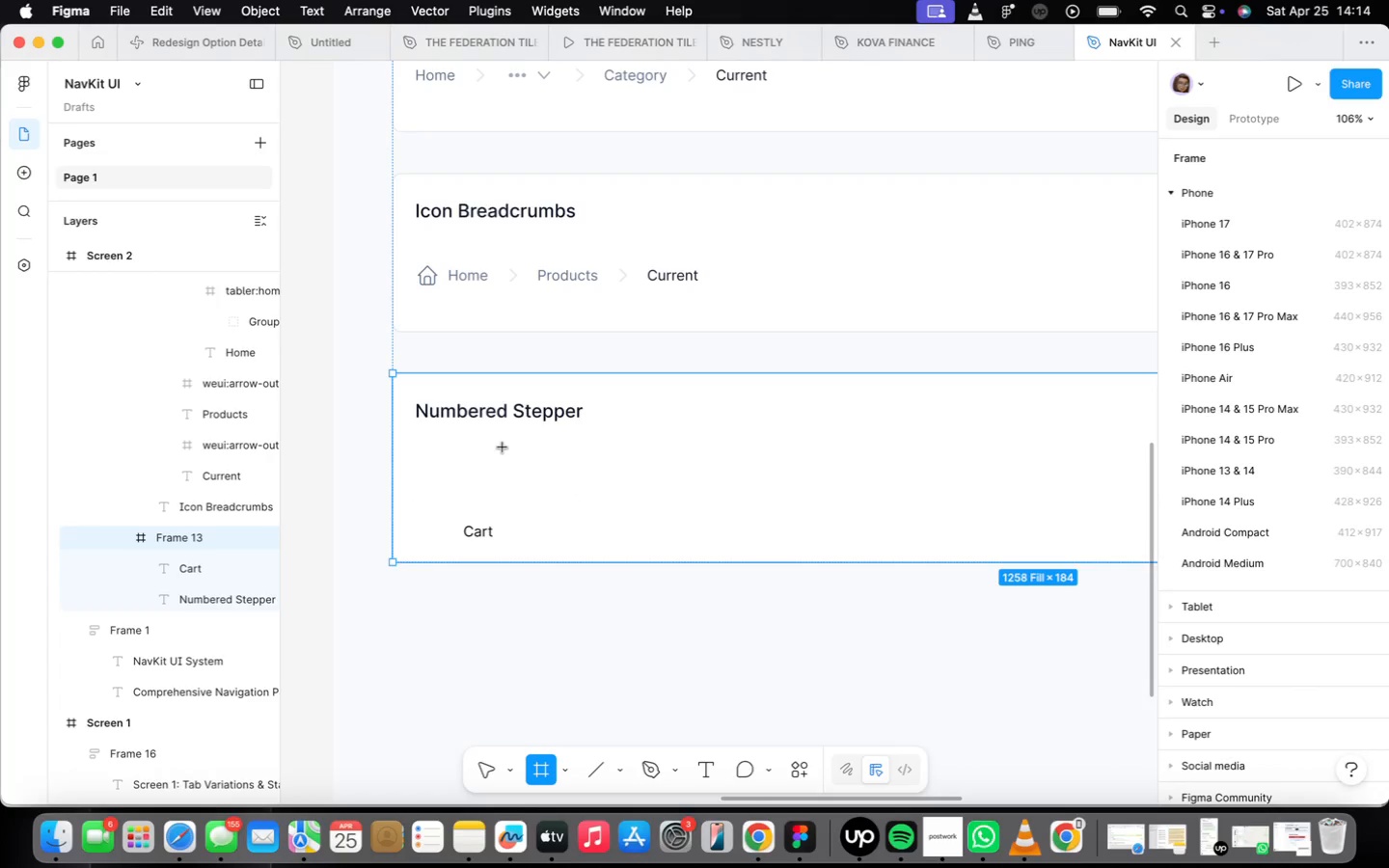 
left_click_drag(start_coordinate=[495, 447], to_coordinate=[548, 498])
 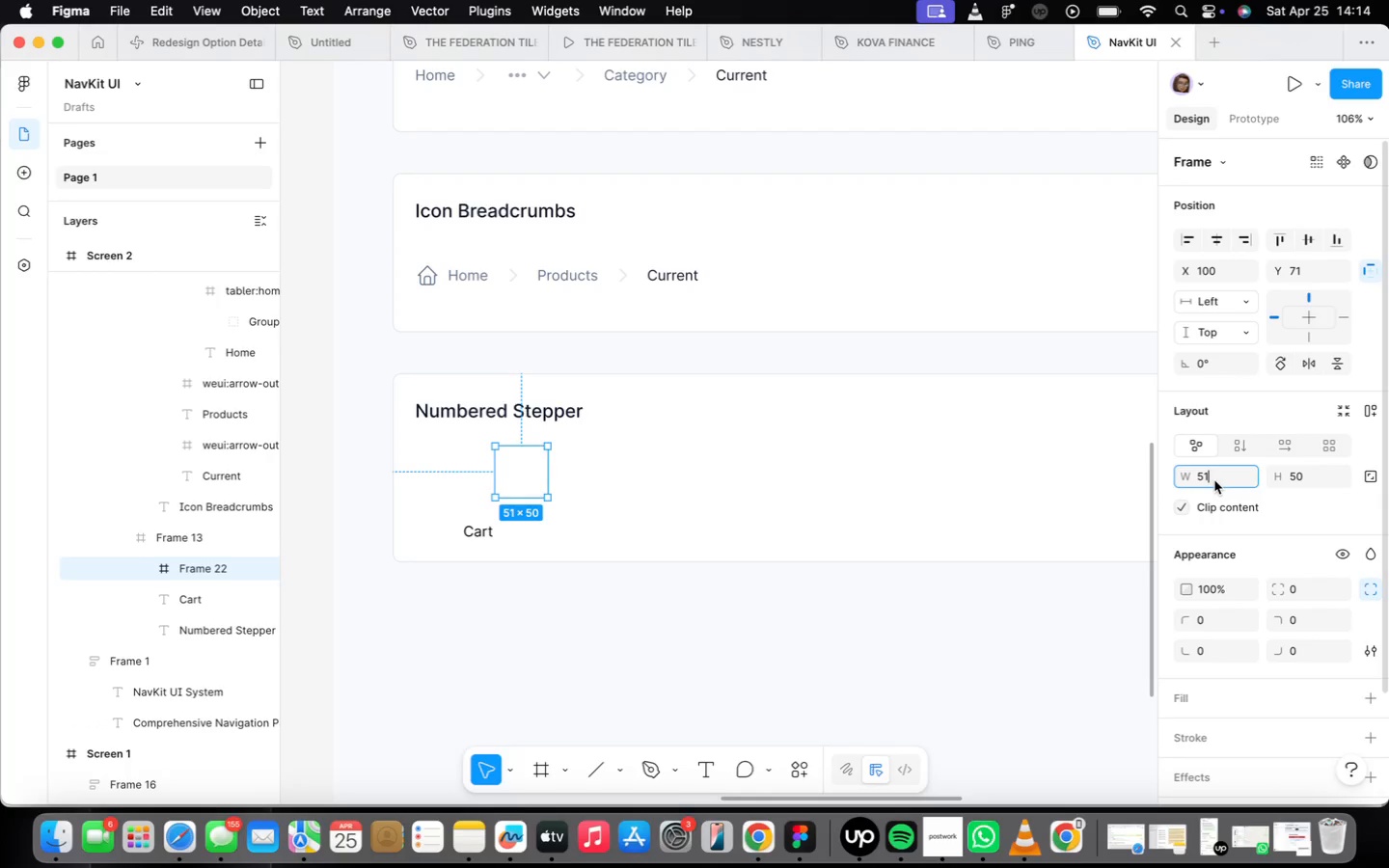 
type(40)
 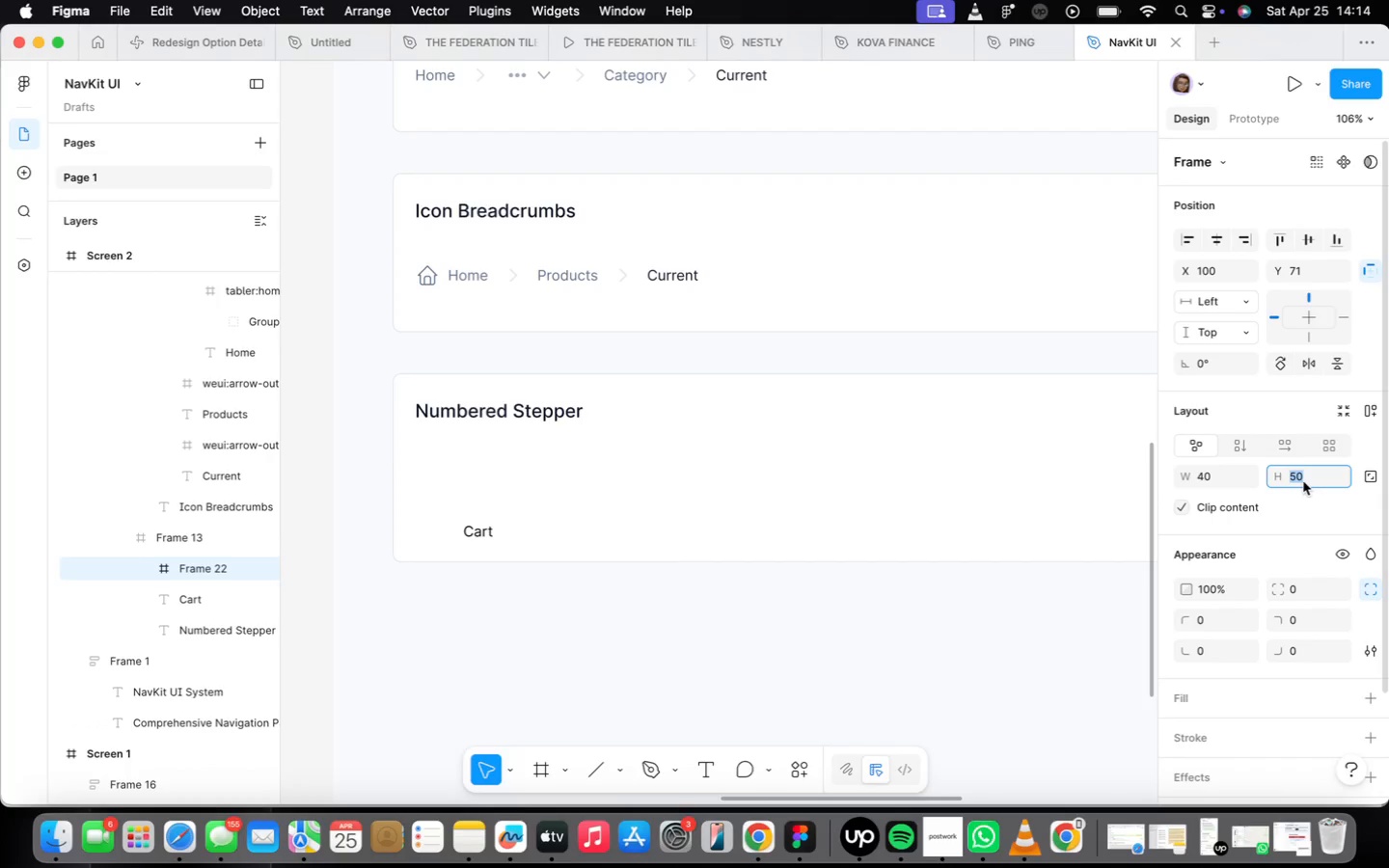 
type(40)
 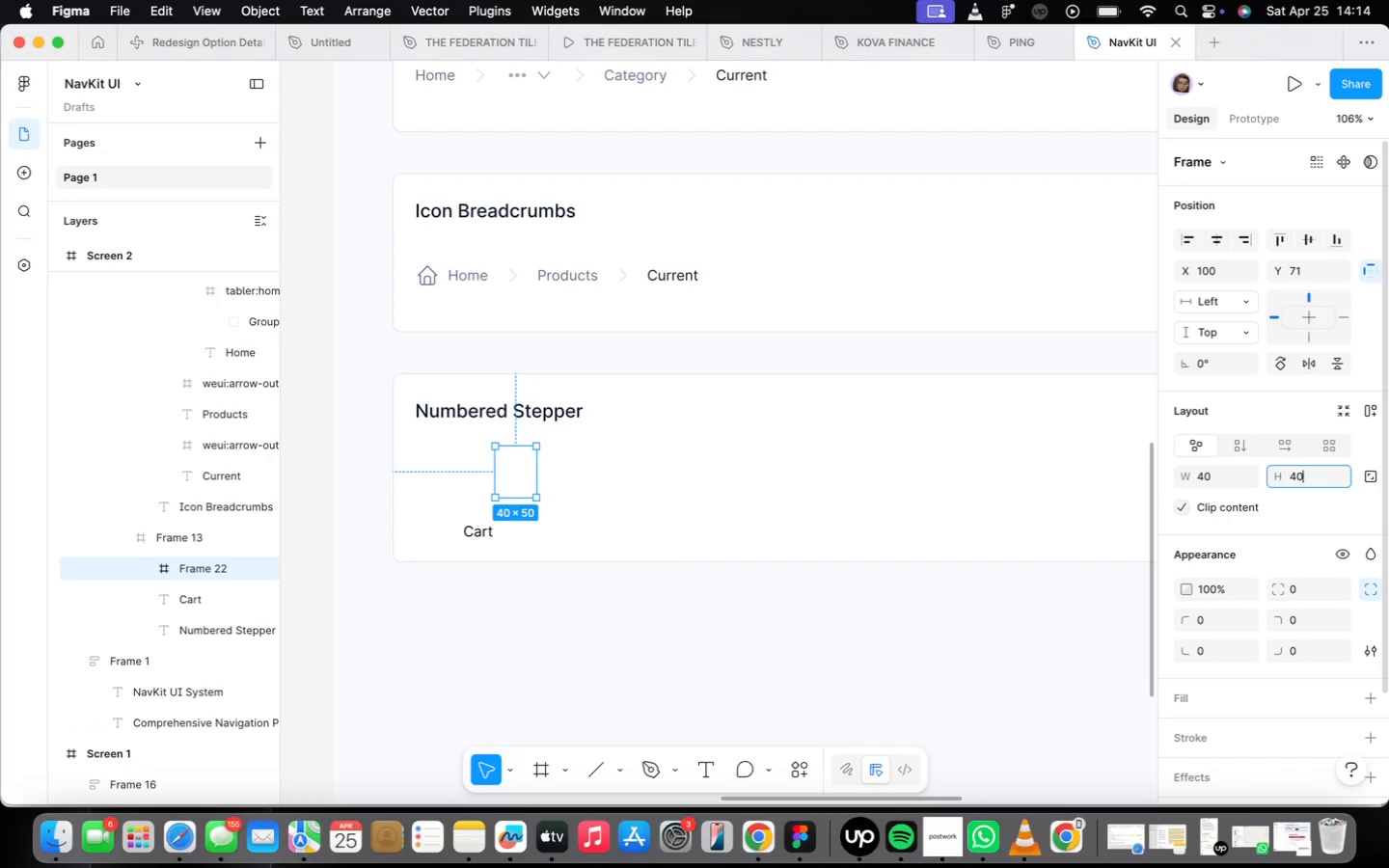 
key(Enter)
 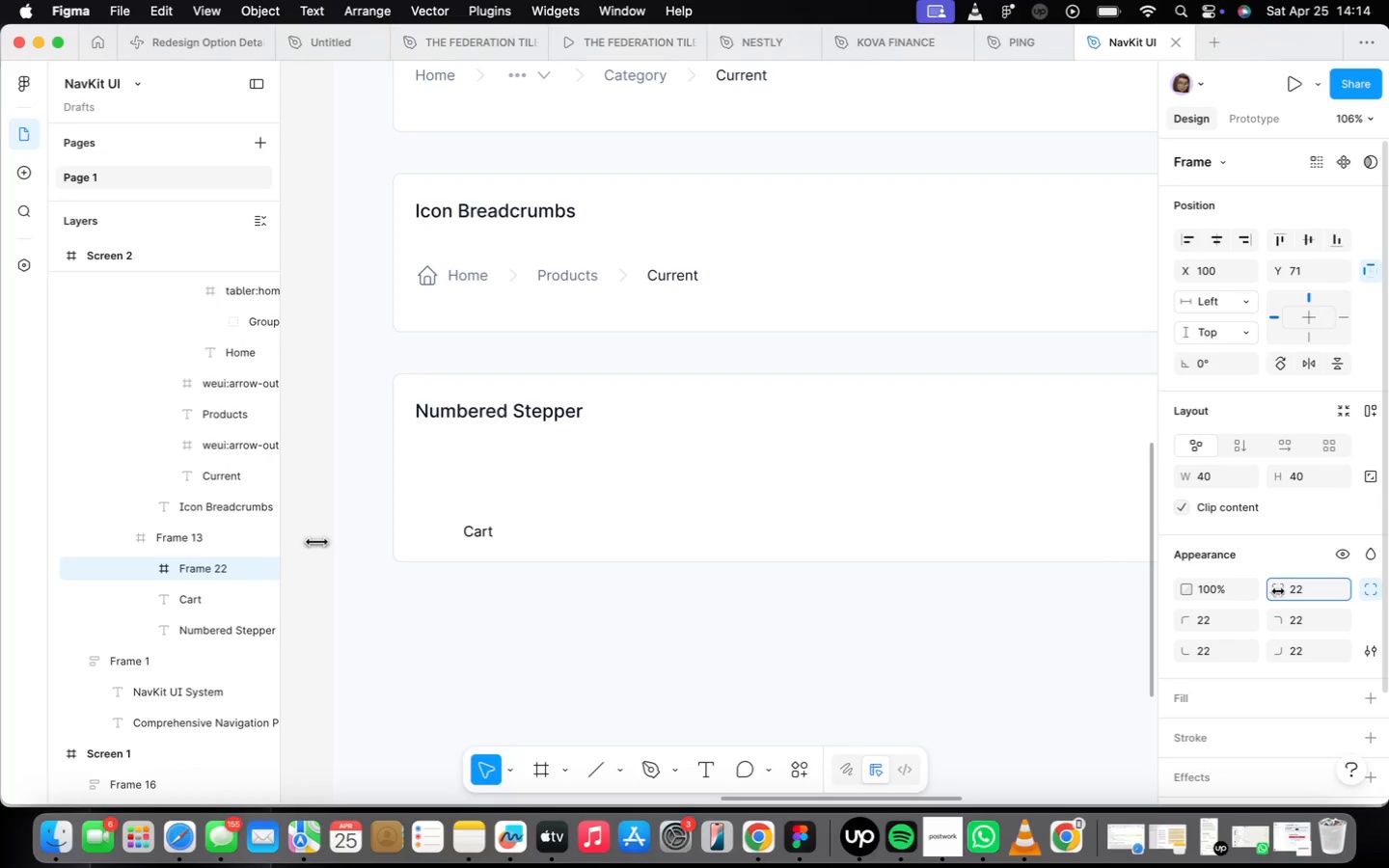 
scroll: coordinate [1299, 652], scroll_direction: down, amount: 8.0
 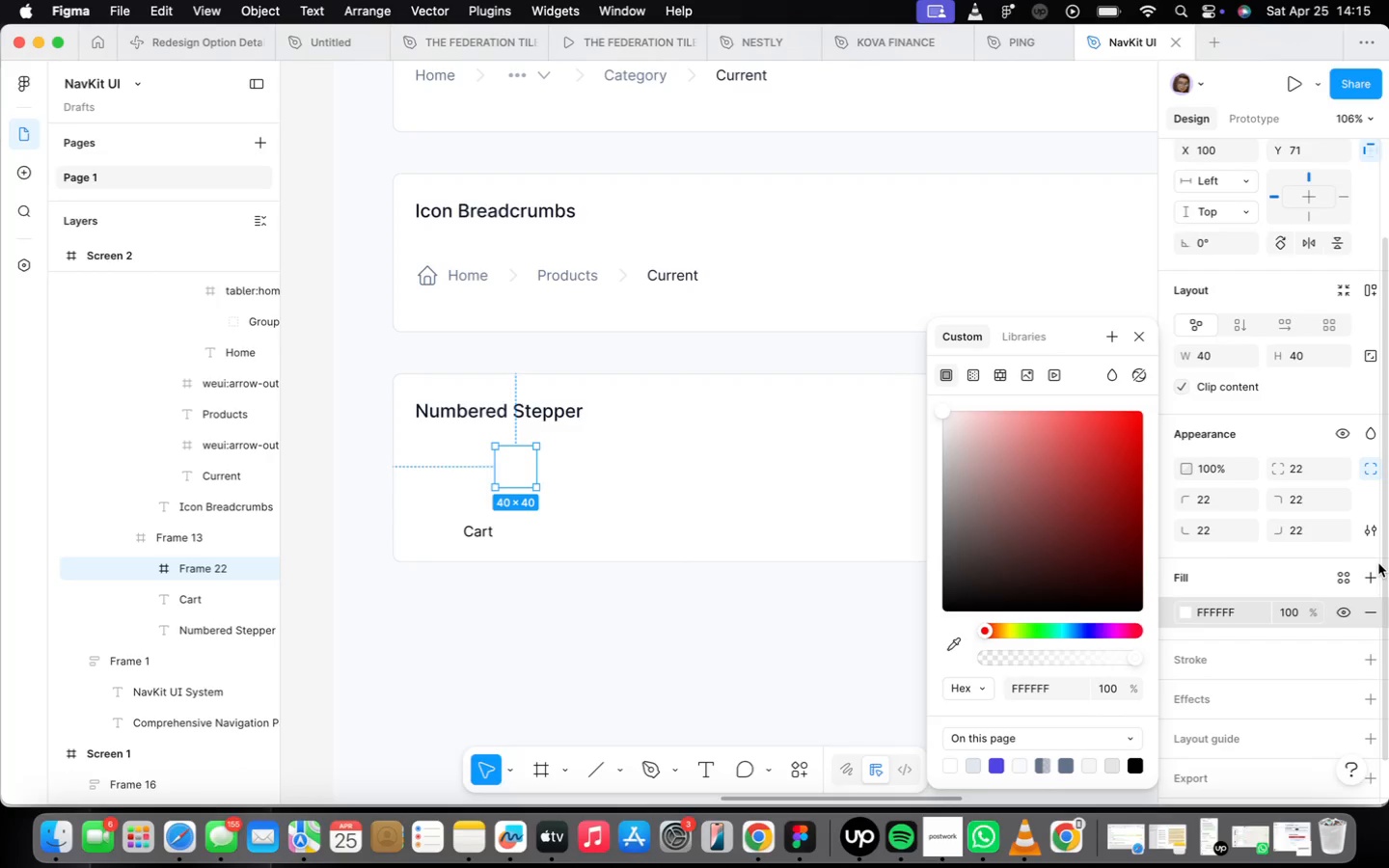 
wait(43.34)
 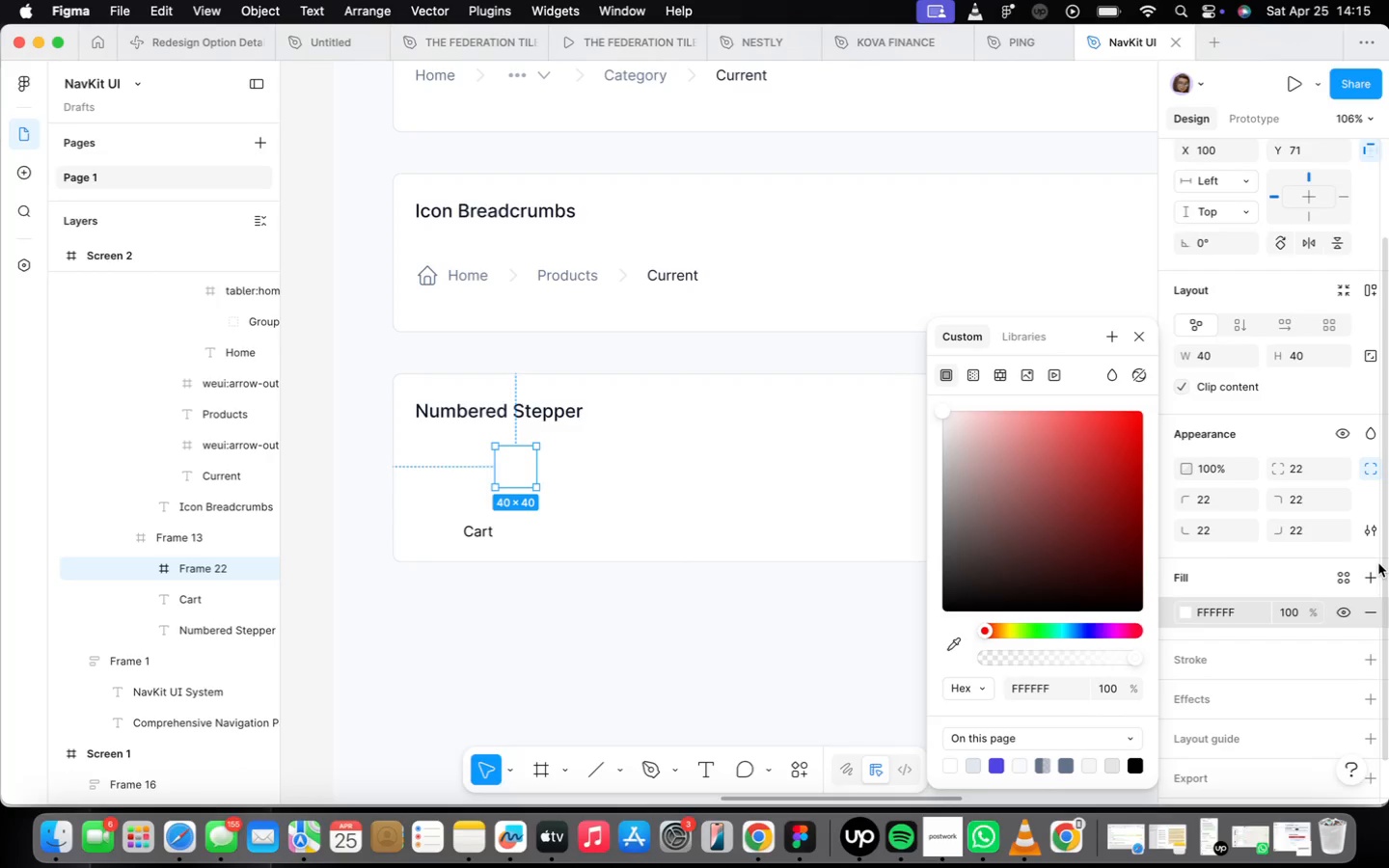 
left_click([1140, 334])
 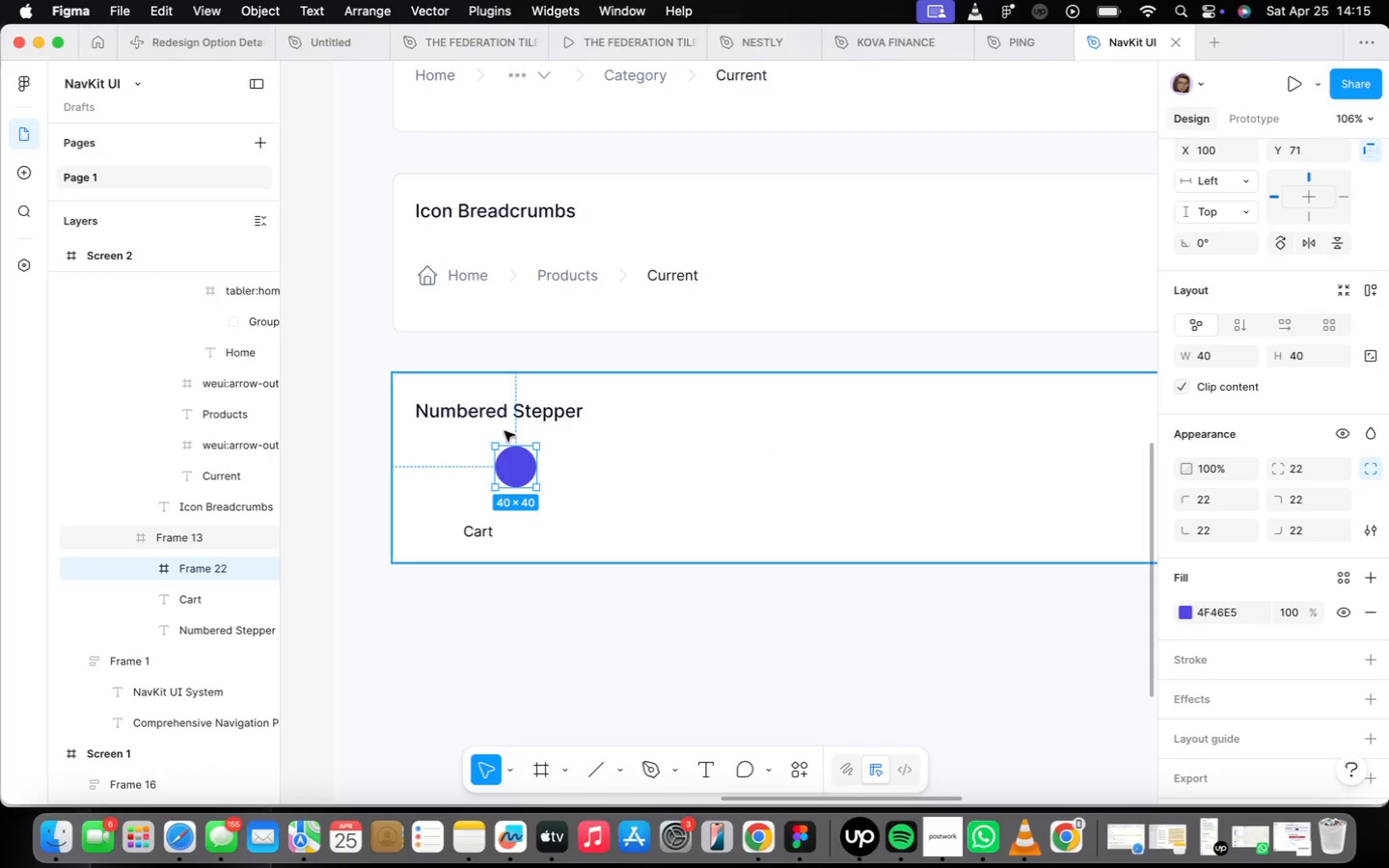 
wait(7.28)
 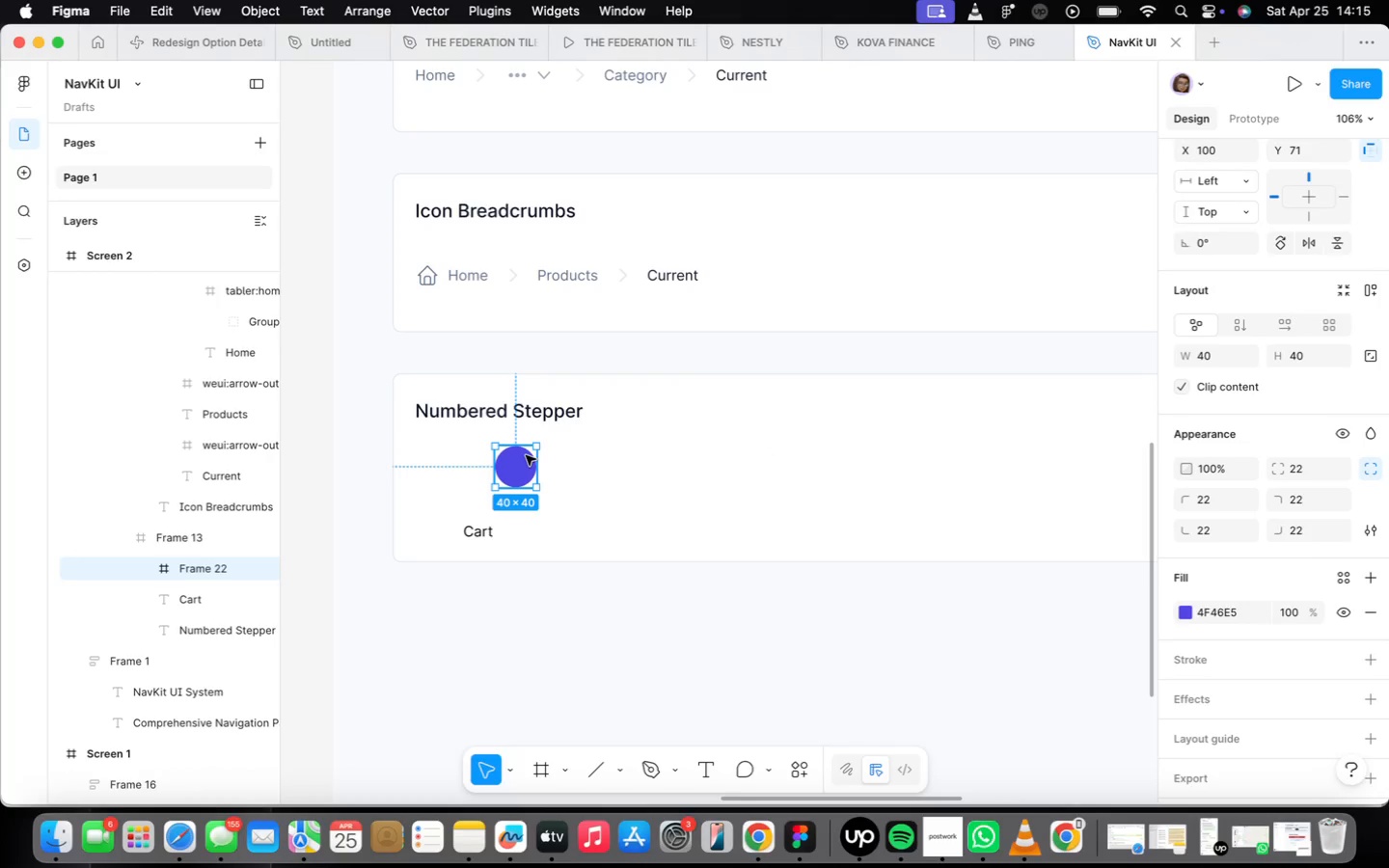 
scroll: coordinate [463, 460], scroll_direction: up, amount: 7.0
 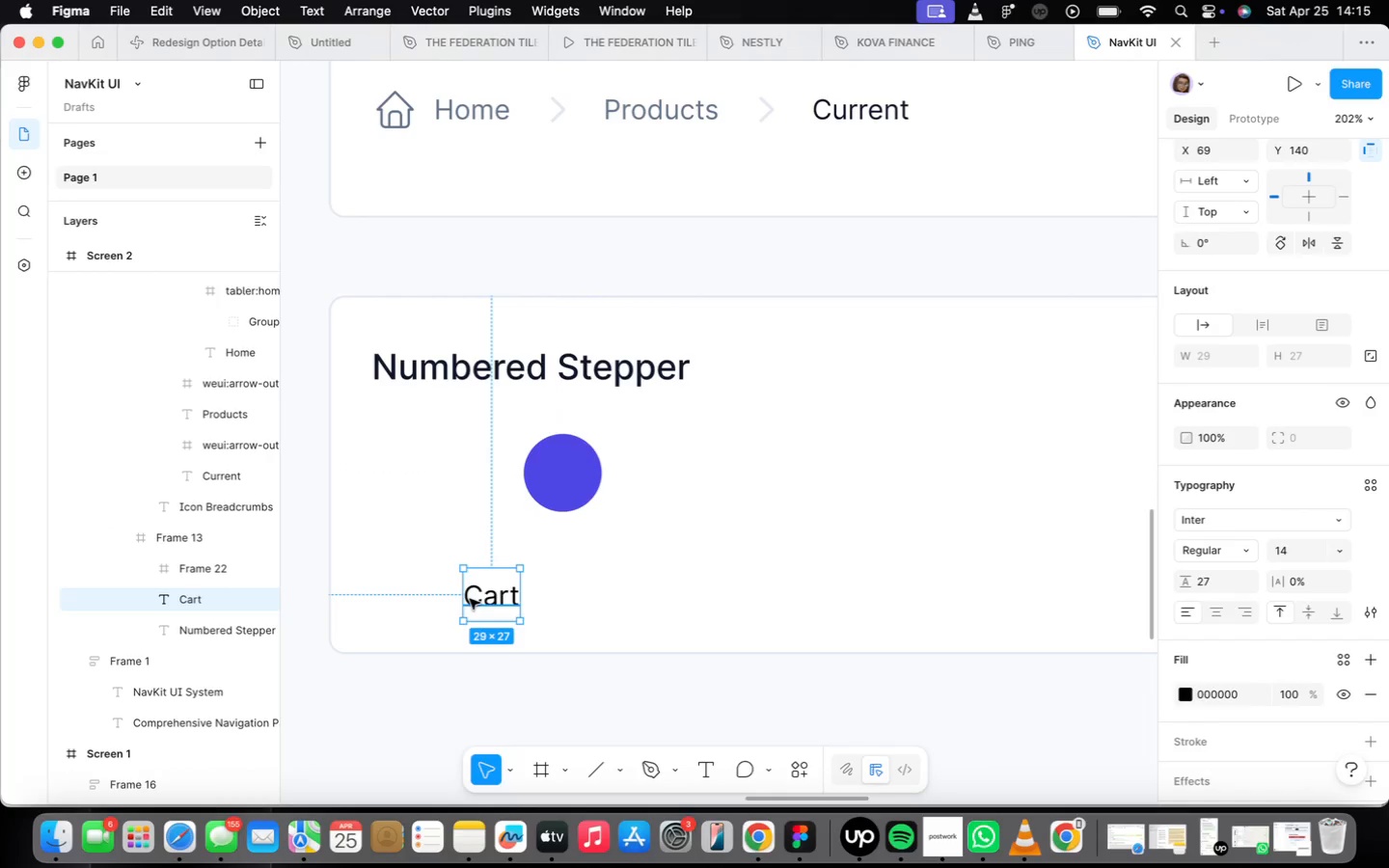 
hold_key(key=OptionLeft, duration=1.45)
left_click_drag(start_coordinate=[472, 599], to_coordinate=[546, 475])
 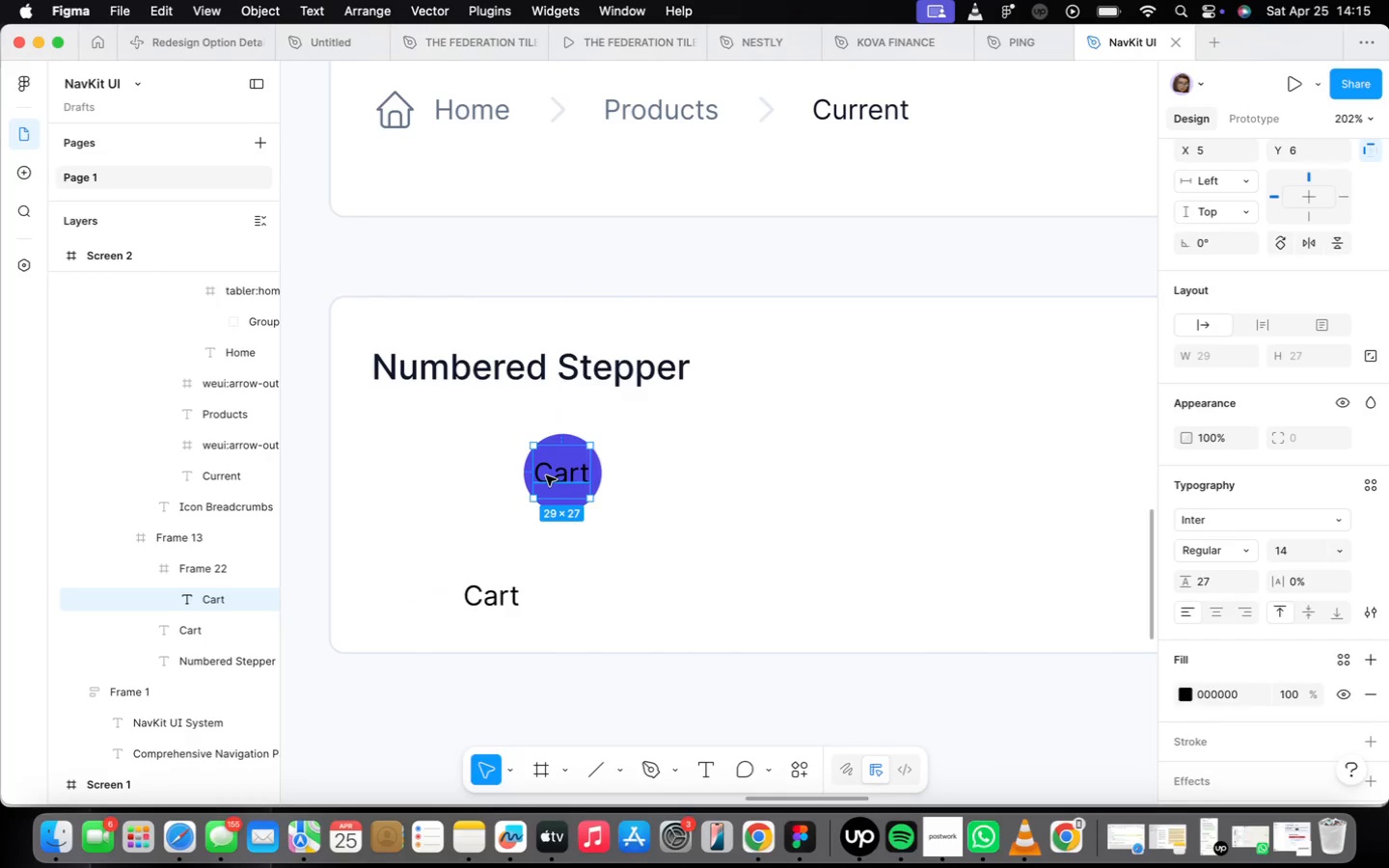 
double_click([546, 475])
 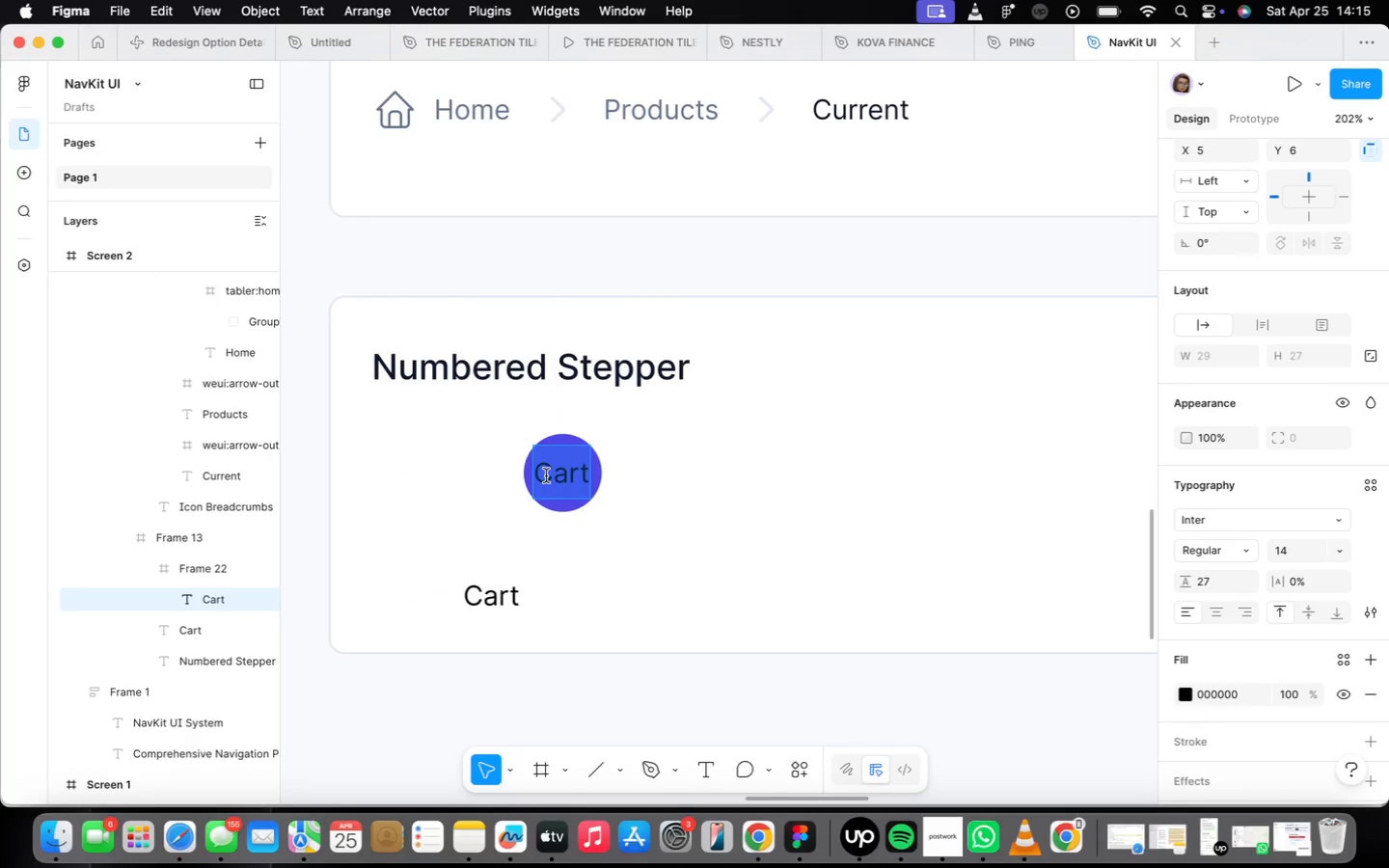 
key(1)
 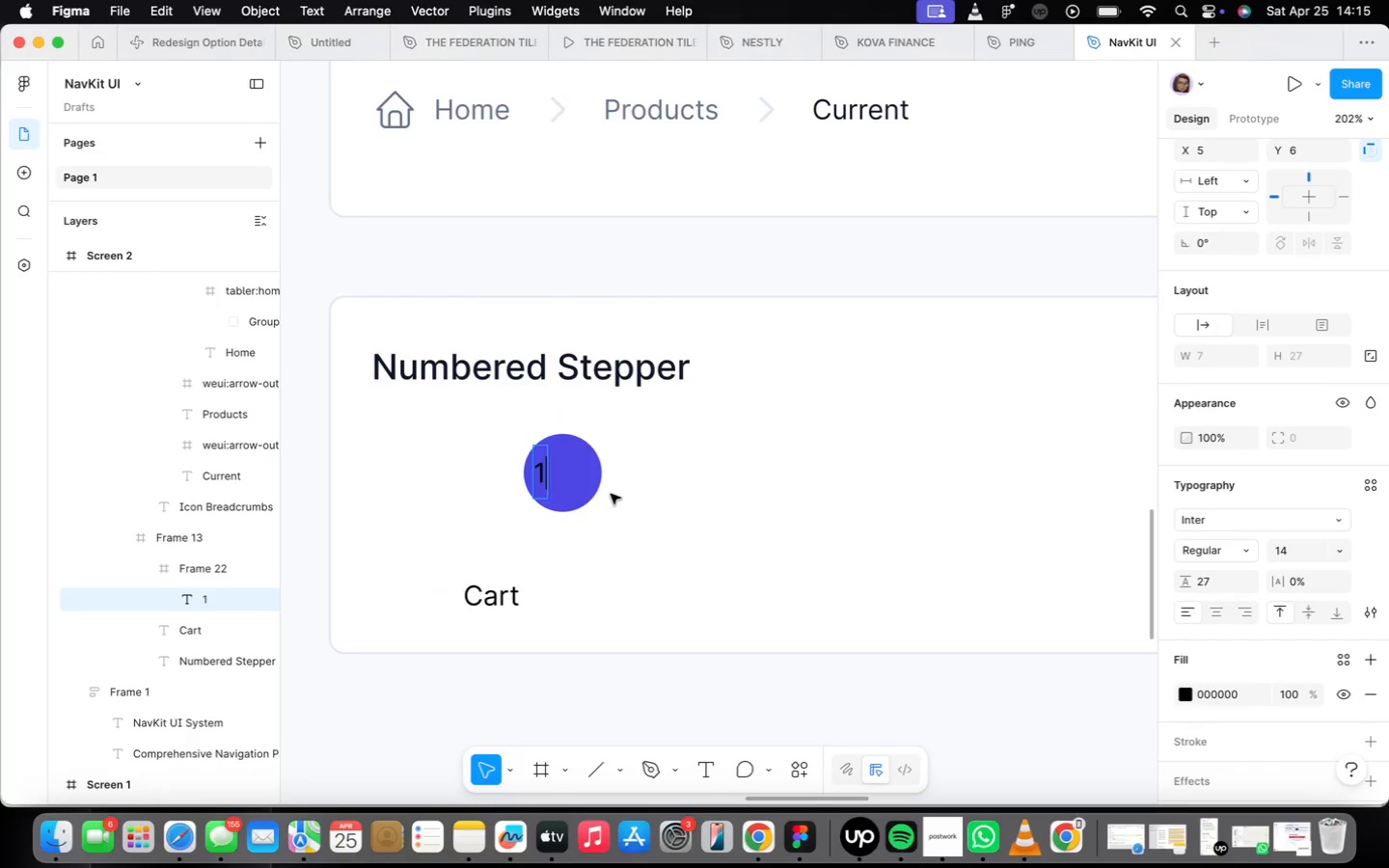 
left_click([611, 494])
 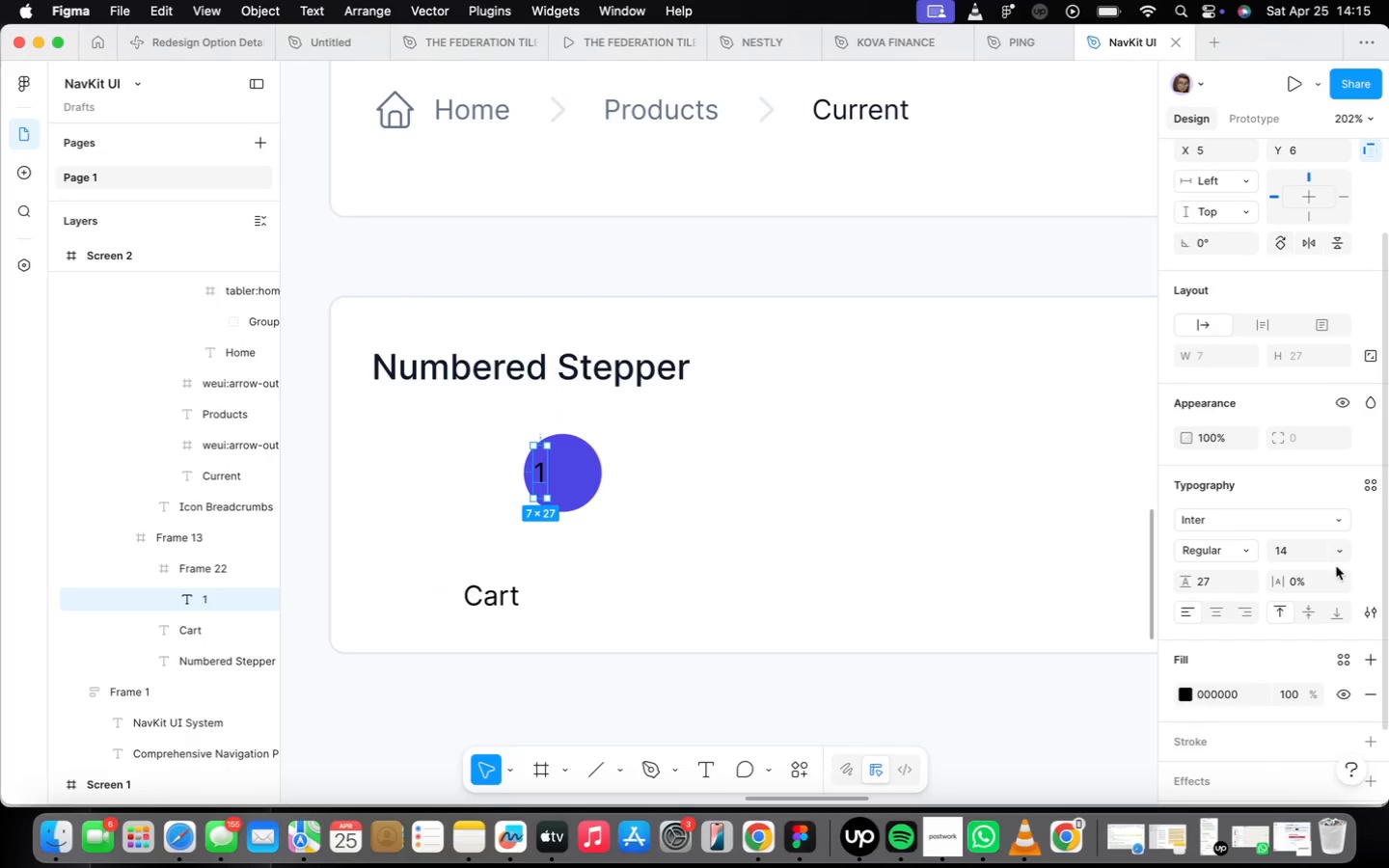 
left_click([1345, 558])
 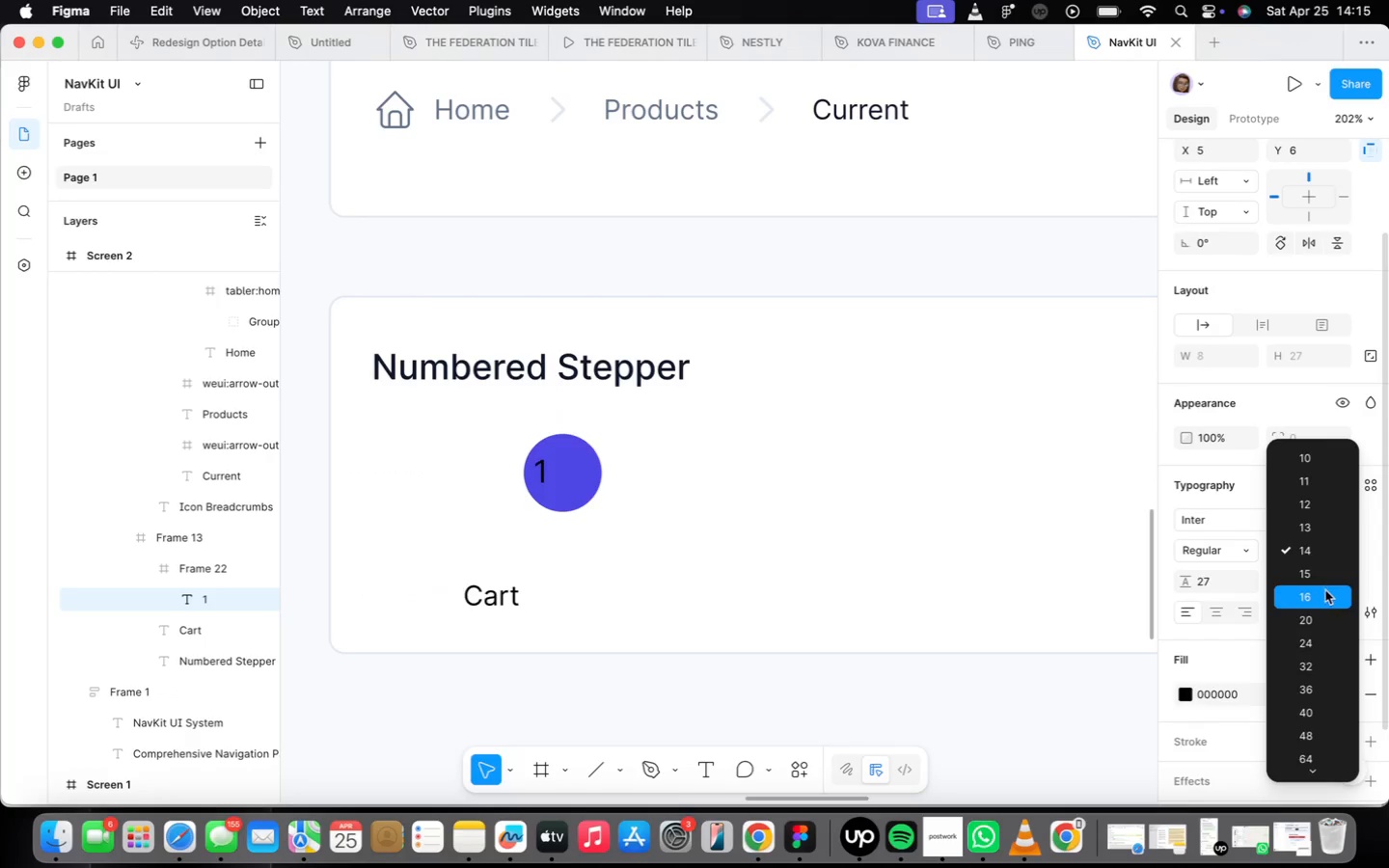 
left_click([1327, 598])
 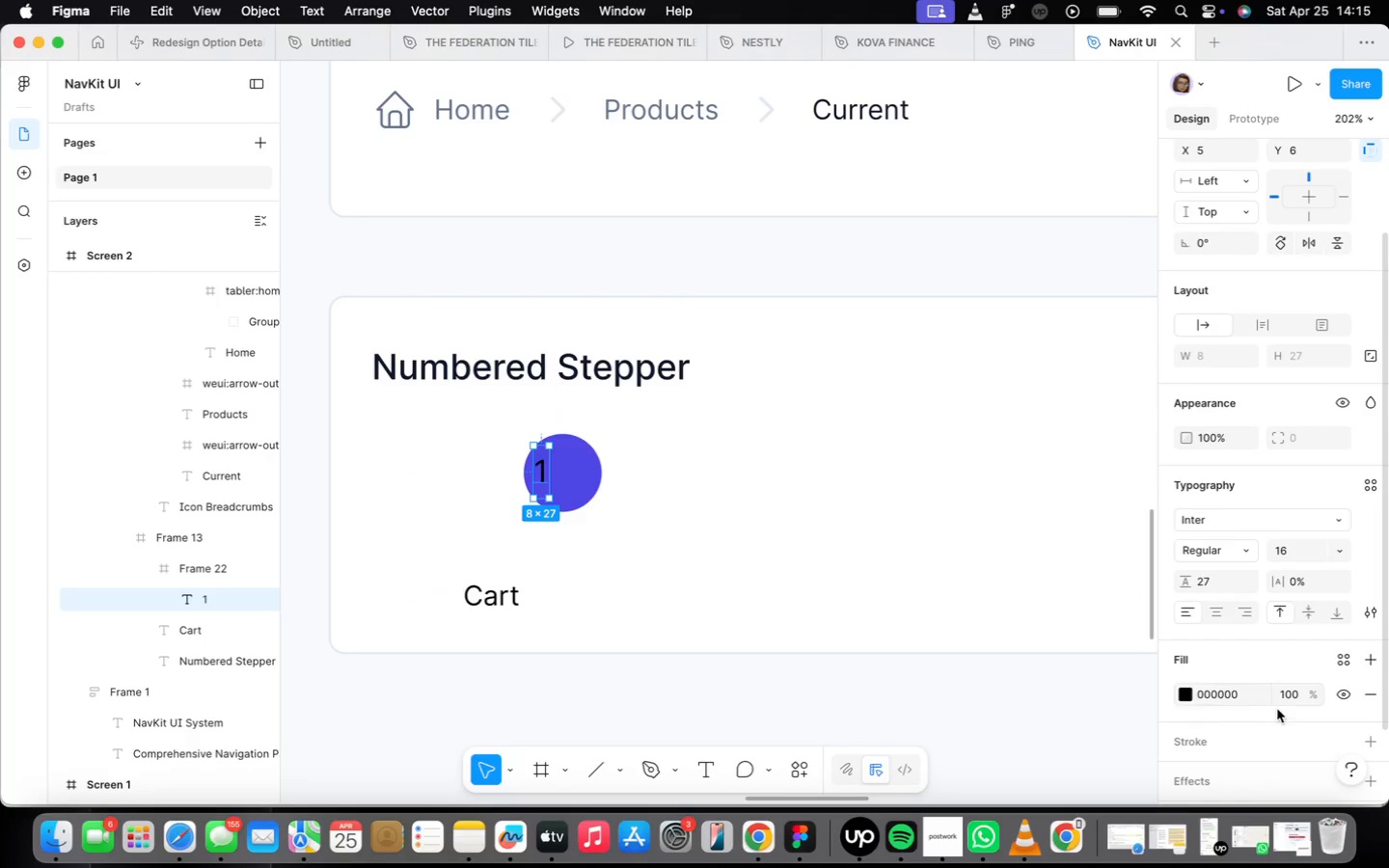 
left_click([1242, 695])
 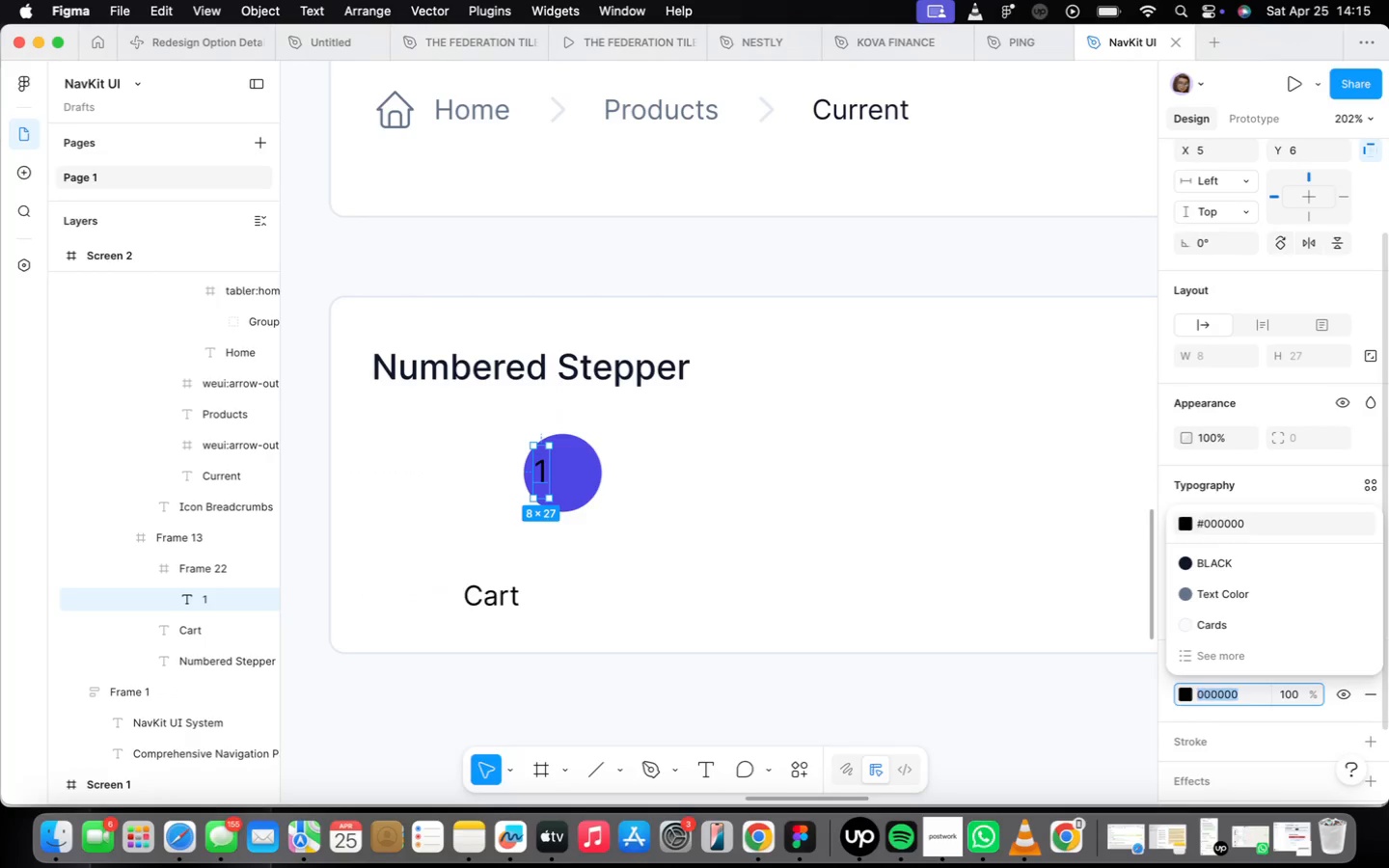 
type(ffffff)
 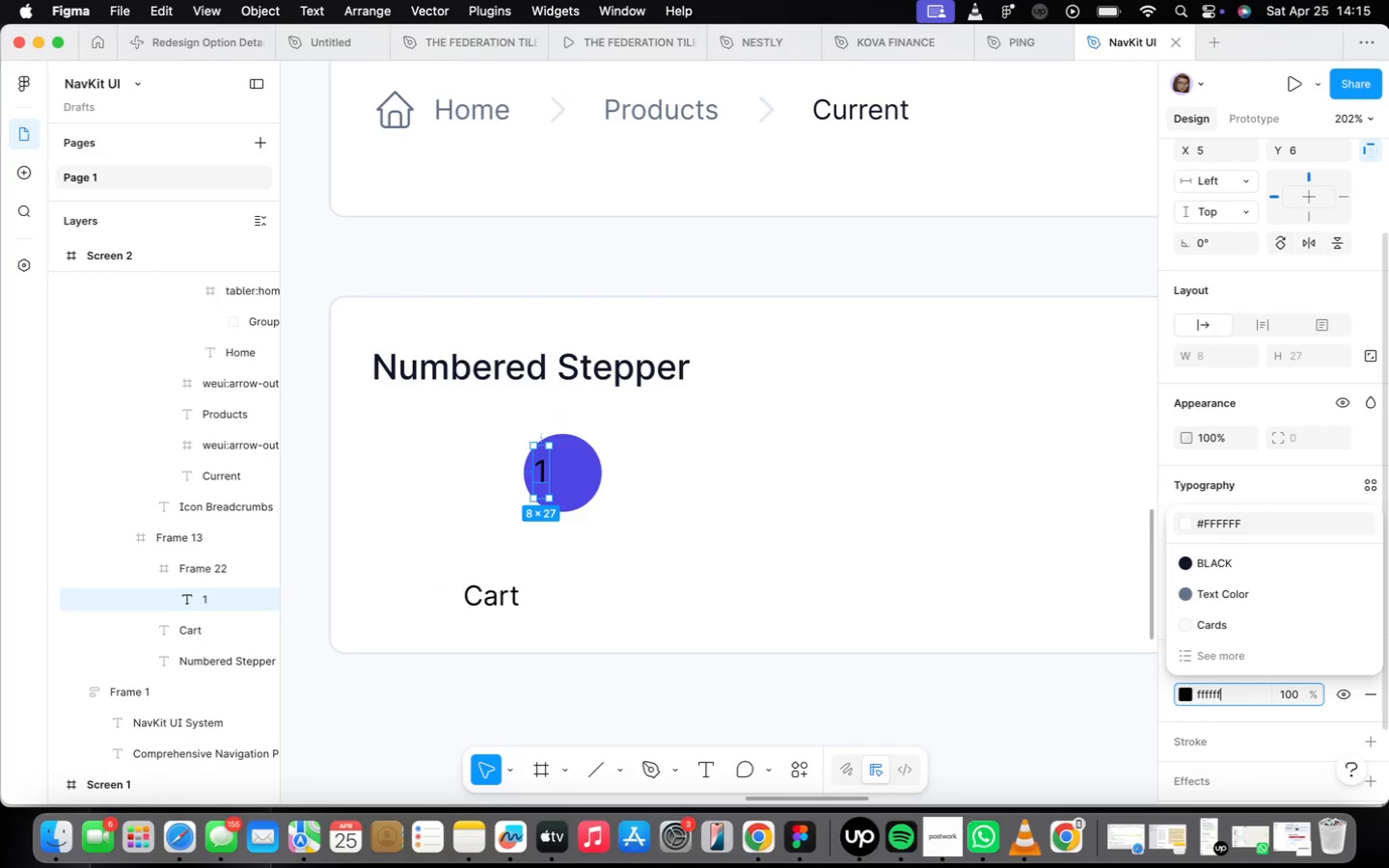 
key(Enter)
 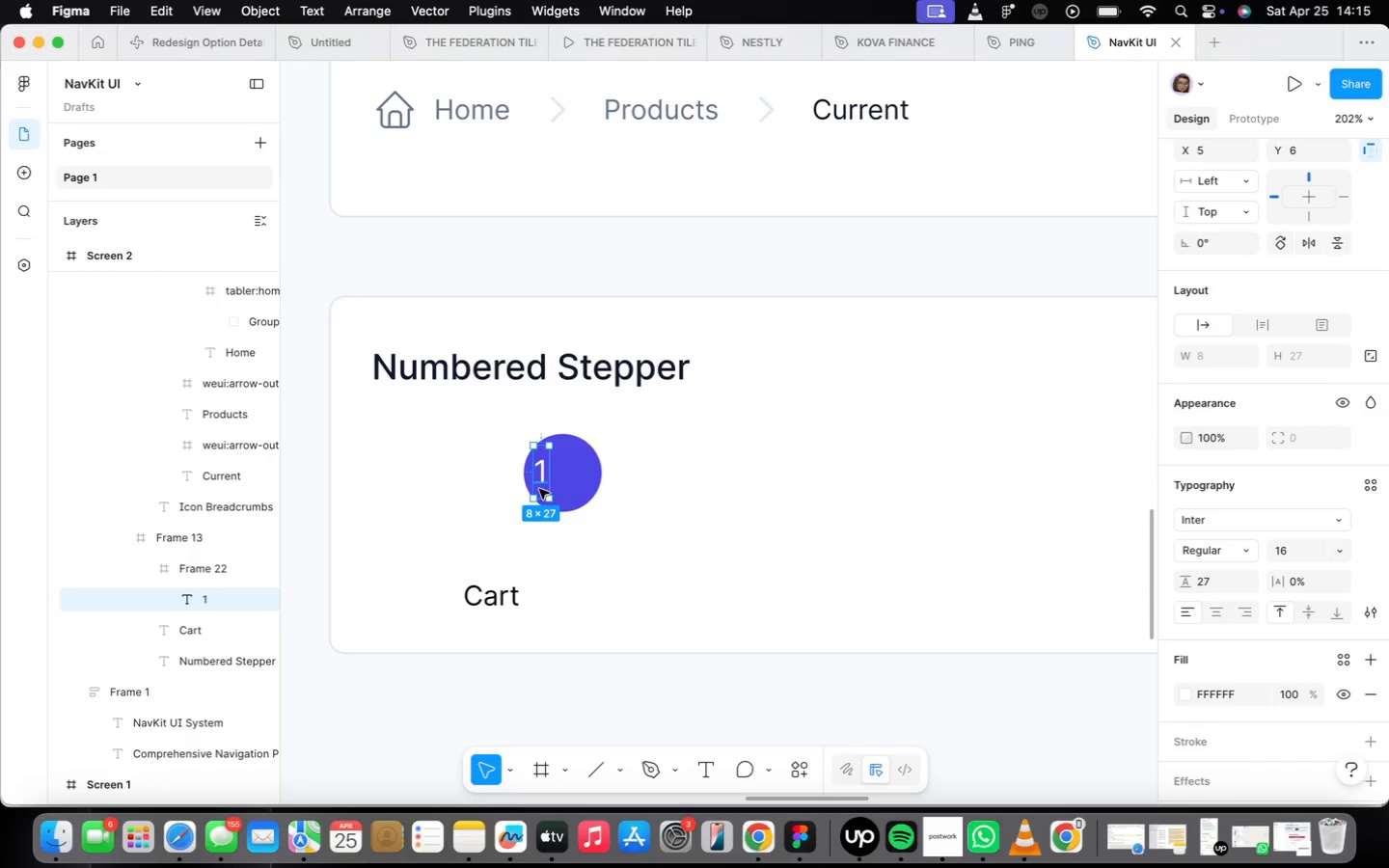 
left_click_drag(start_coordinate=[536, 483], to_coordinate=[557, 485])
 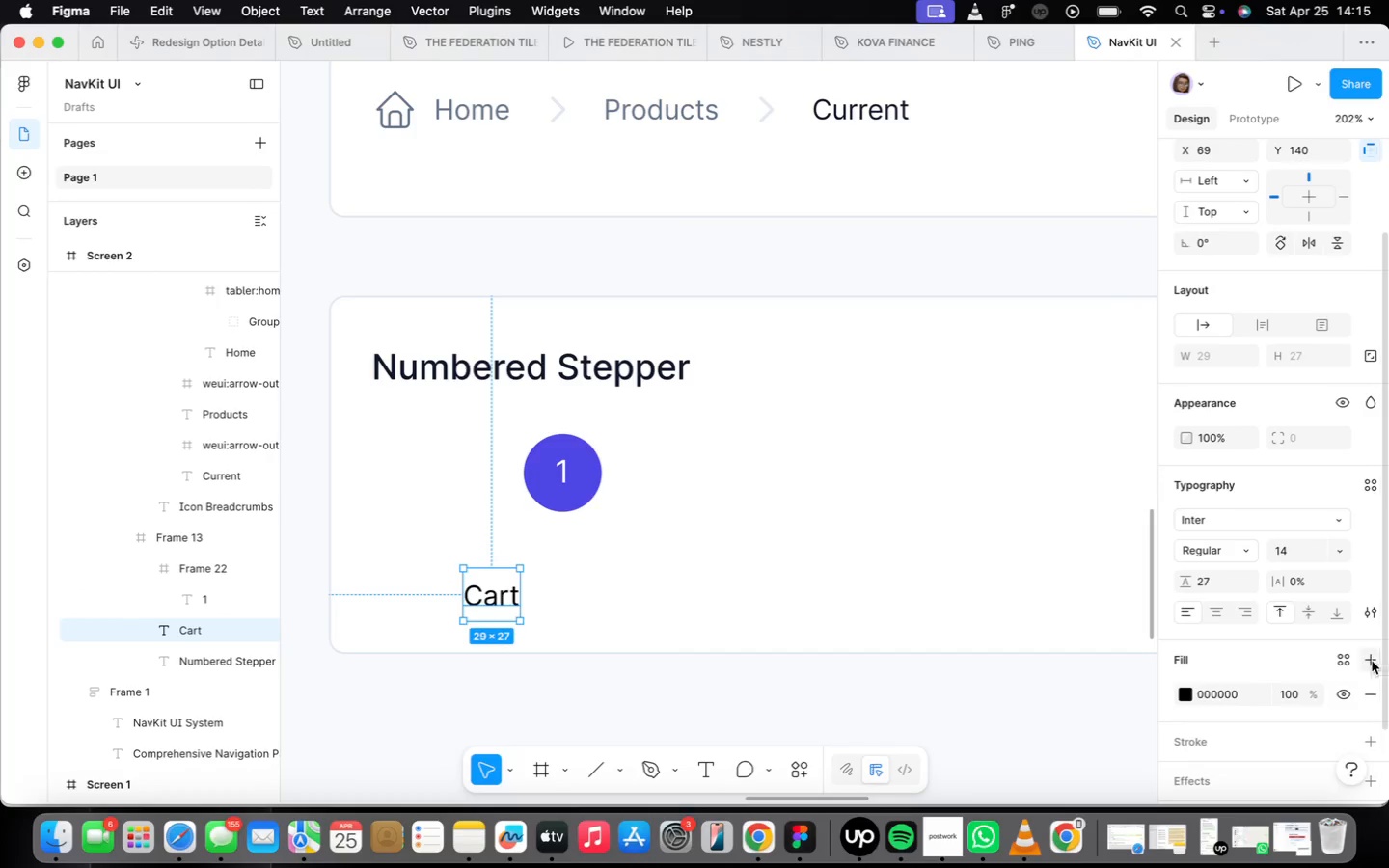 
left_click([1348, 655])
 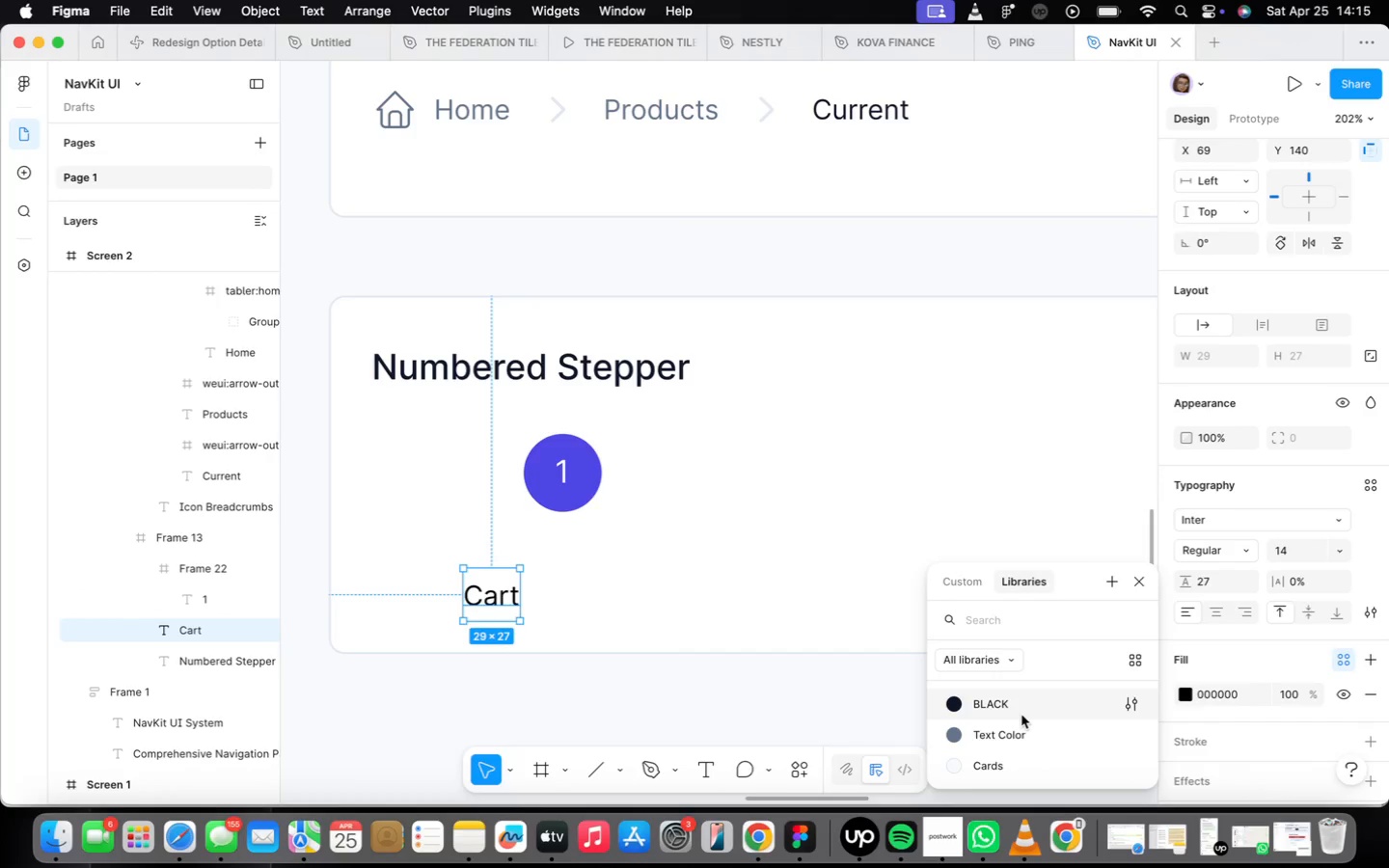 
left_click([1021, 711])
 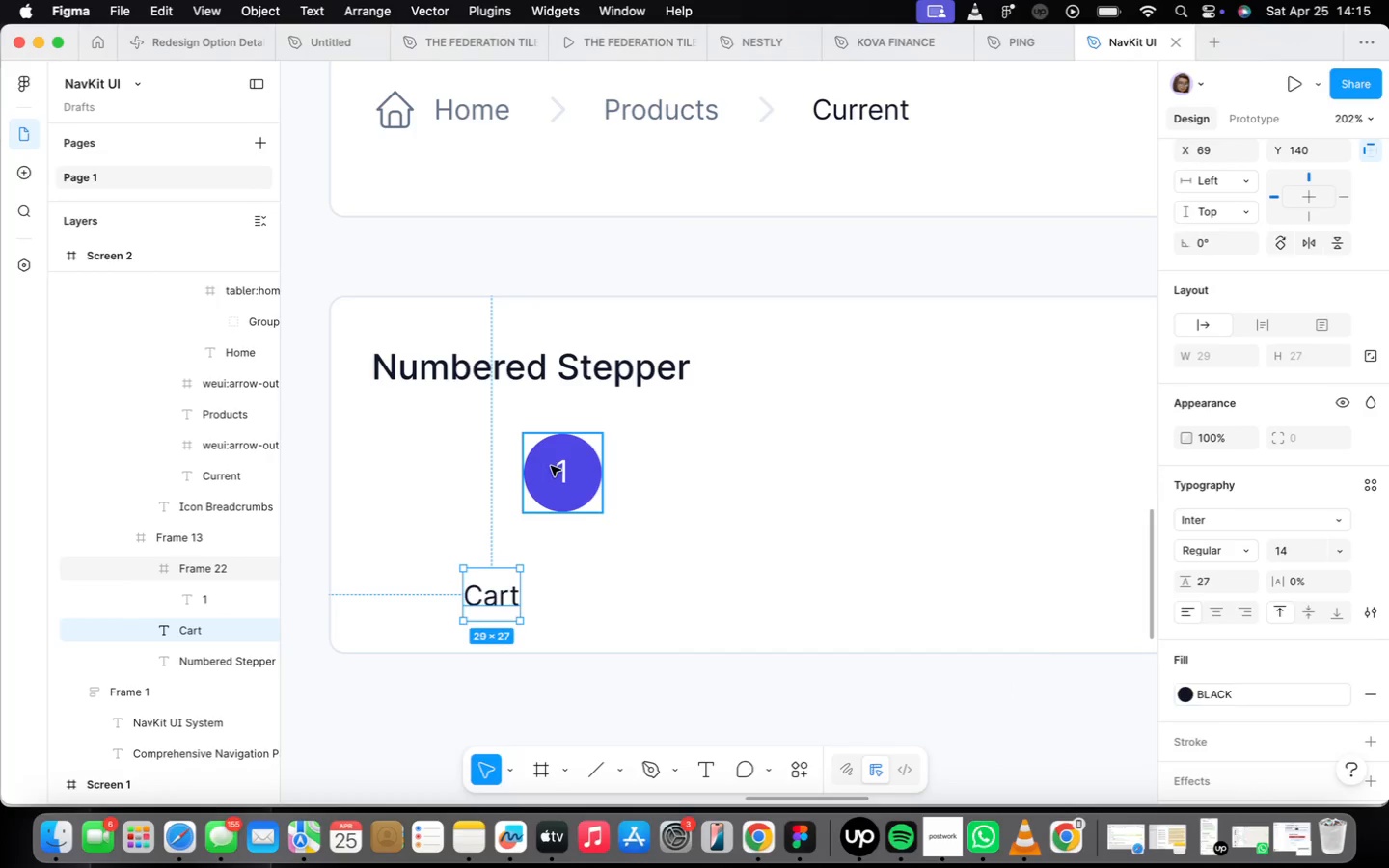 
double_click([552, 466])
 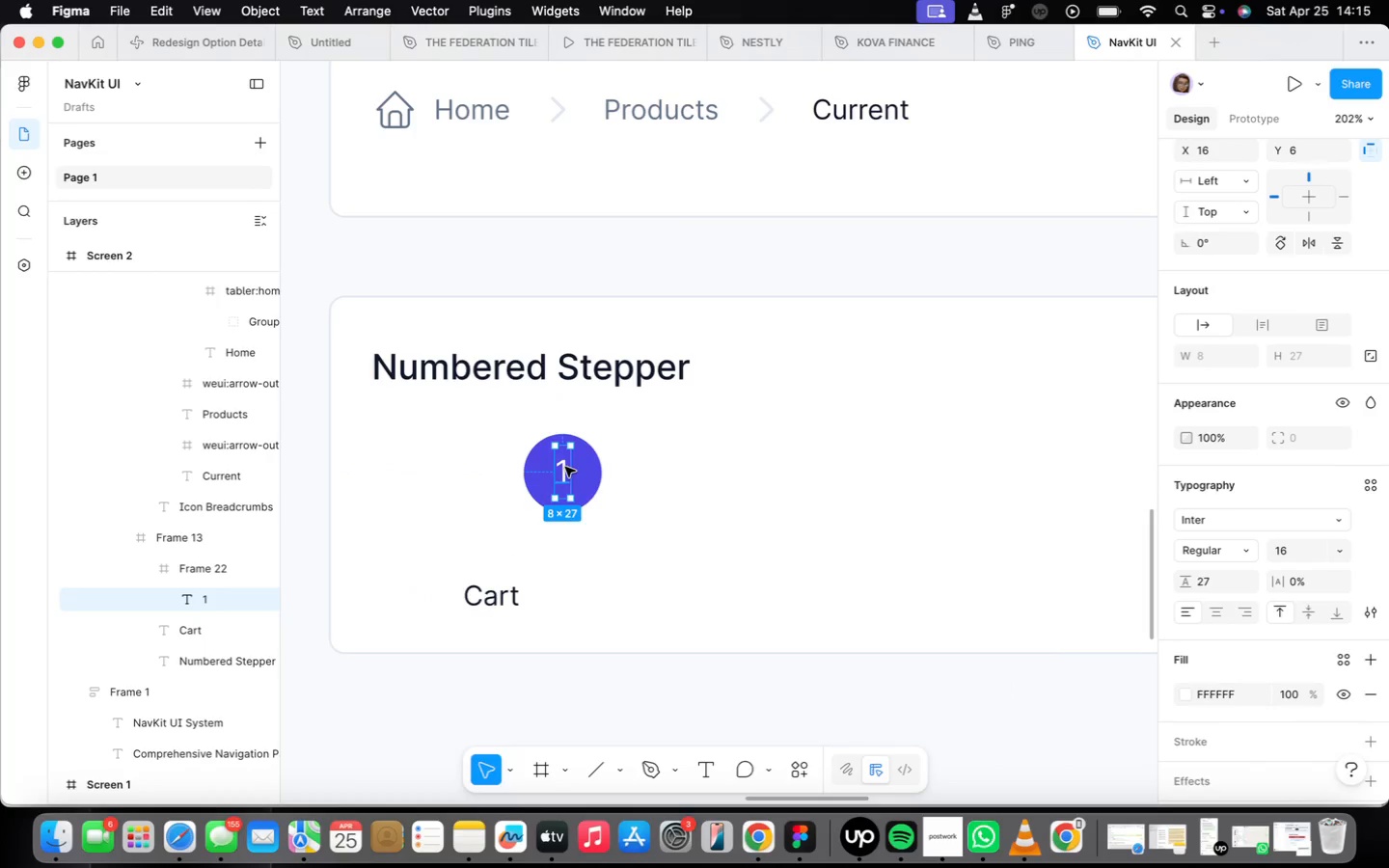 
hold_key(key=ShiftLeft, duration=0.74)
left_click([590, 467])
 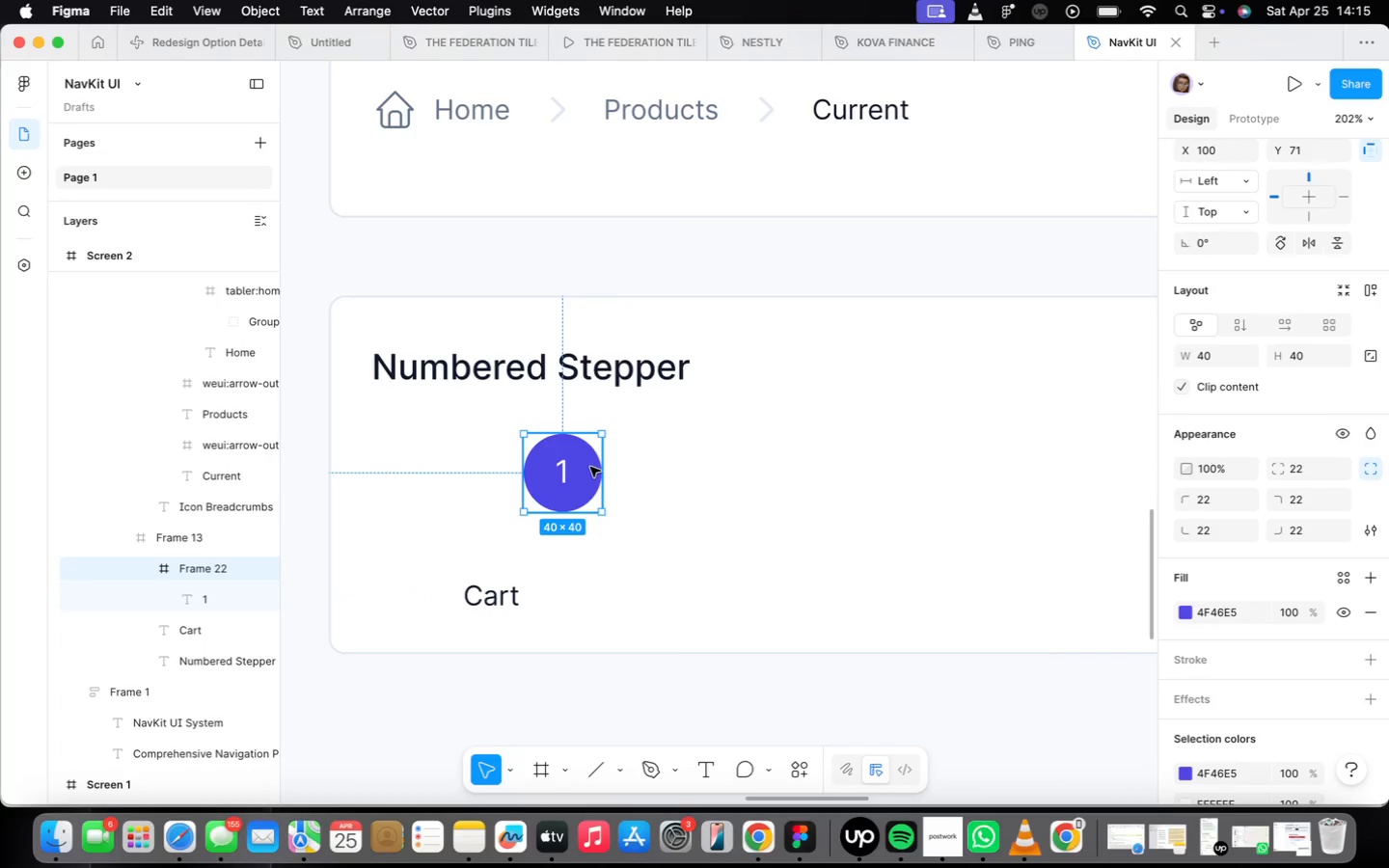 
key(Shift+A)
 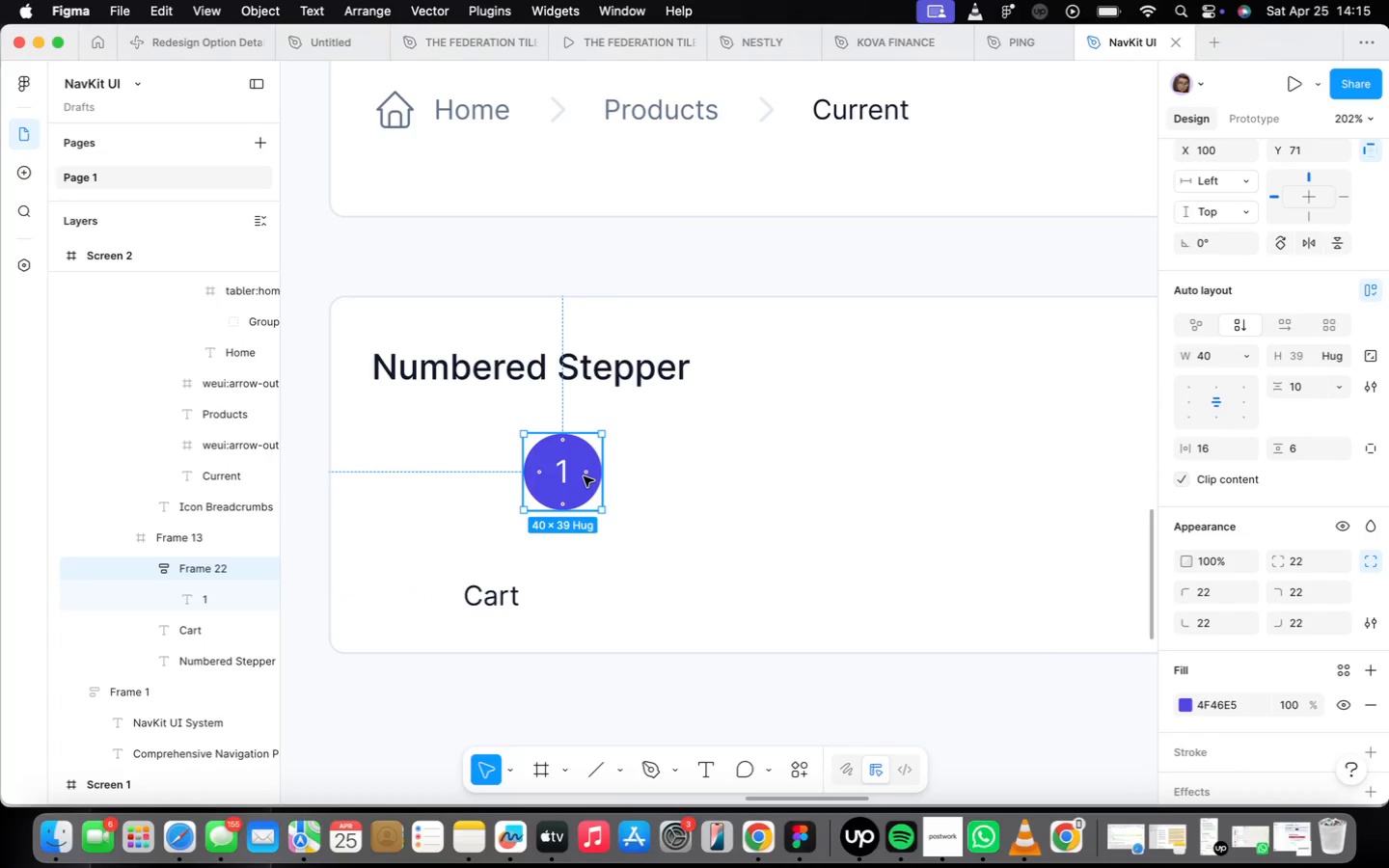 
left_click_drag(start_coordinate=[586, 476], to_coordinate=[469, 475])
 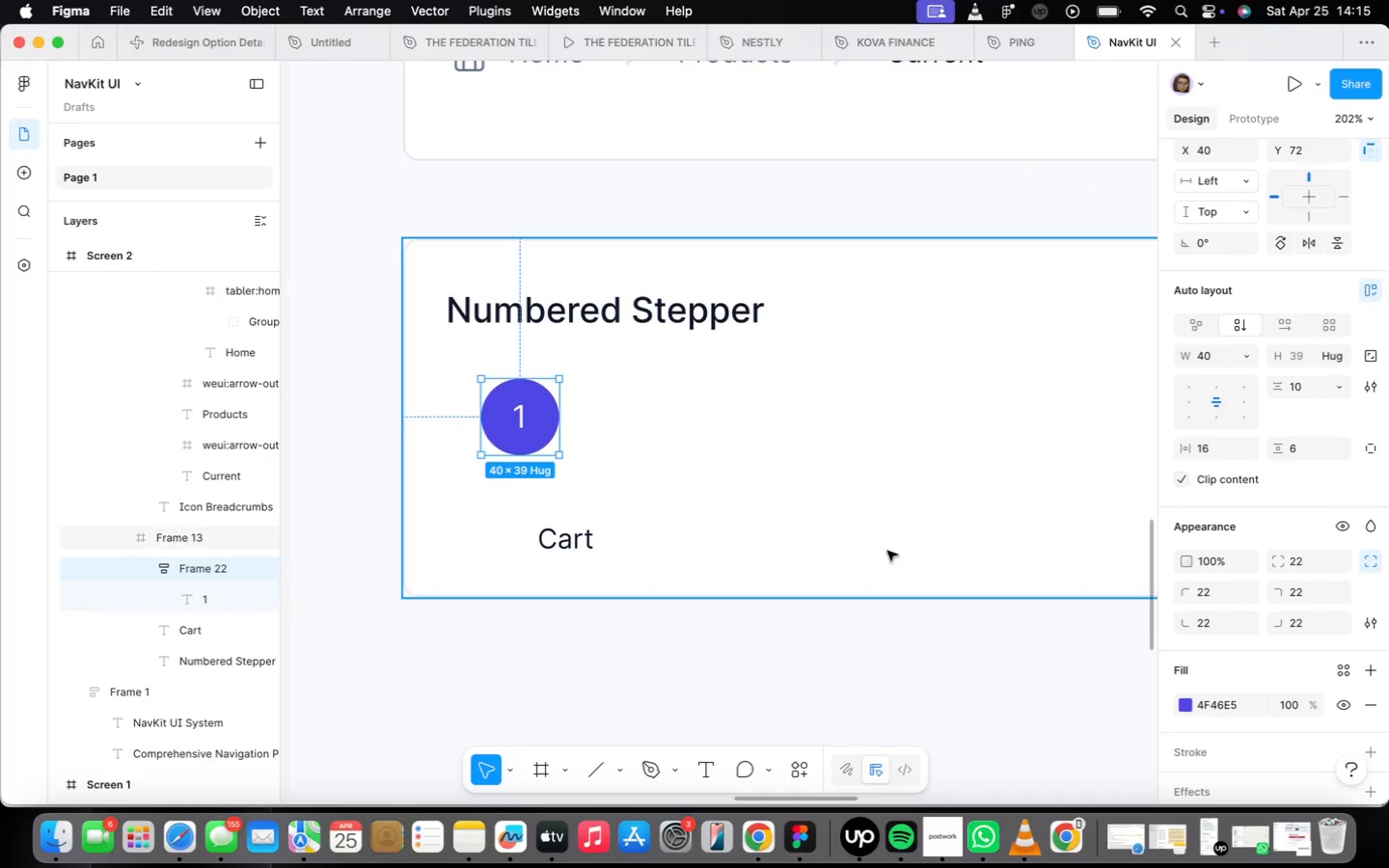 
scroll: coordinate [831, 573], scroll_direction: down, amount: 3.0
 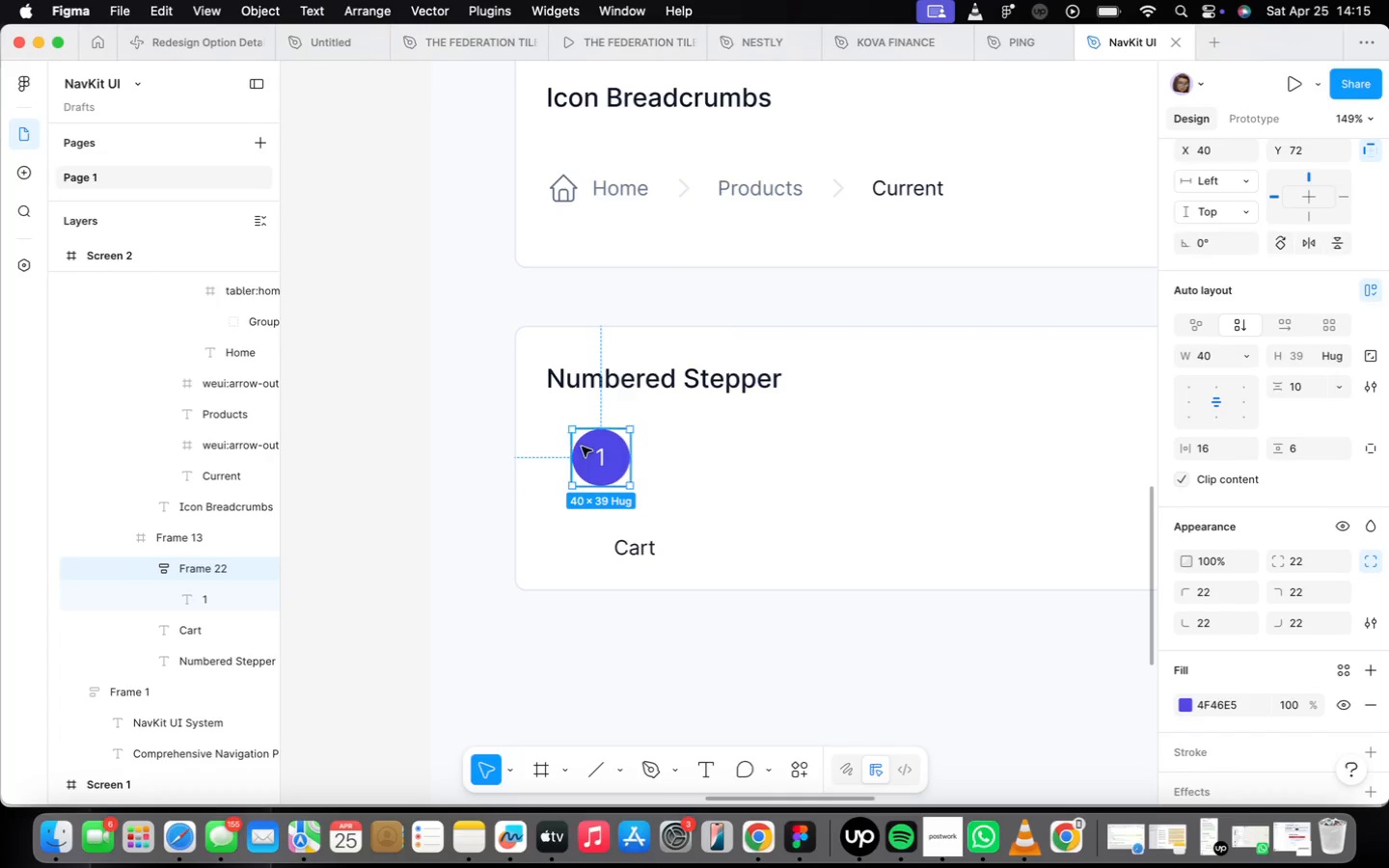 
left_click_drag(start_coordinate=[602, 465], to_coordinate=[578, 470])
 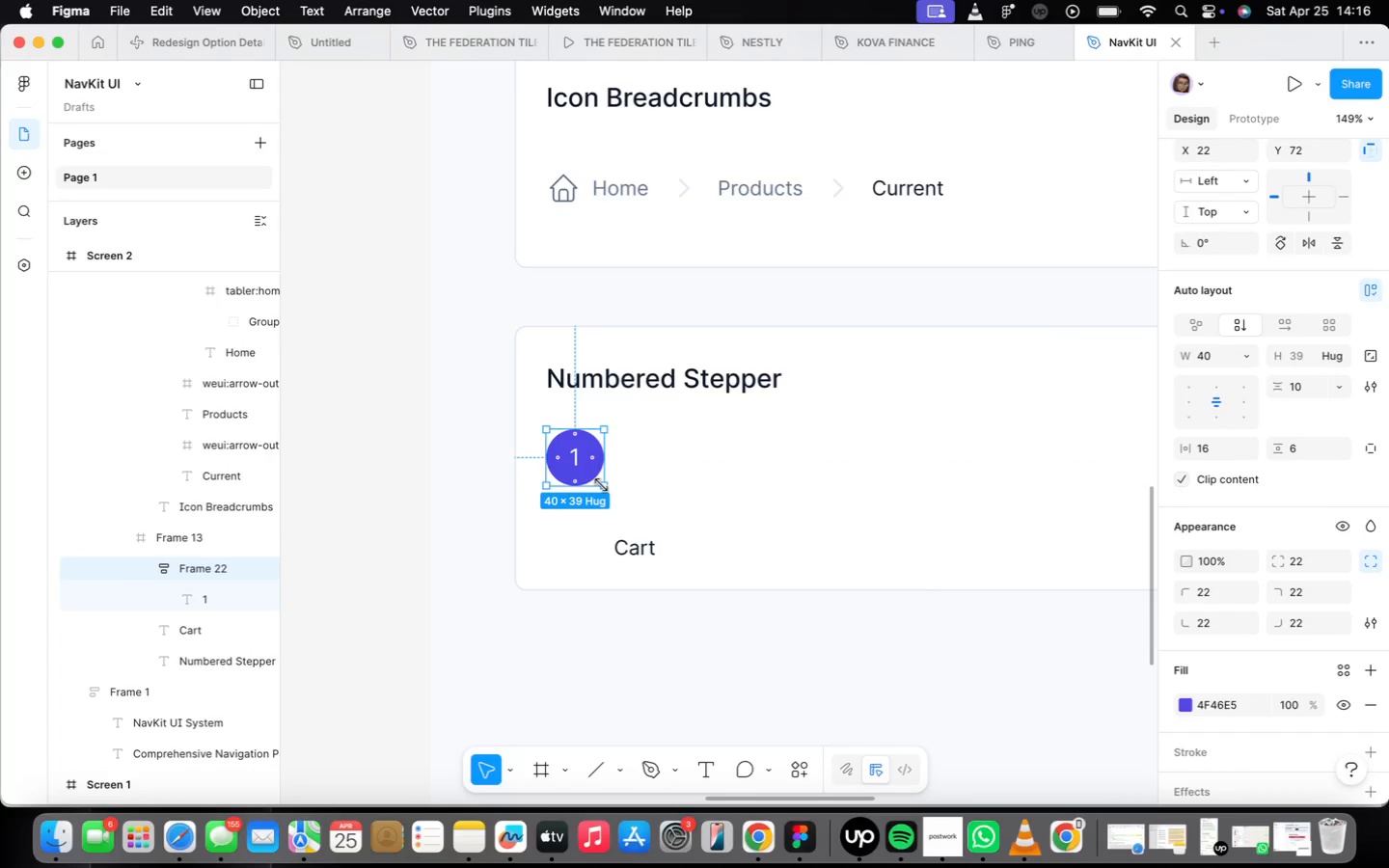 
left_click([641, 551])
 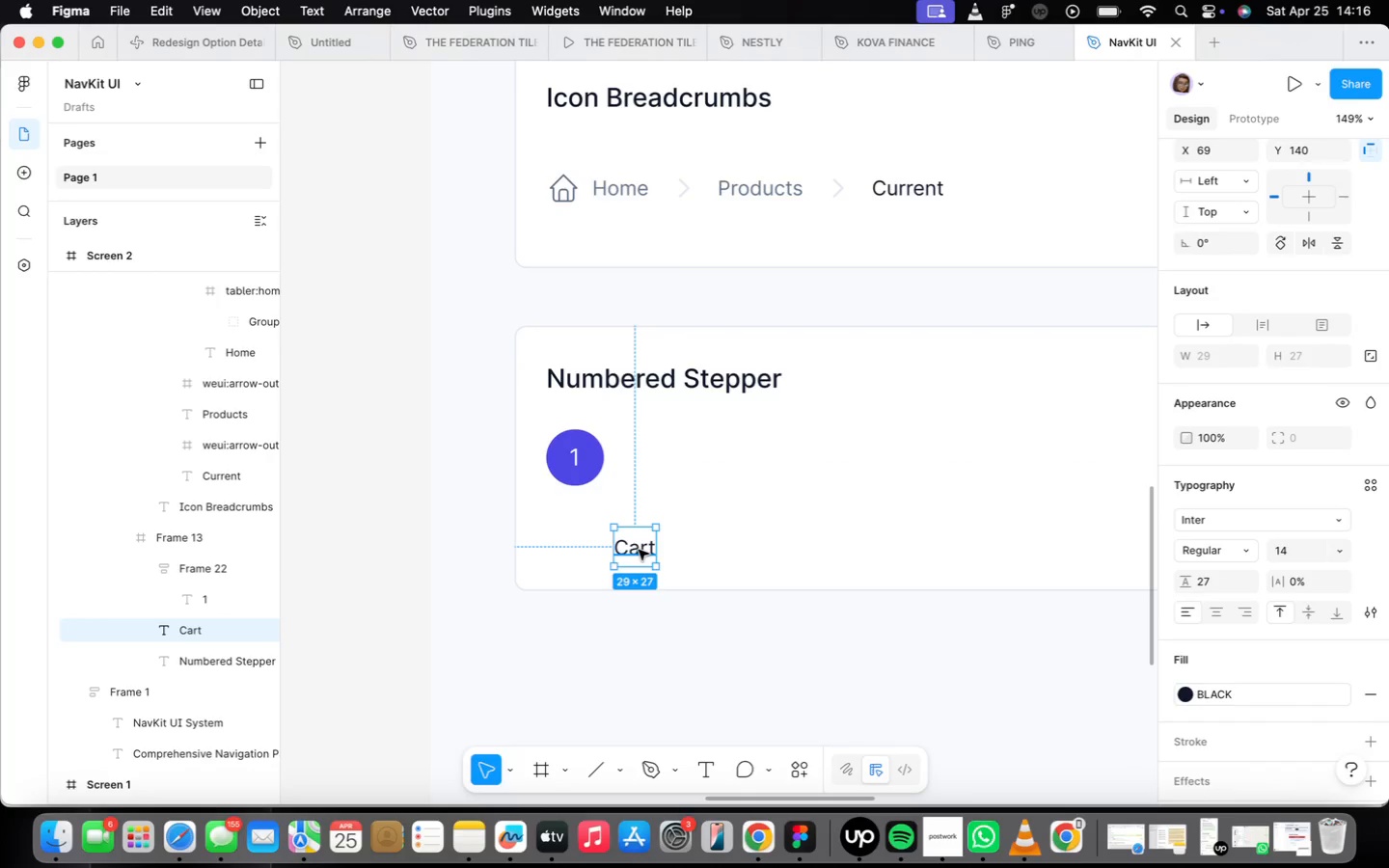 
left_click_drag(start_coordinate=[639, 551], to_coordinate=[575, 533])
 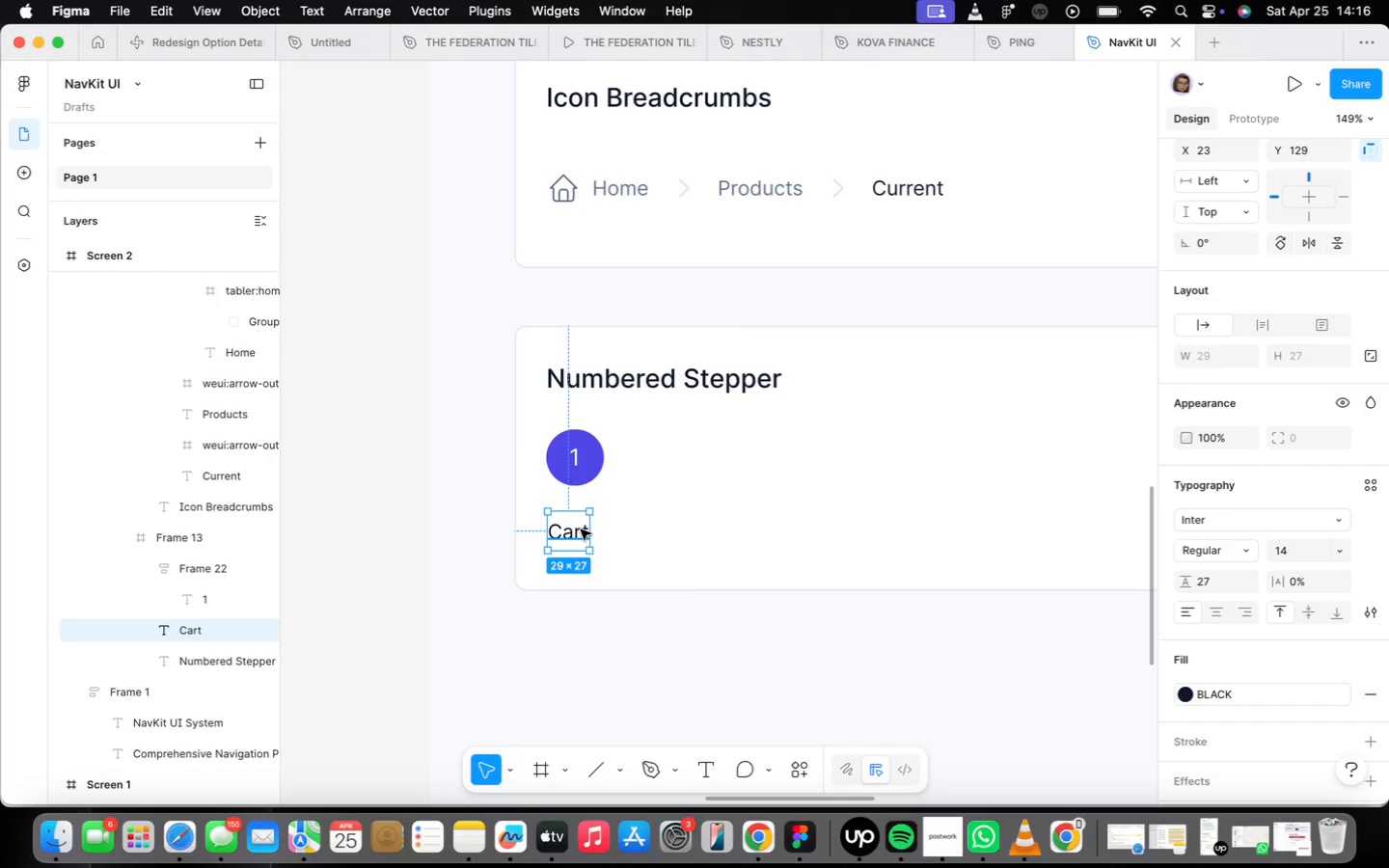 
wait(5.28)
 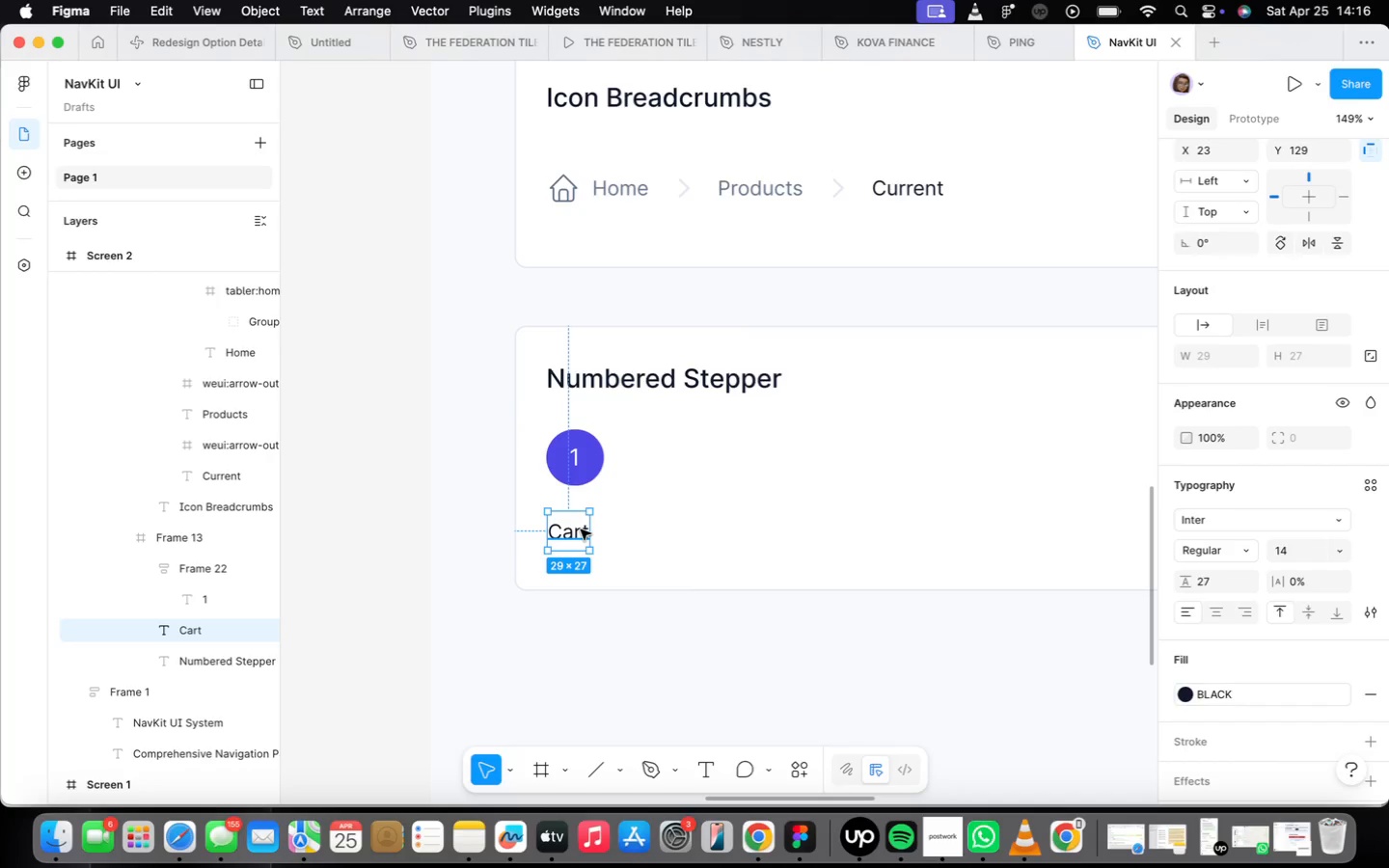 
hold_key(key=ShiftLeft, duration=0.38)
left_click([566, 448])
 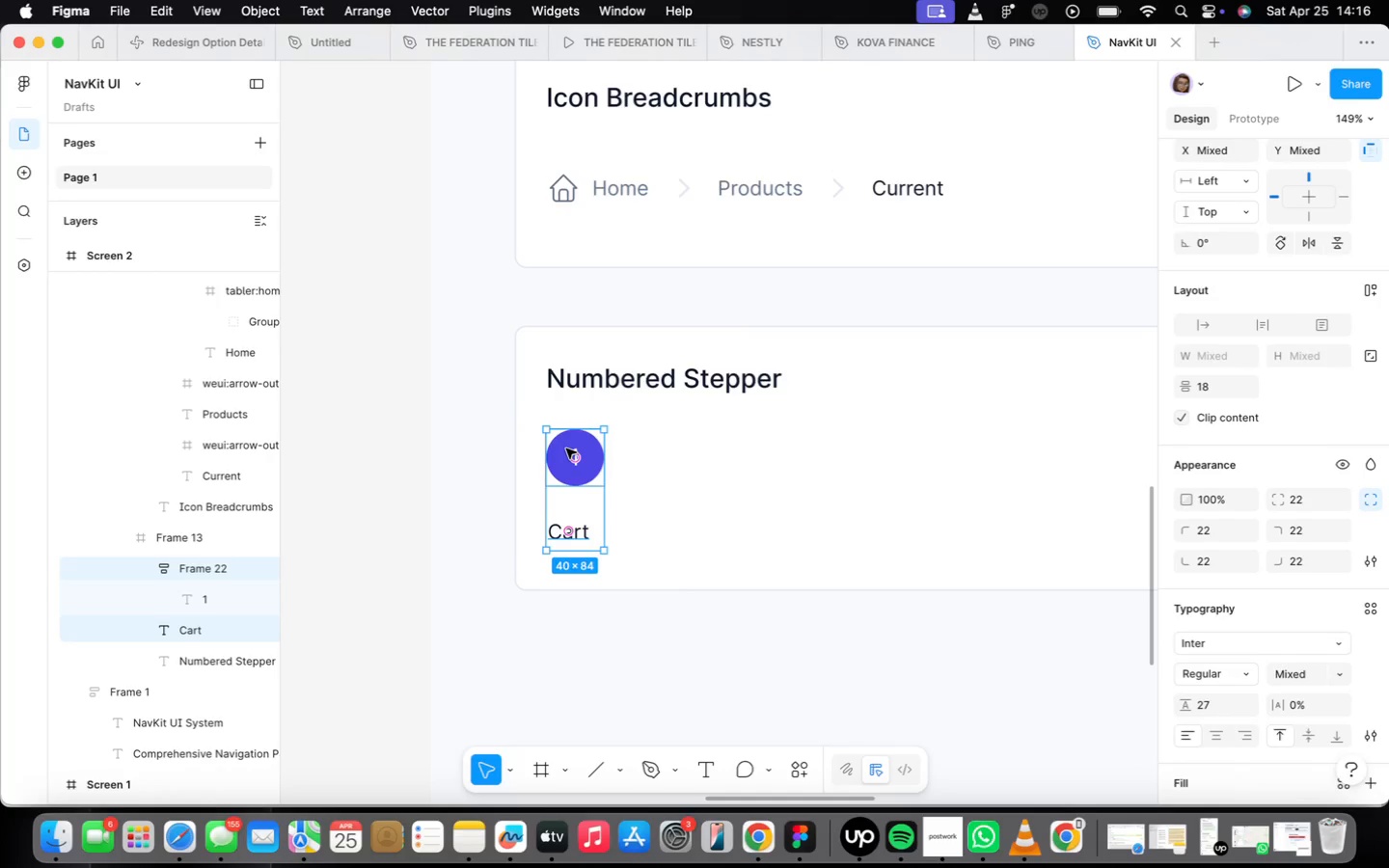 
key(Shift+A)
 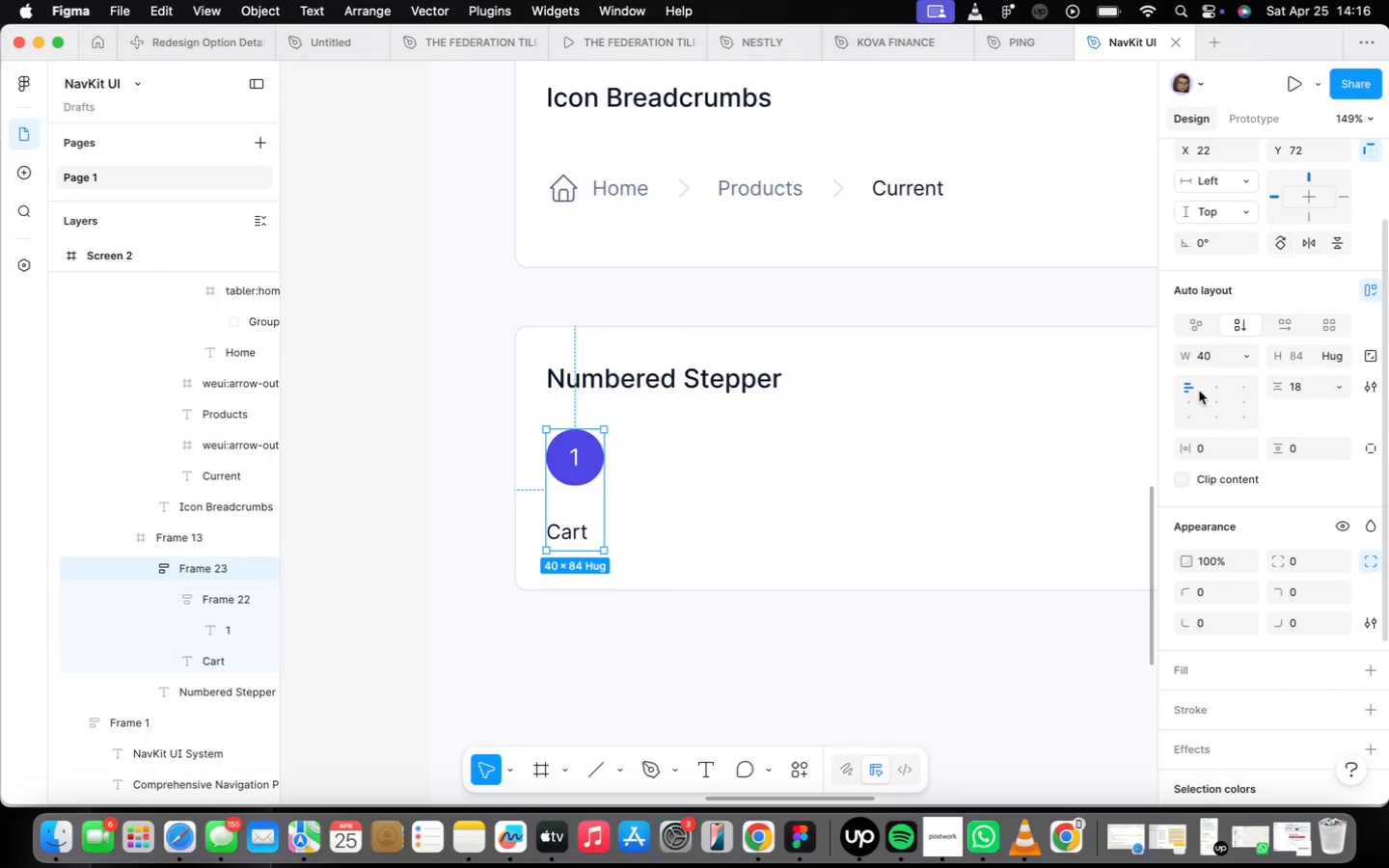 
left_click([1221, 384])
 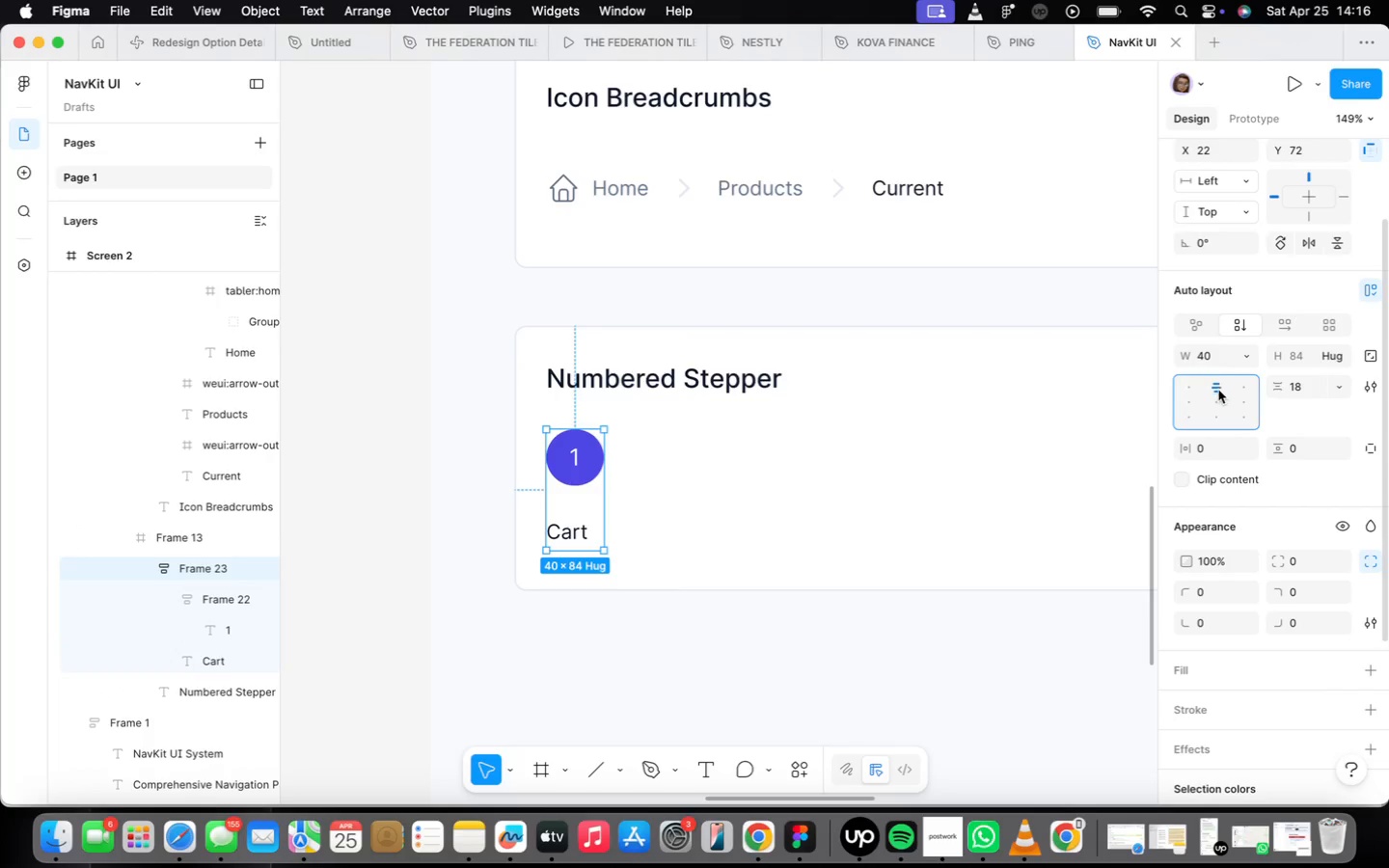 
left_click([1218, 390])
 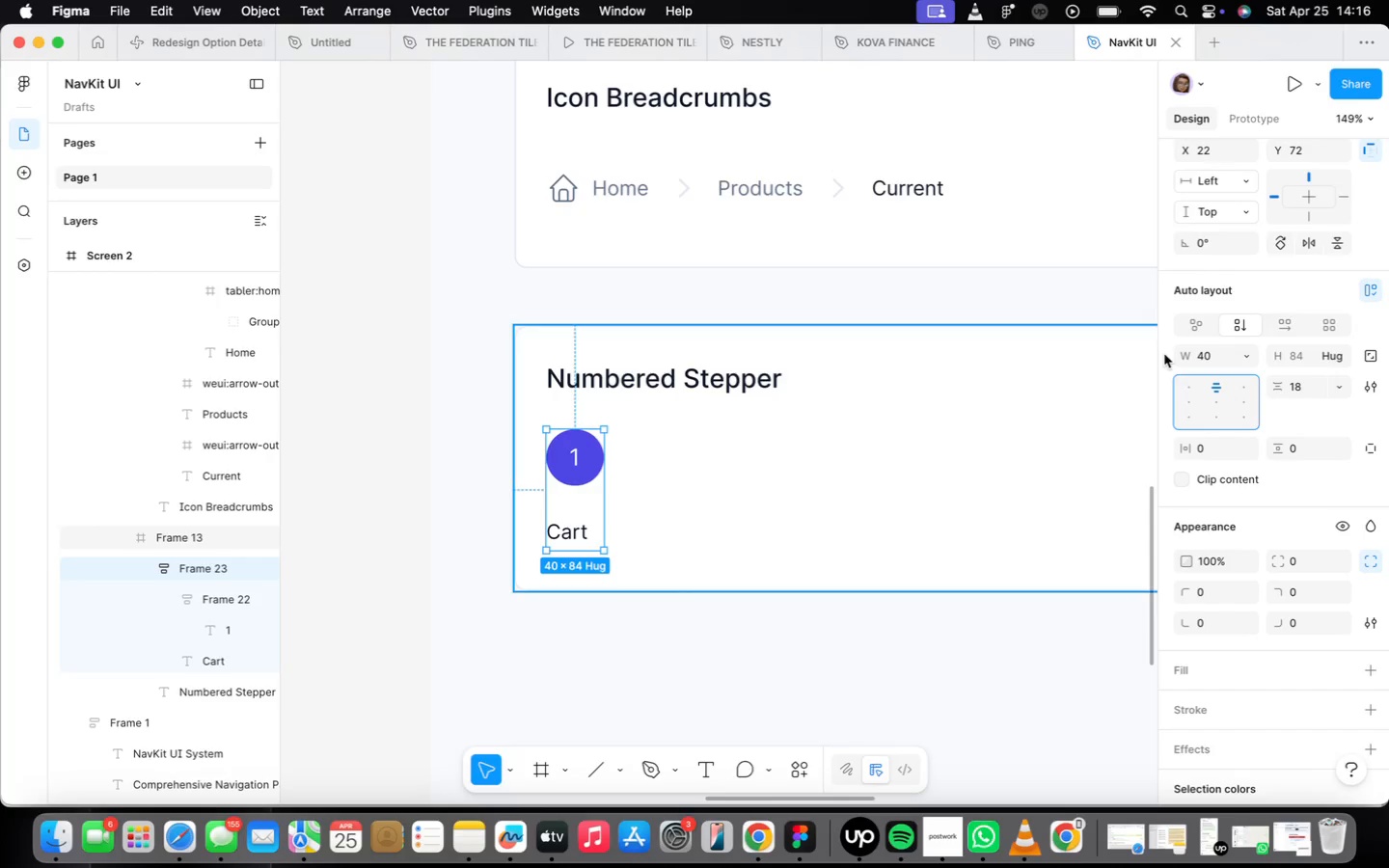 
left_click([1239, 387])
 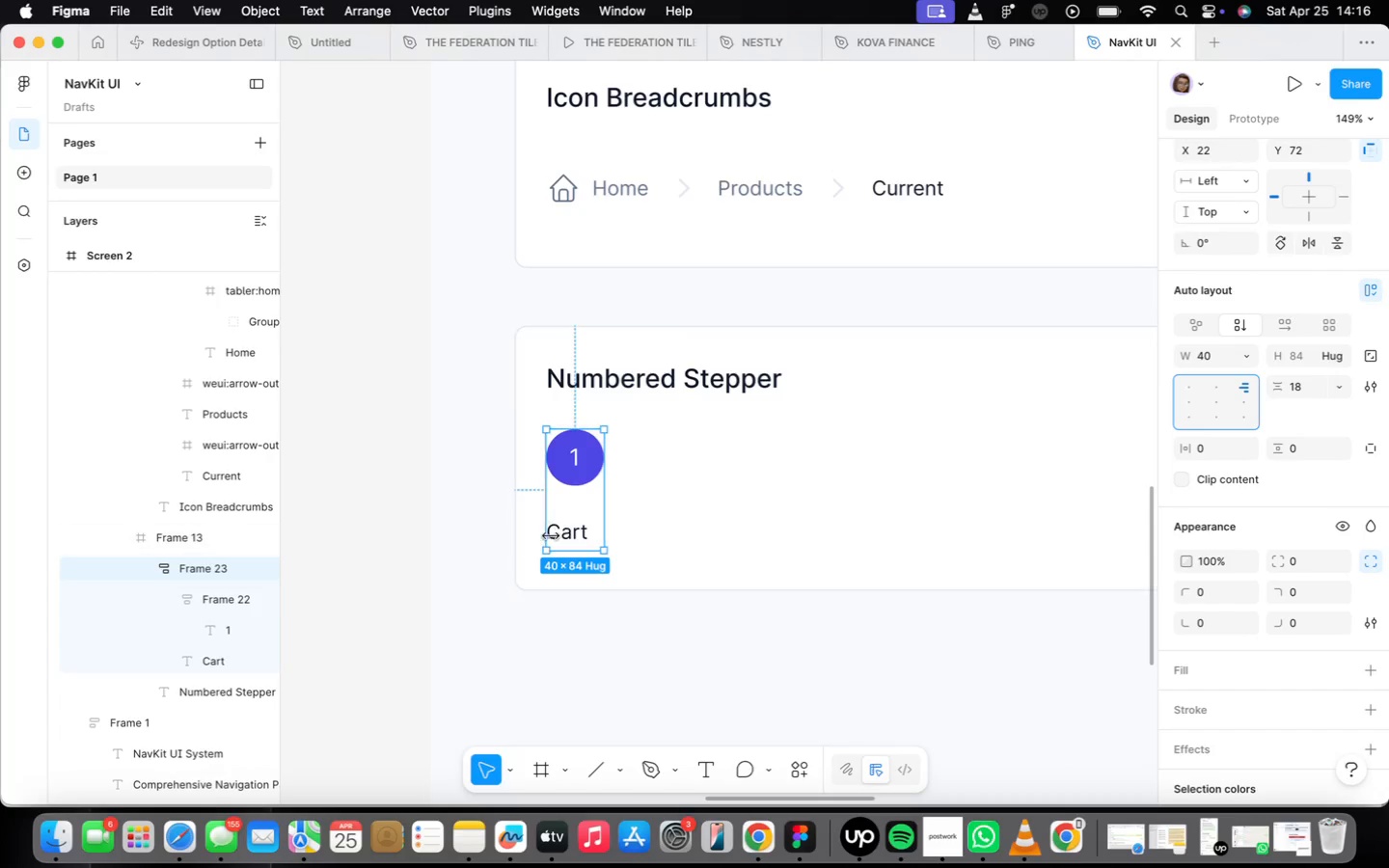 
double_click([558, 536])
 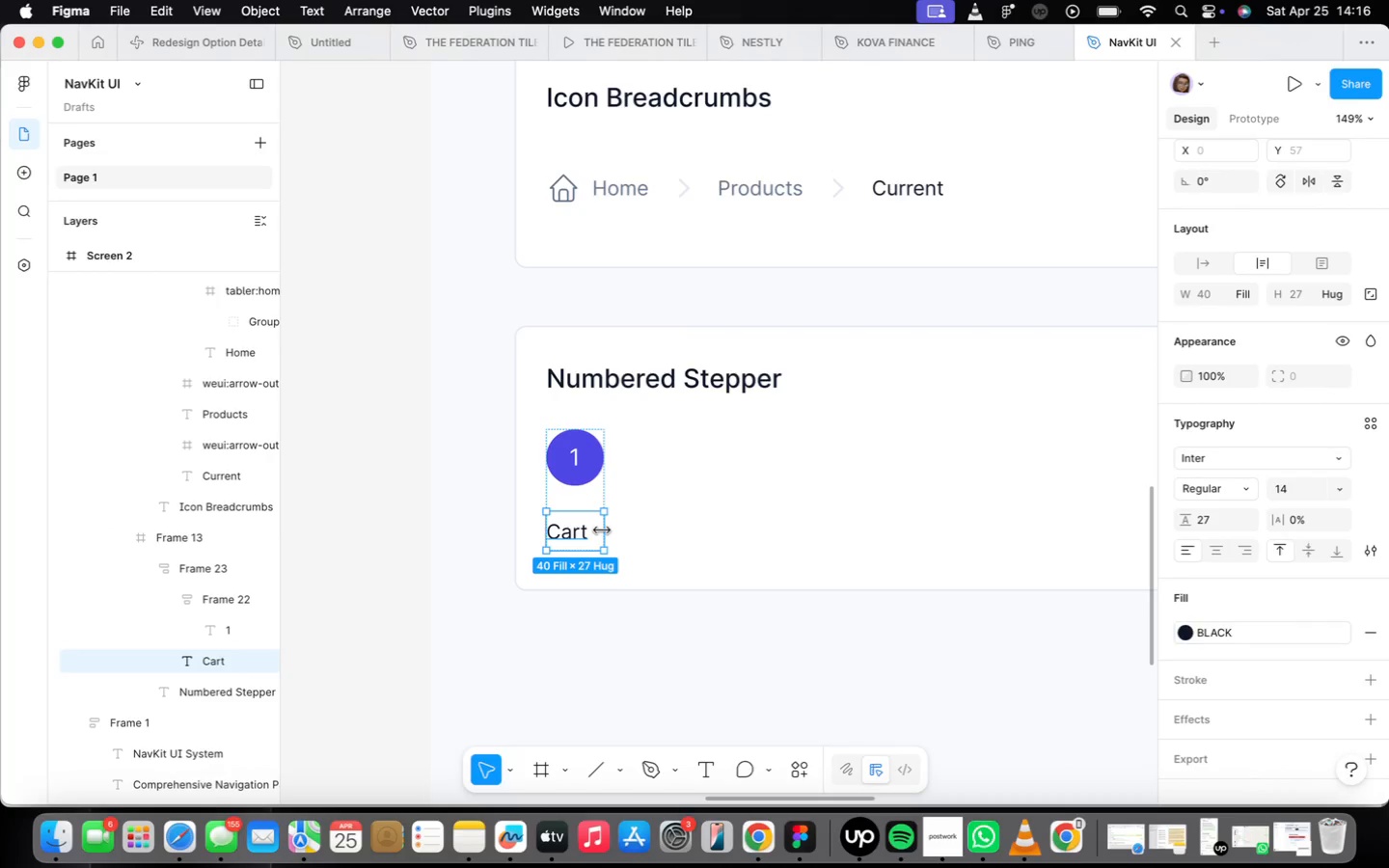 
left_click_drag(start_coordinate=[603, 530], to_coordinate=[592, 529])
 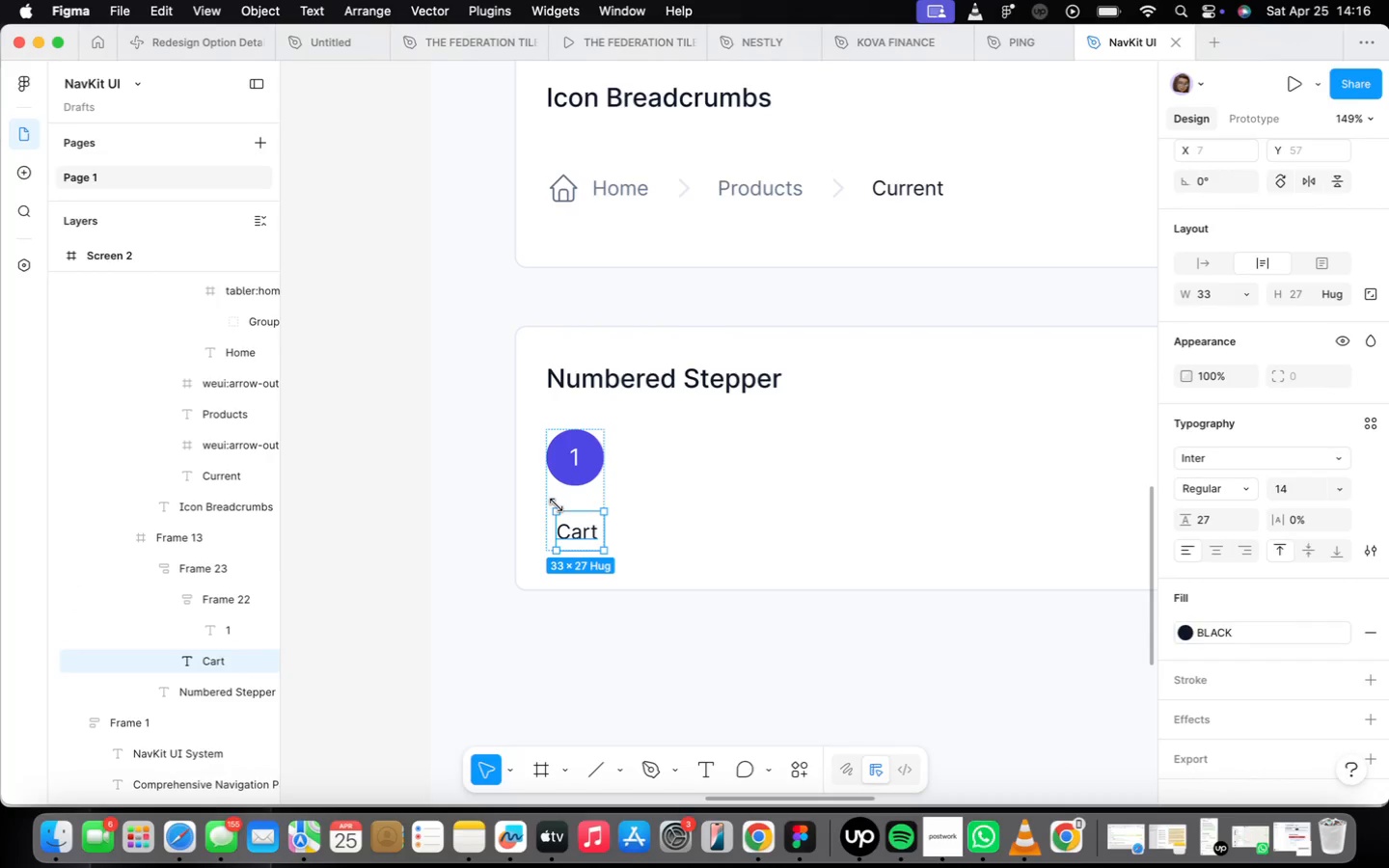 
left_click([558, 492])
 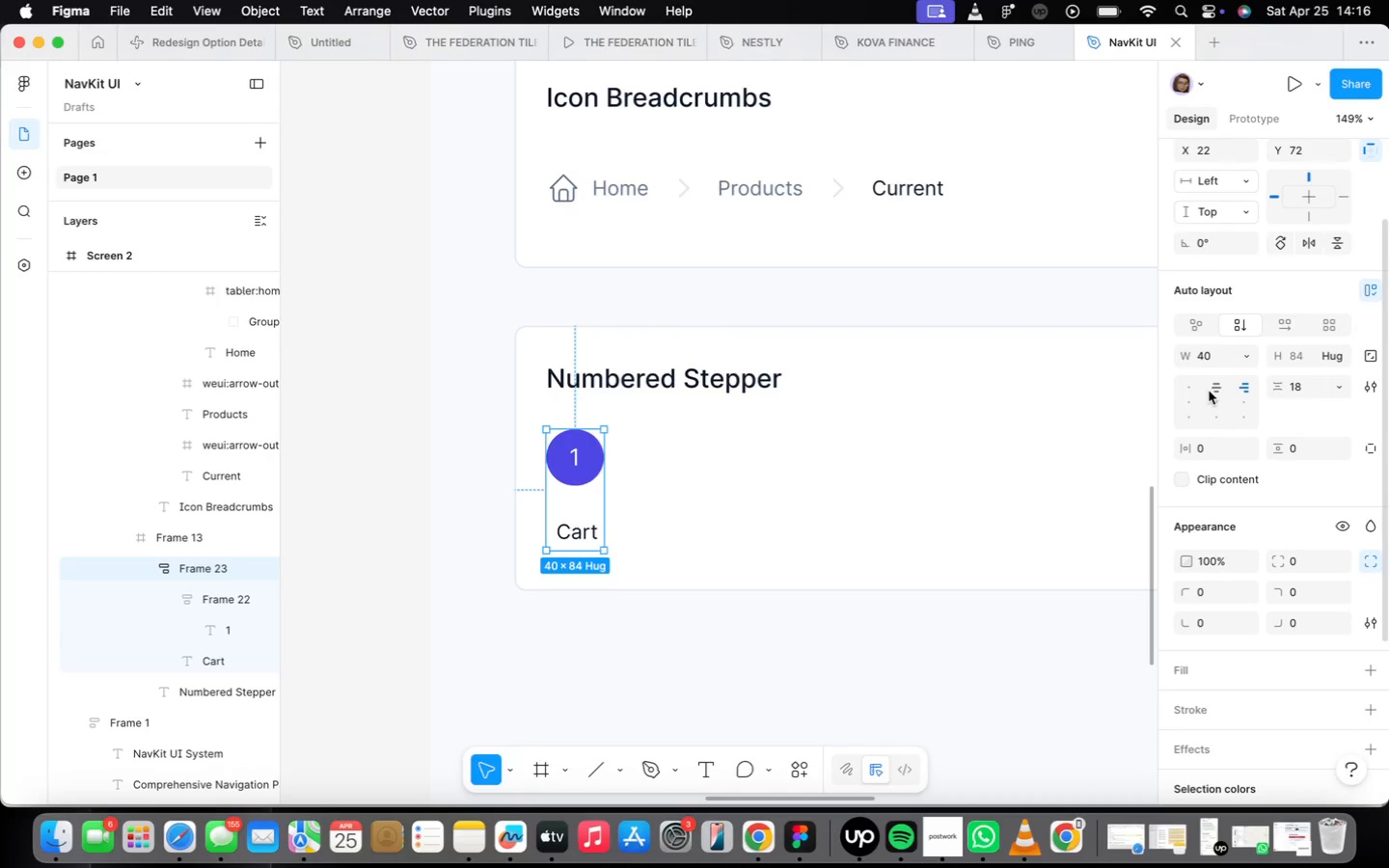 
left_click([1211, 393])
 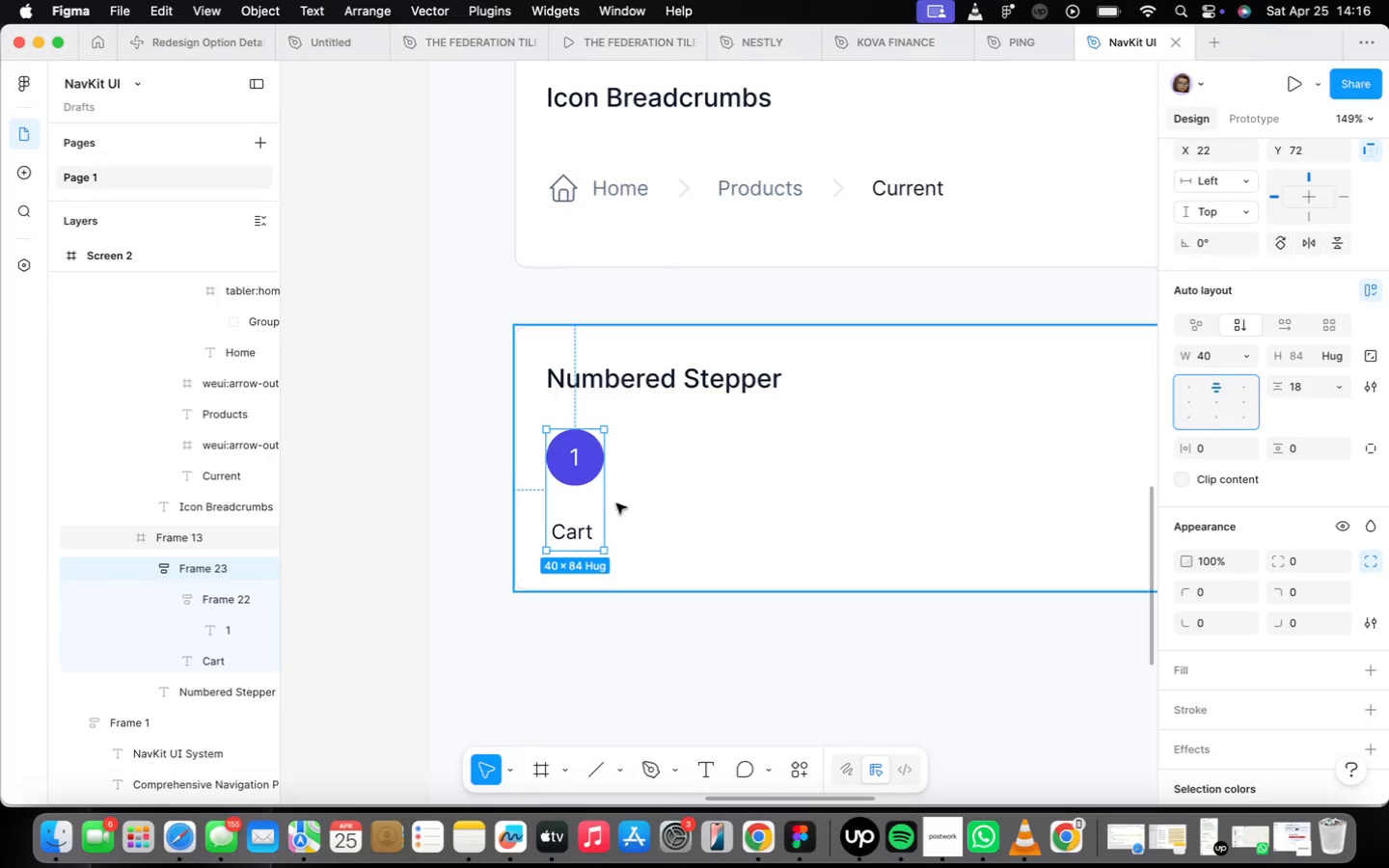 
scroll: coordinate [623, 506], scroll_direction: down, amount: 2.0
 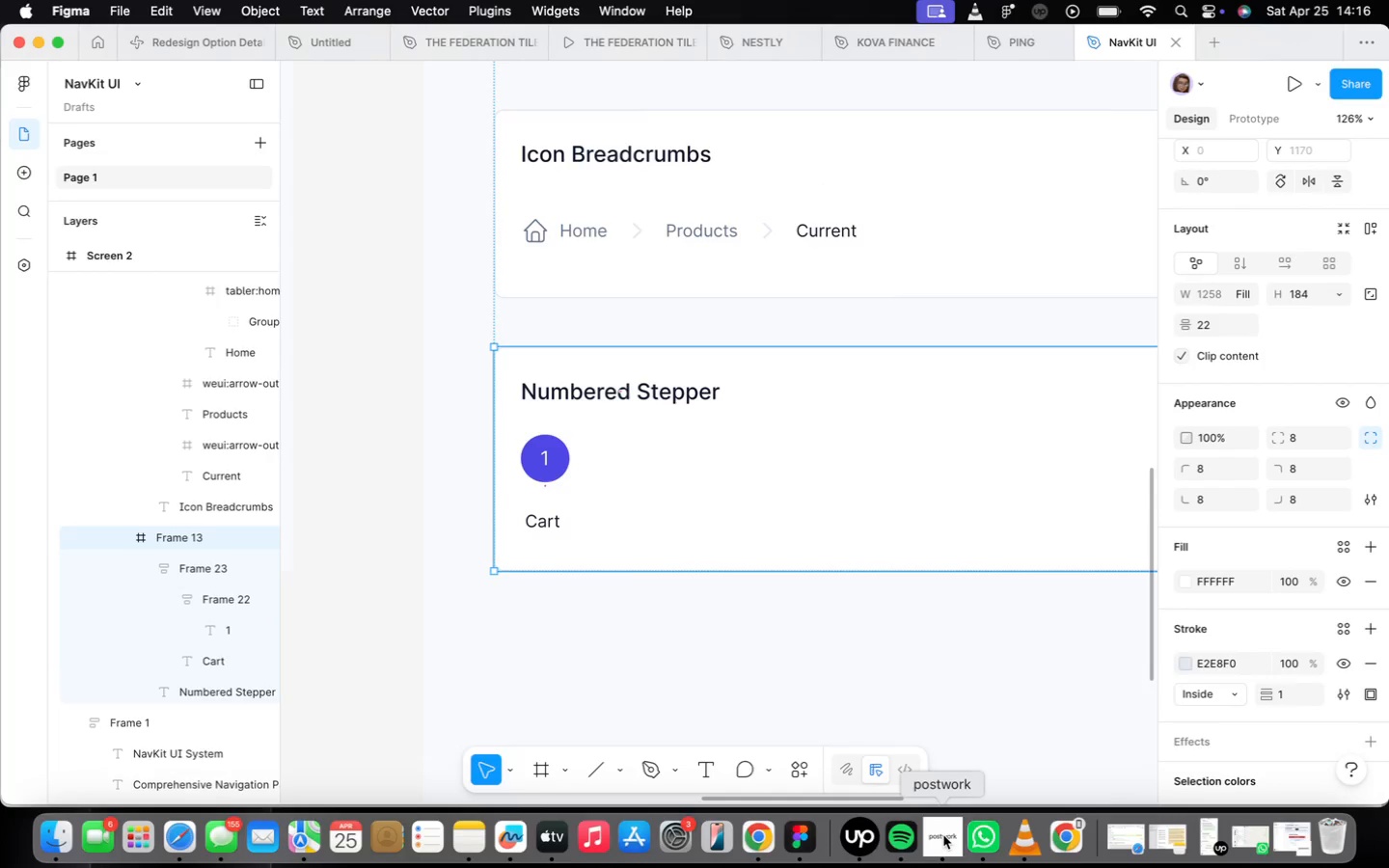 
wait(7.96)
 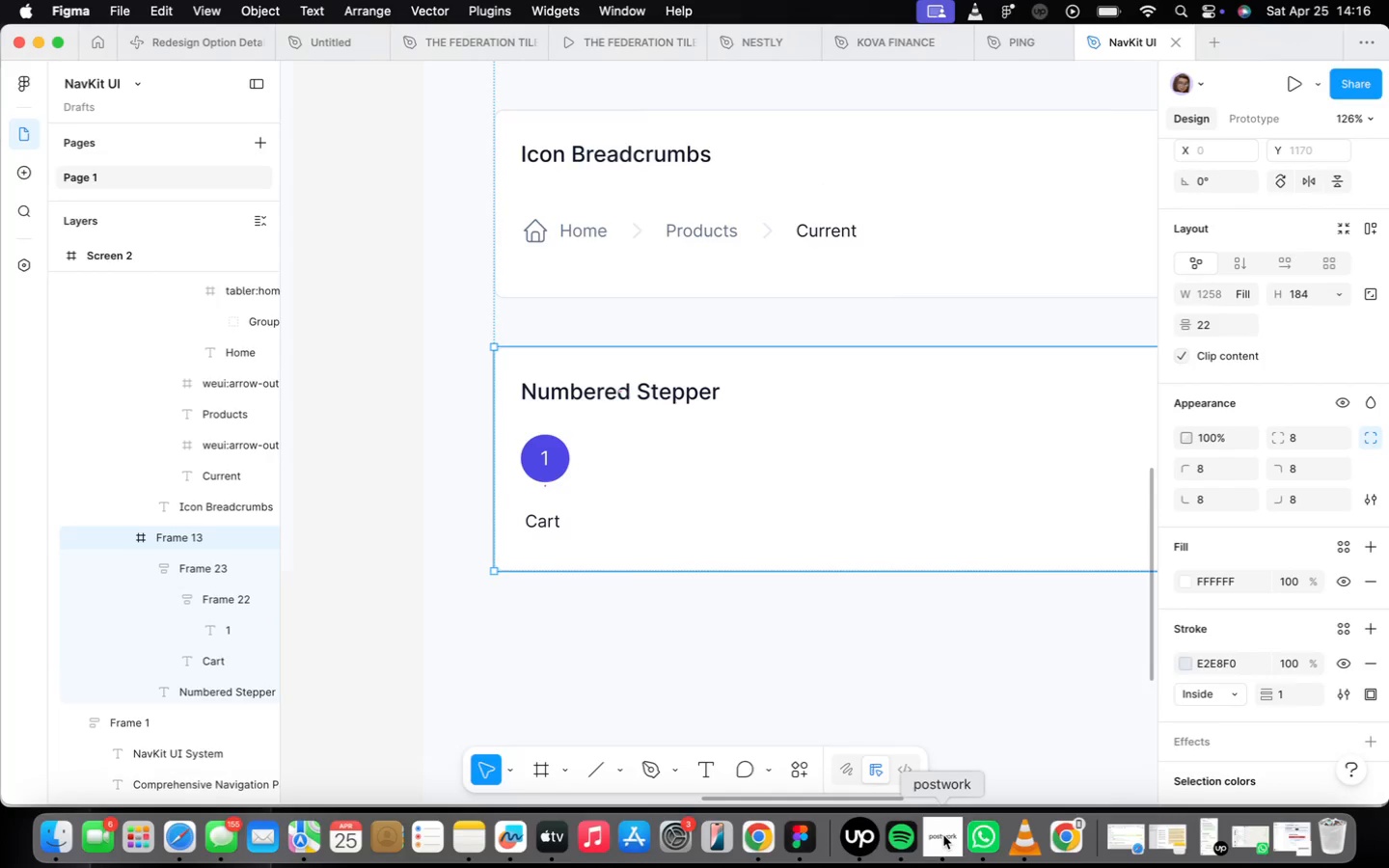 
key(F)
 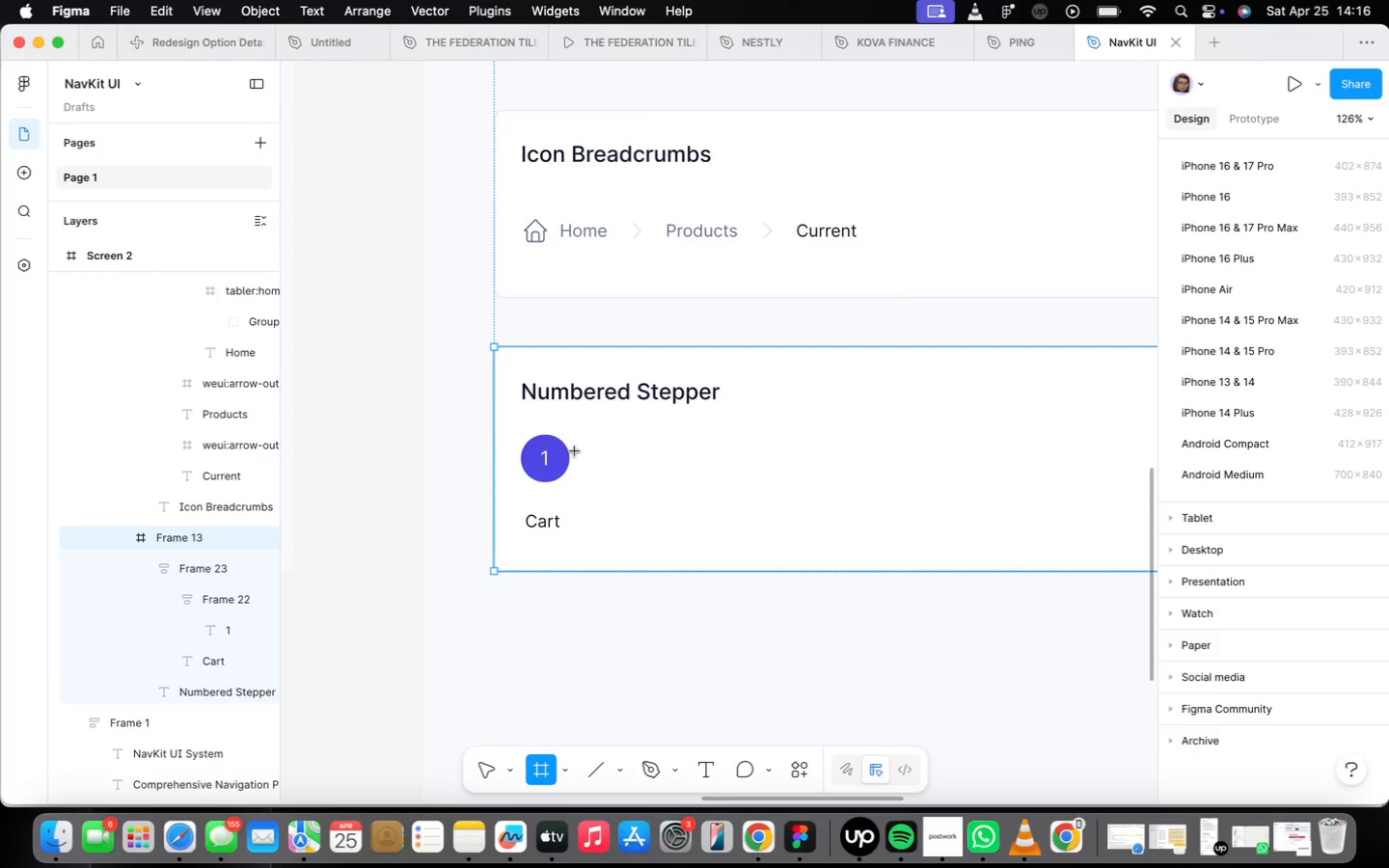 
left_click_drag(start_coordinate=[577, 451], to_coordinate=[829, 460])
 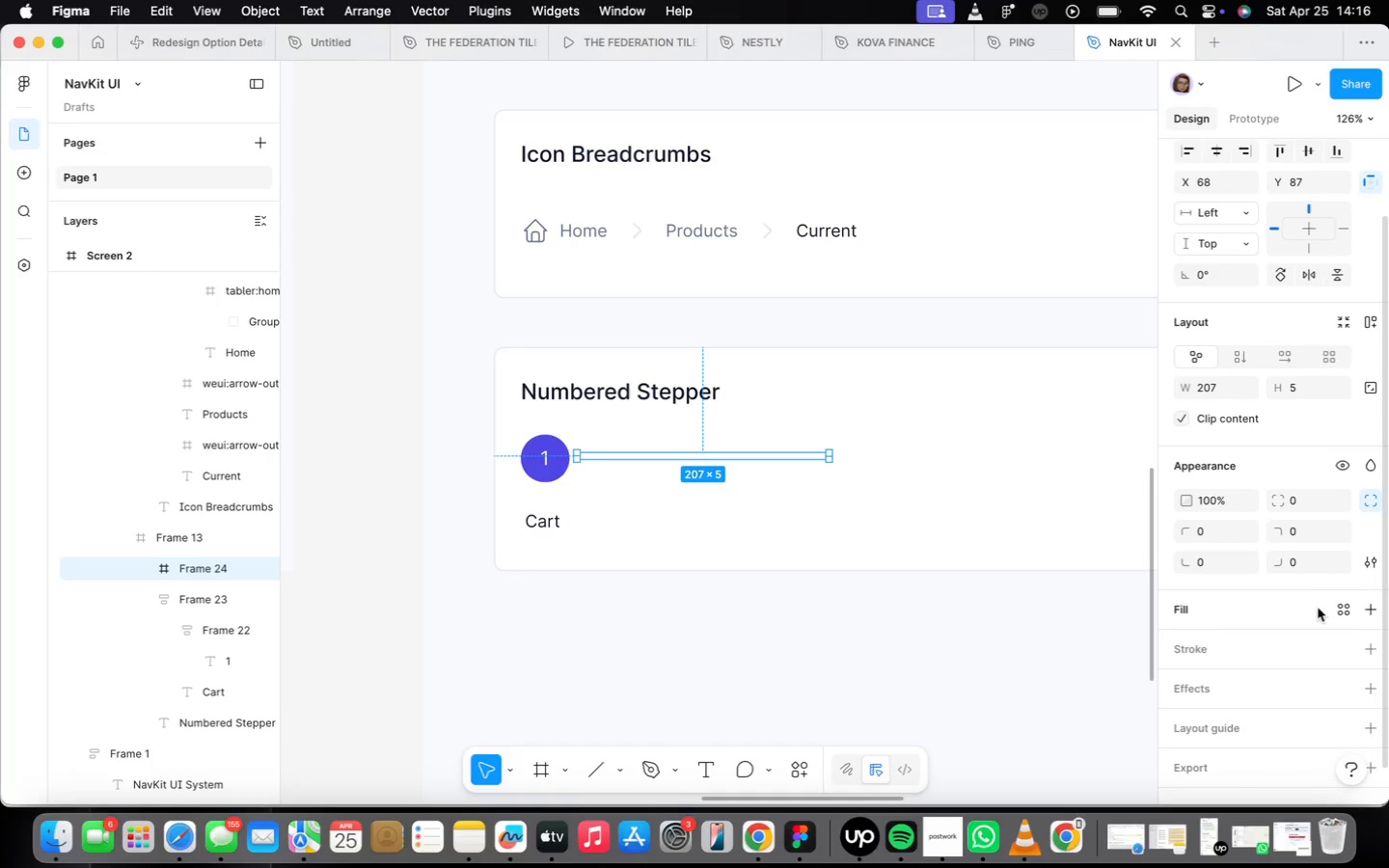 
left_click([1362, 619])
 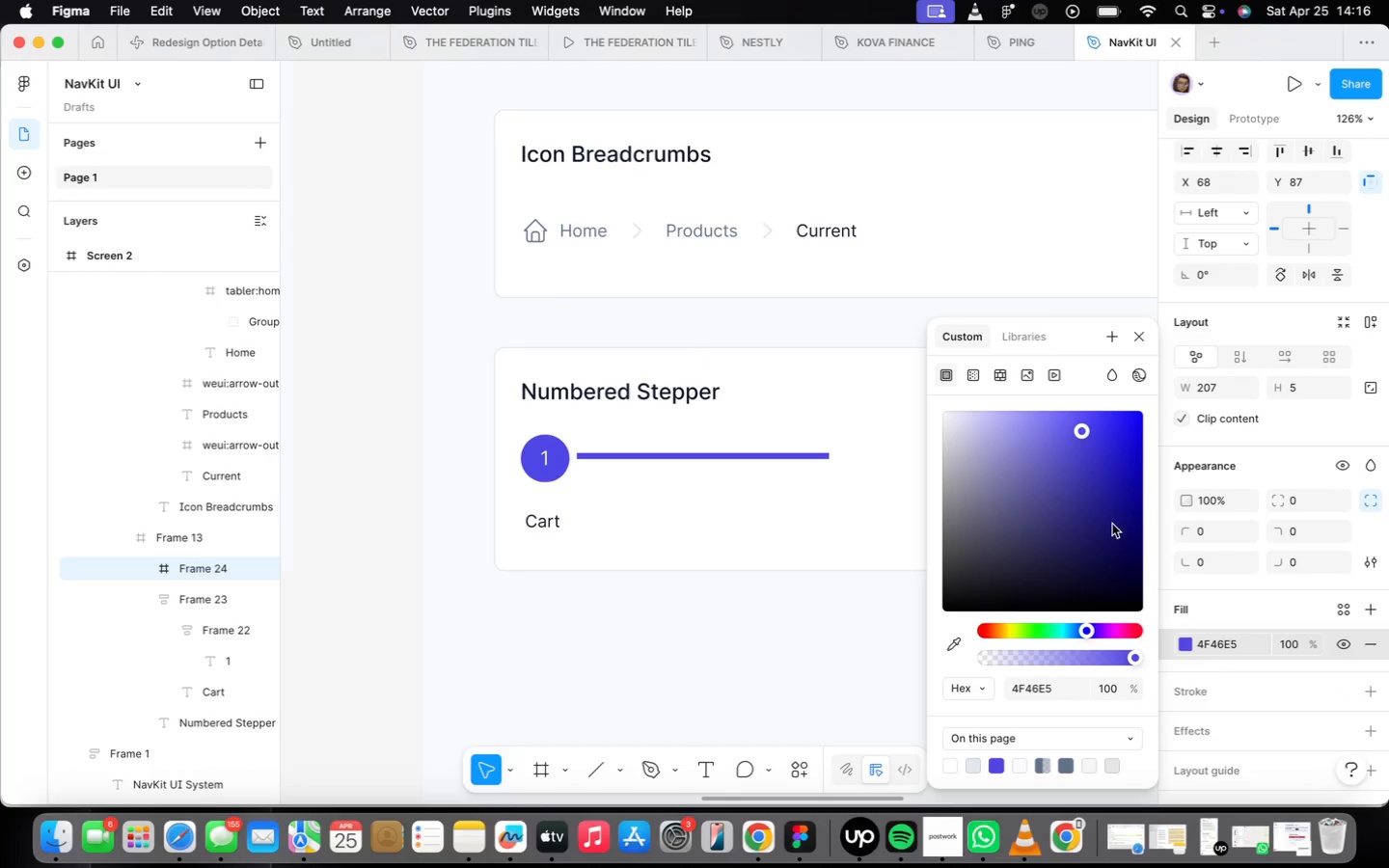 
left_click([1140, 338])
 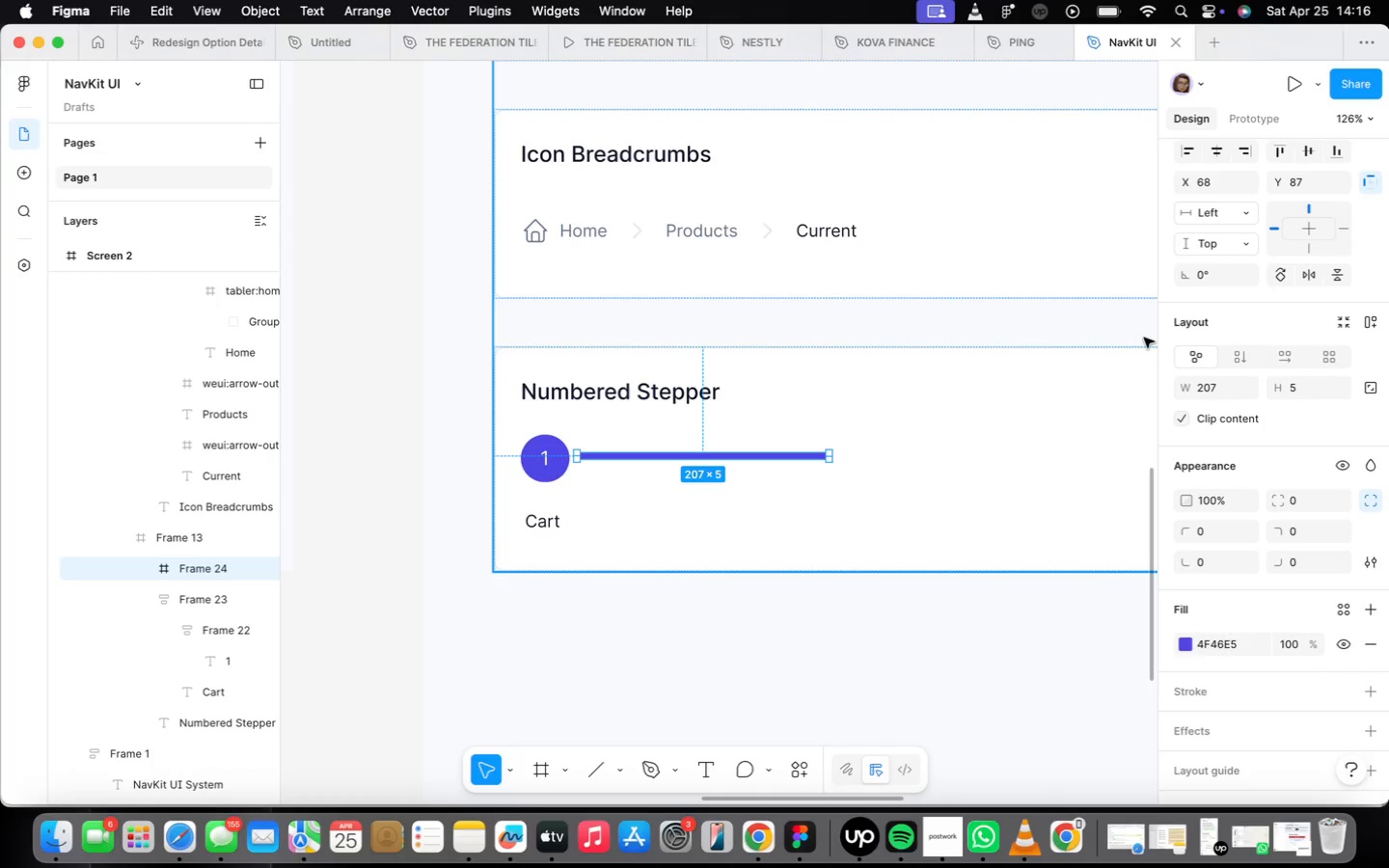 
wait(5.05)
 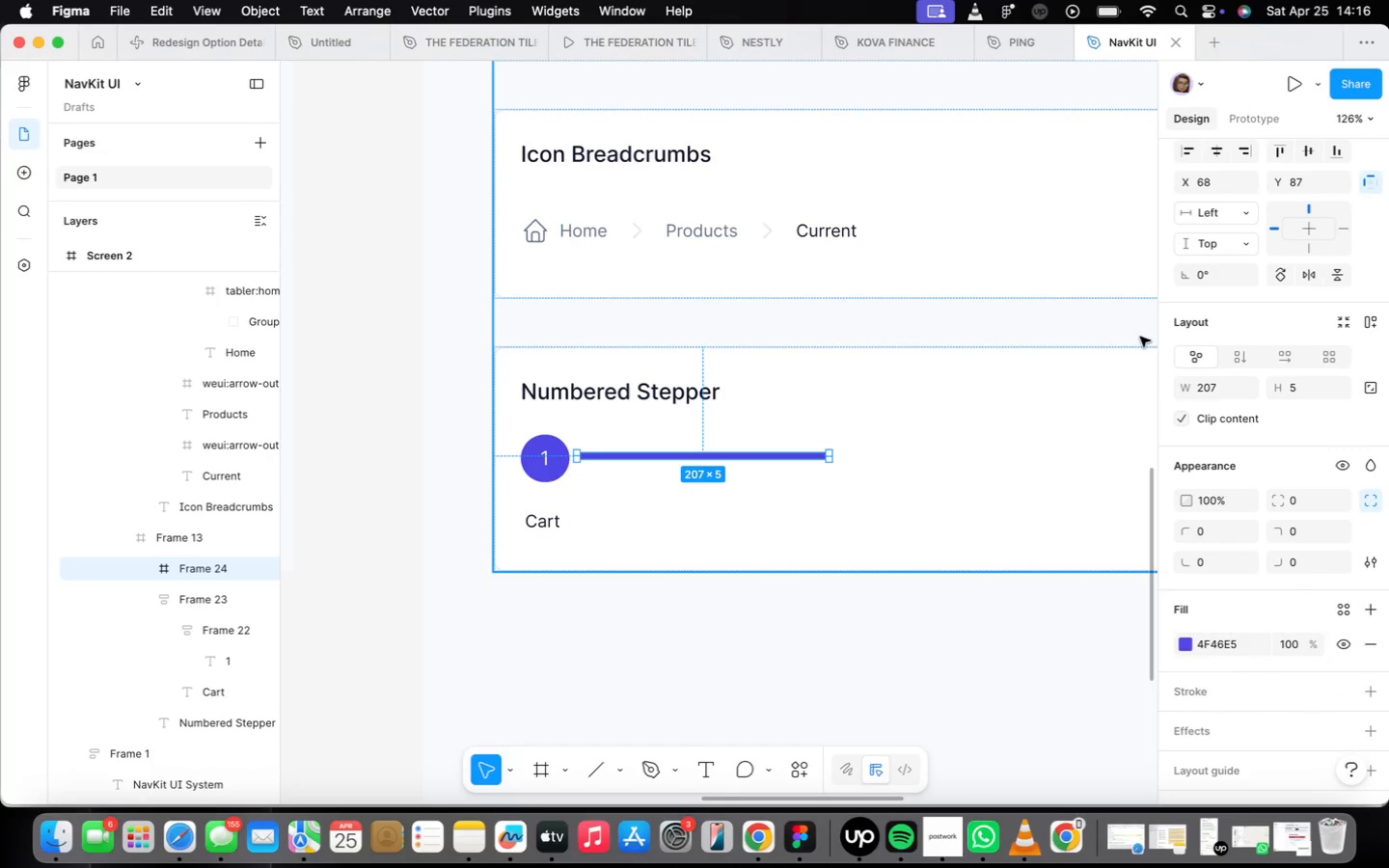 
left_click([1228, 388])
 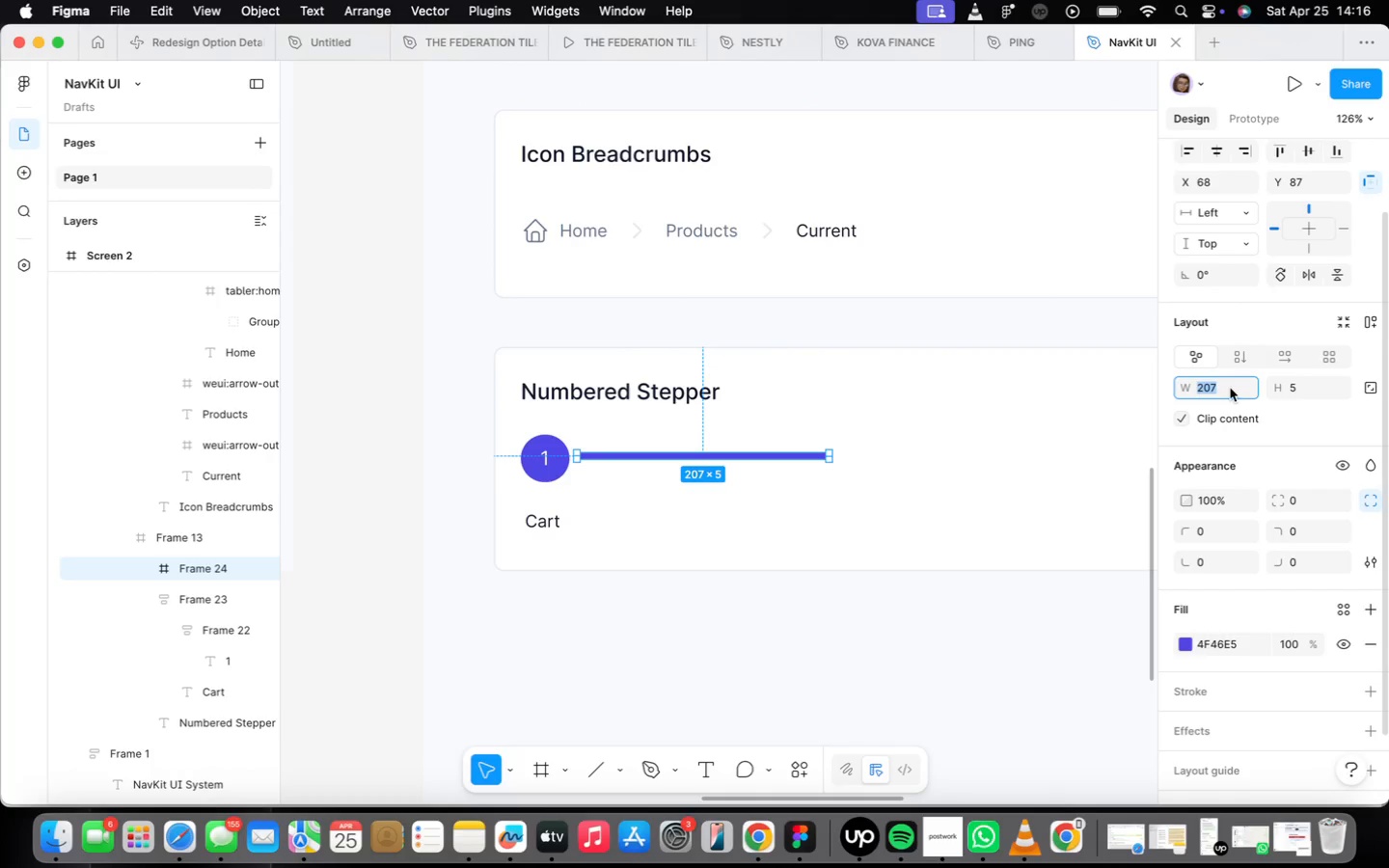 
type(122)
 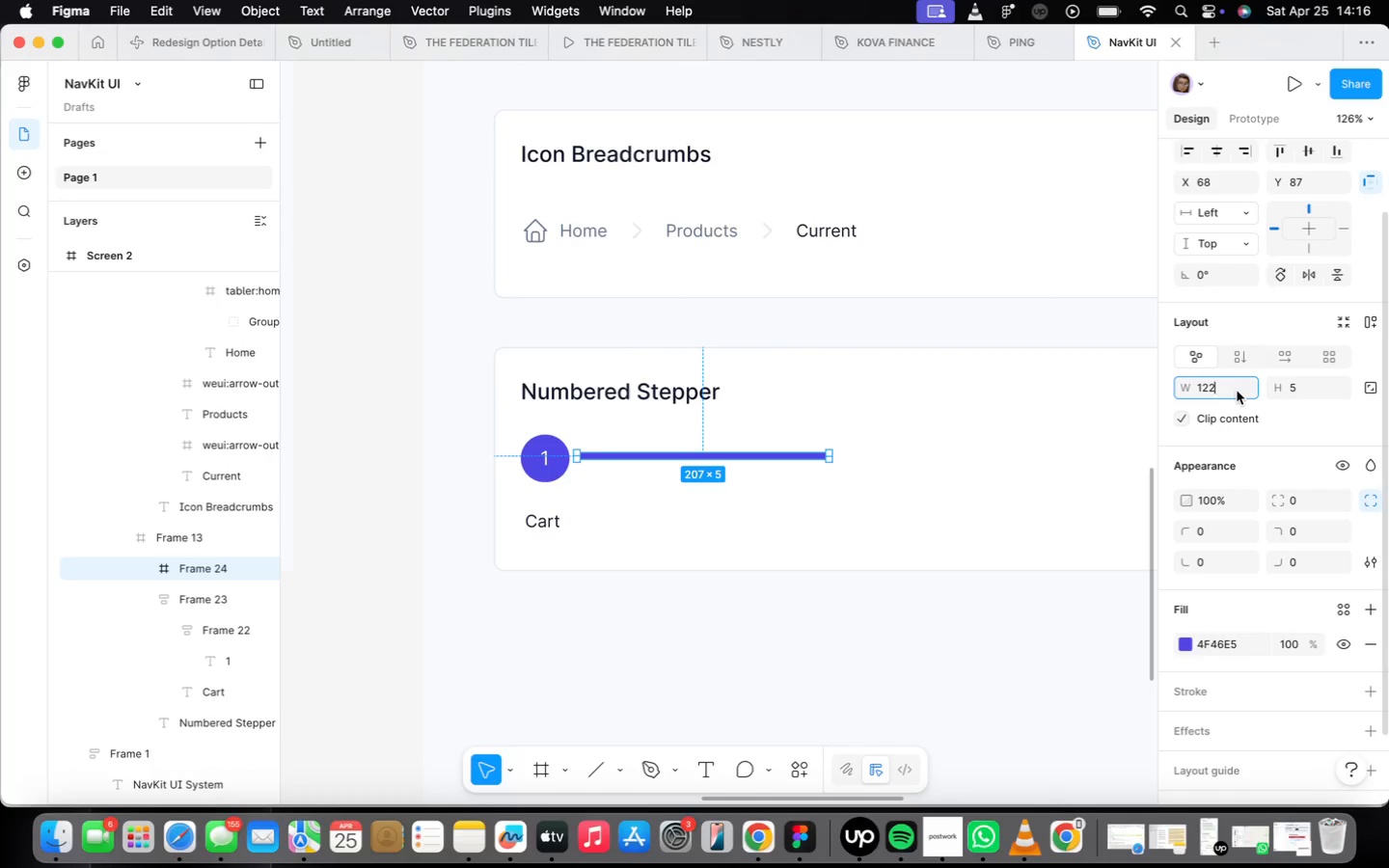 
key(Enter)
 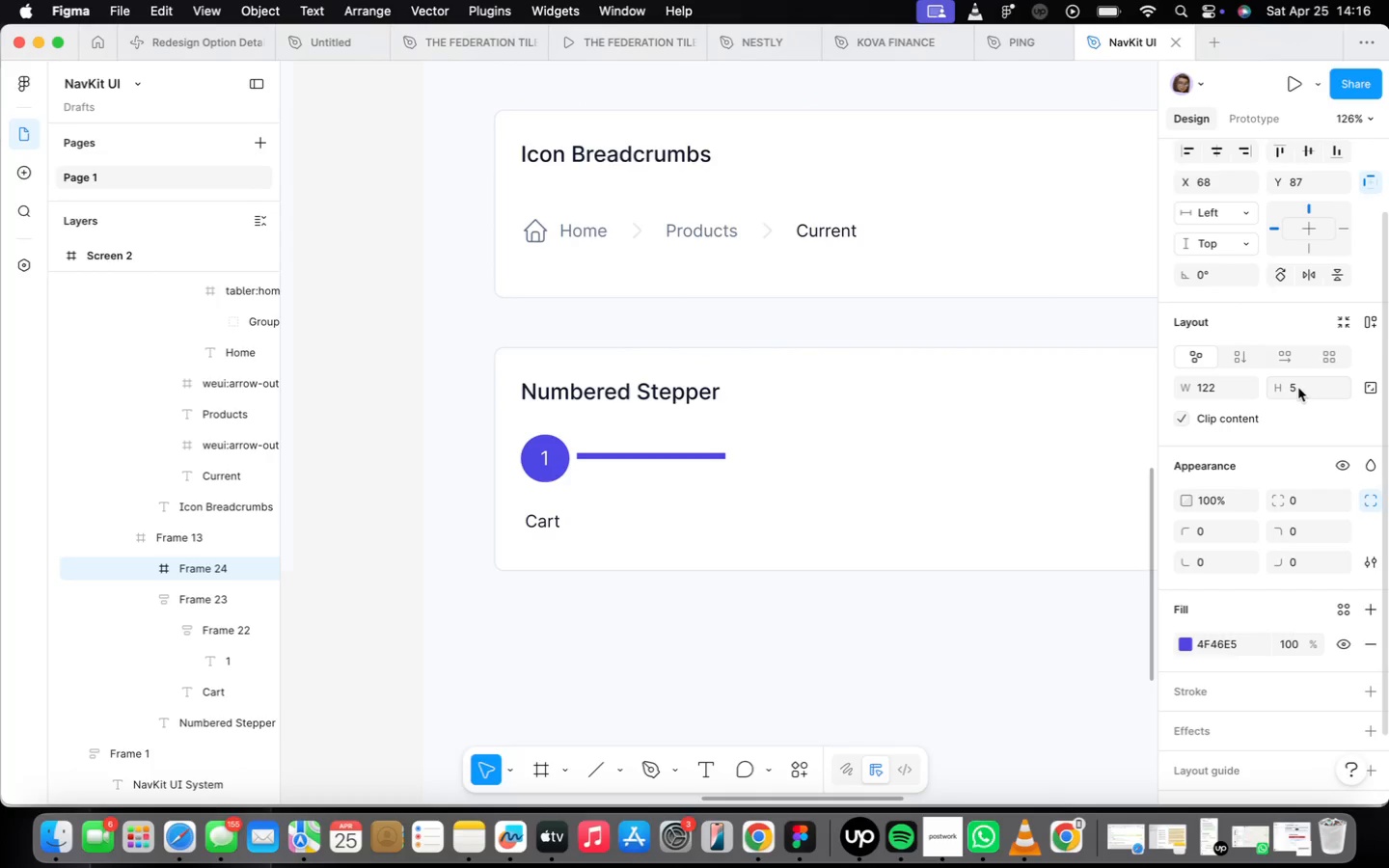 
left_click([1298, 388])
 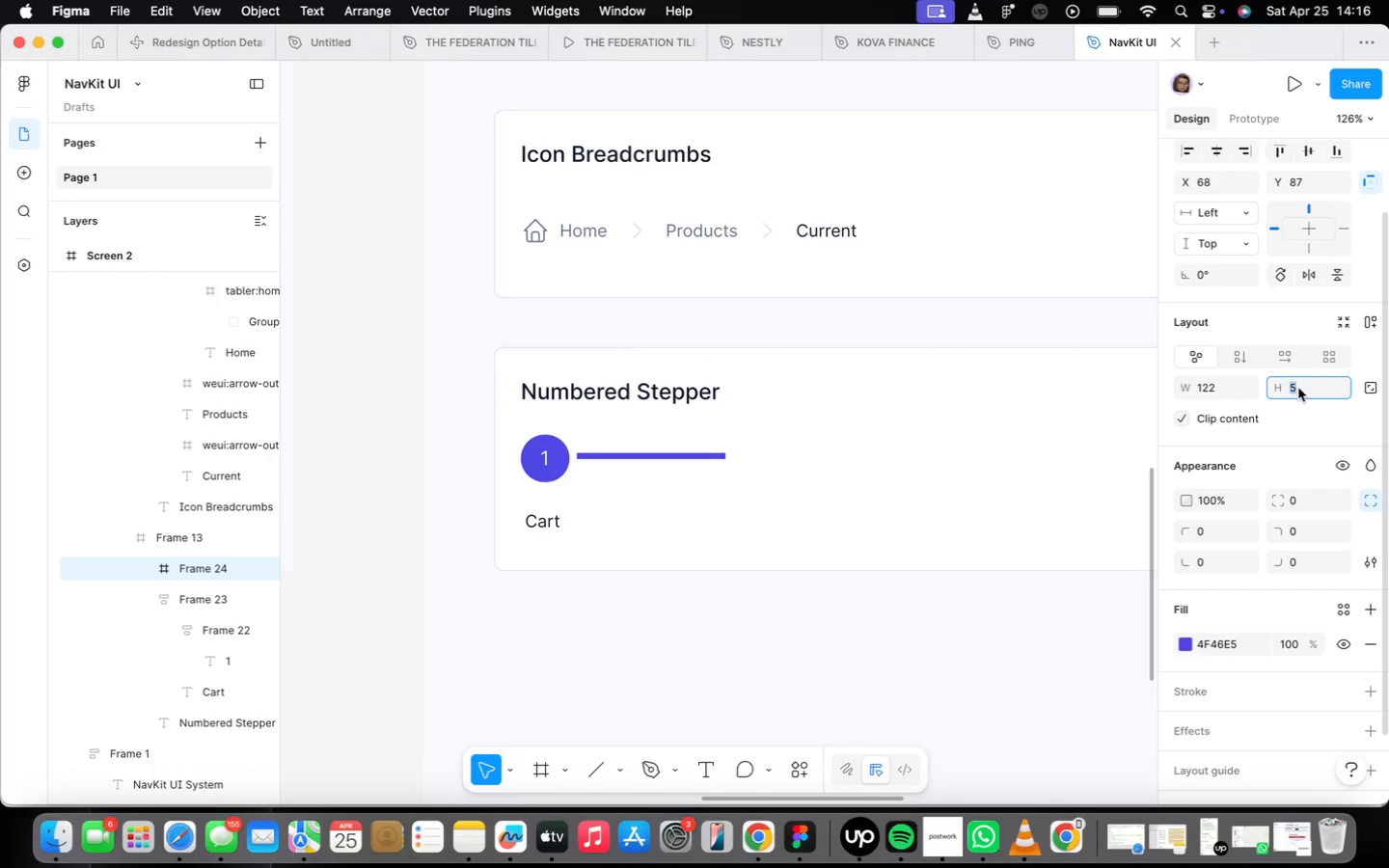 
key(2)
 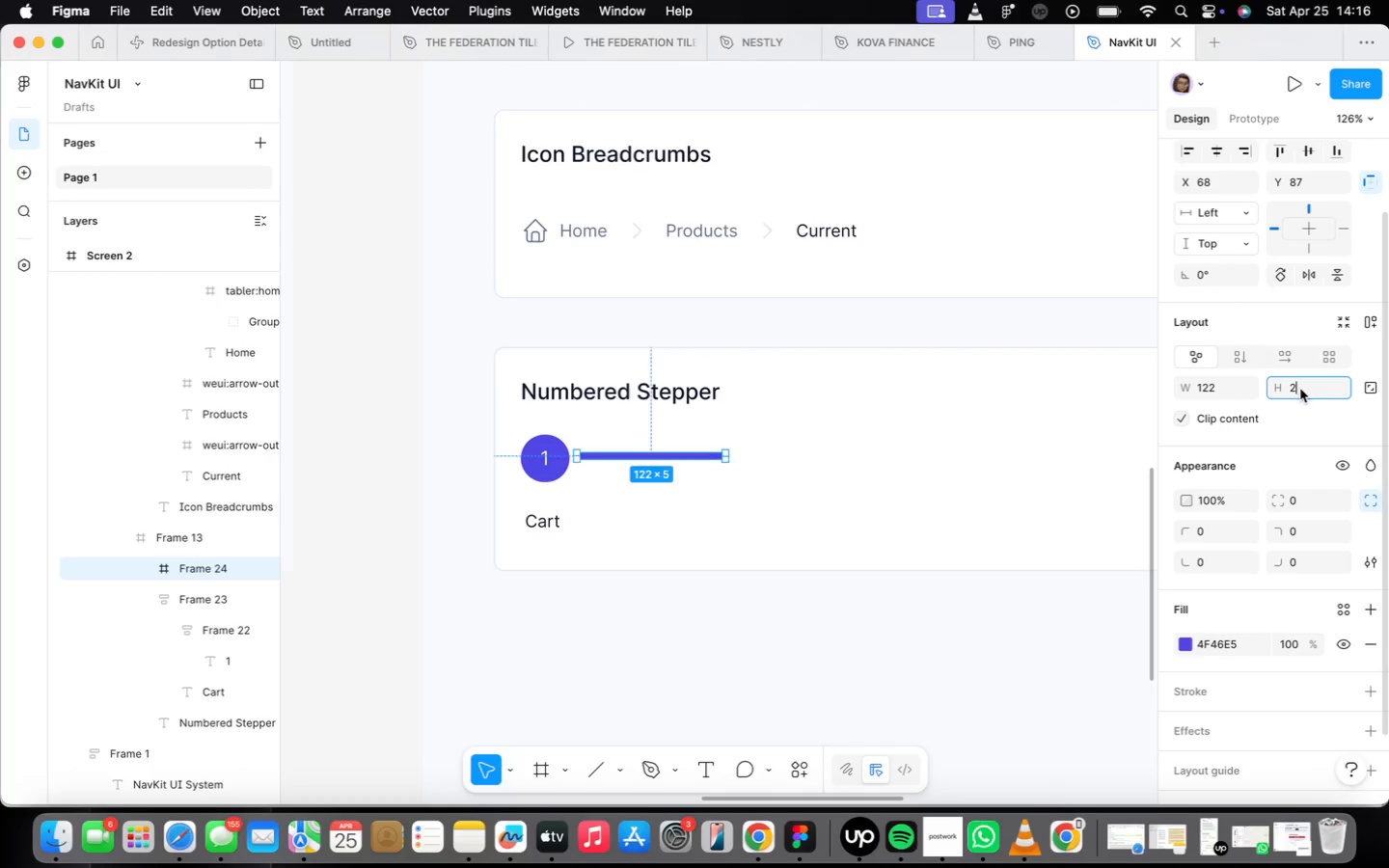 
key(Enter)
 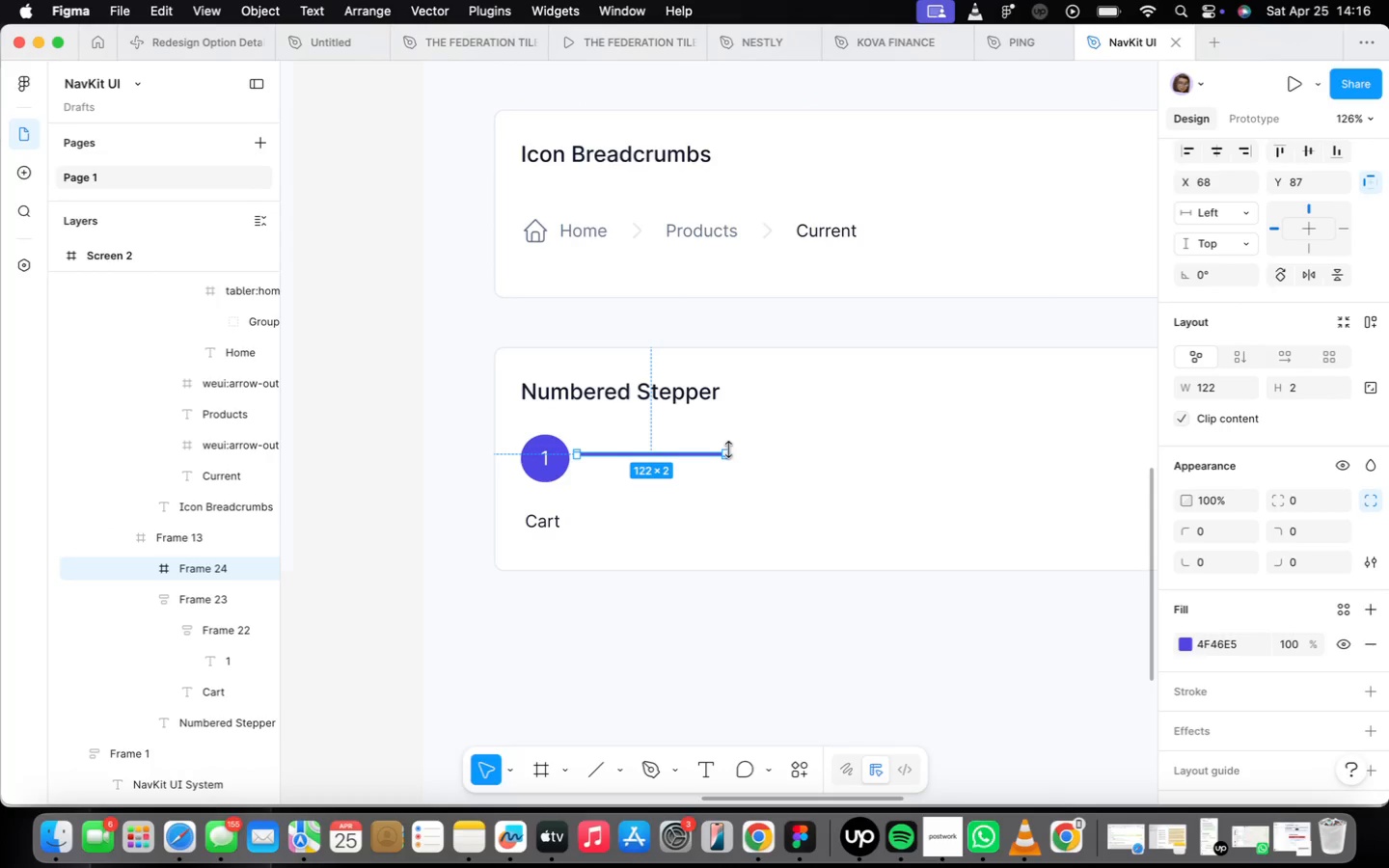 
key(ArrowRight)
 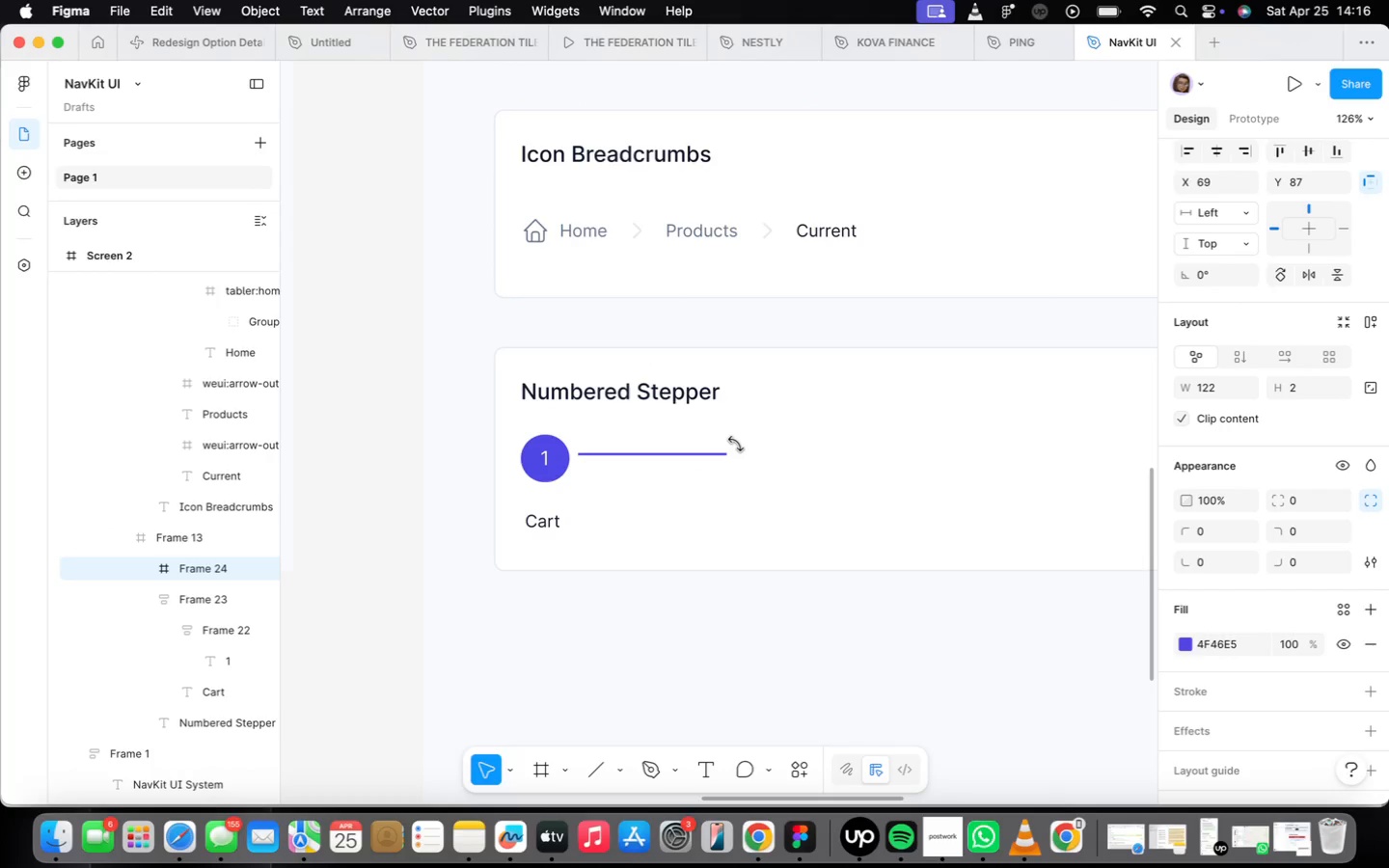 
key(ArrowRight)
 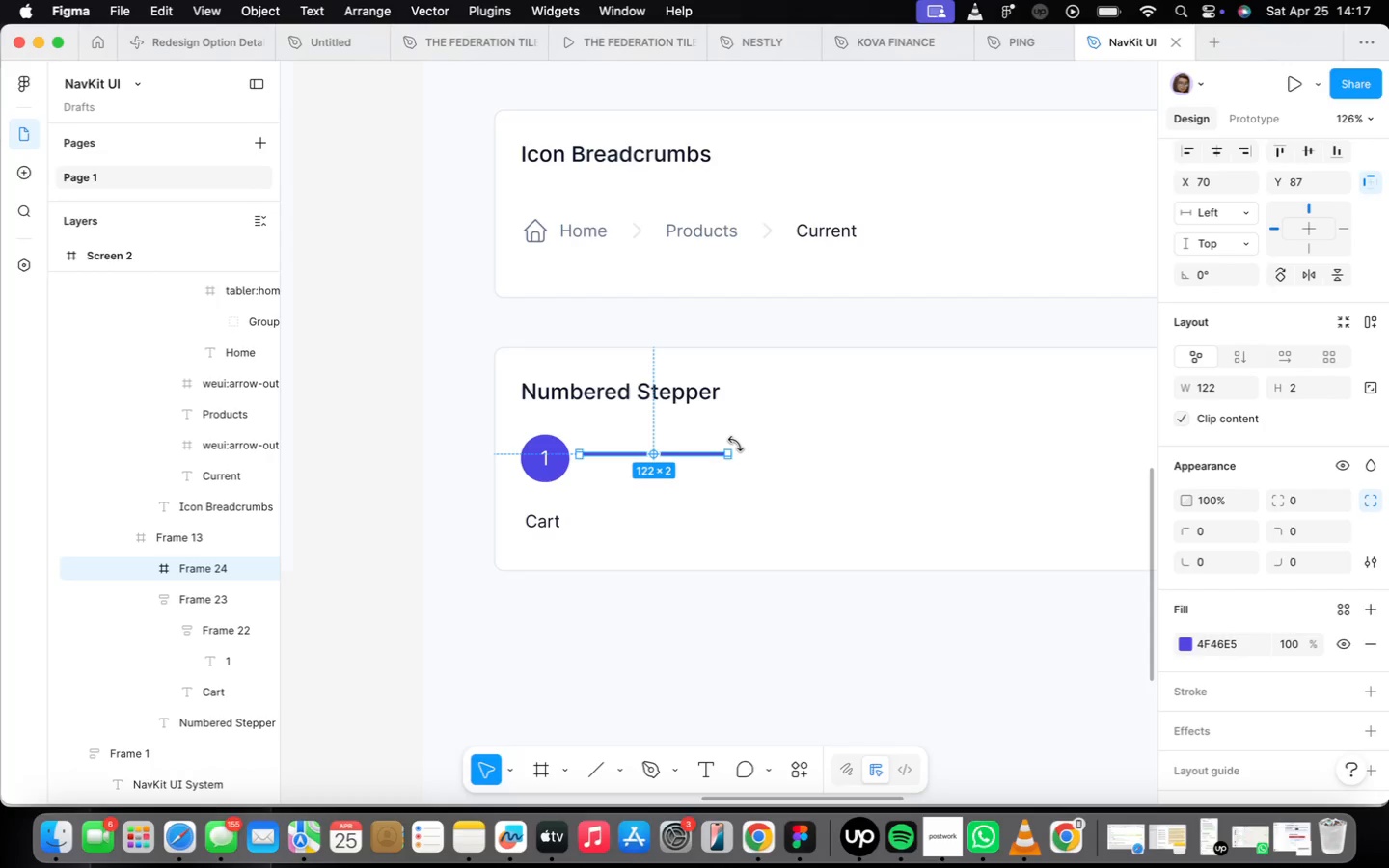 
wait(7.03)
 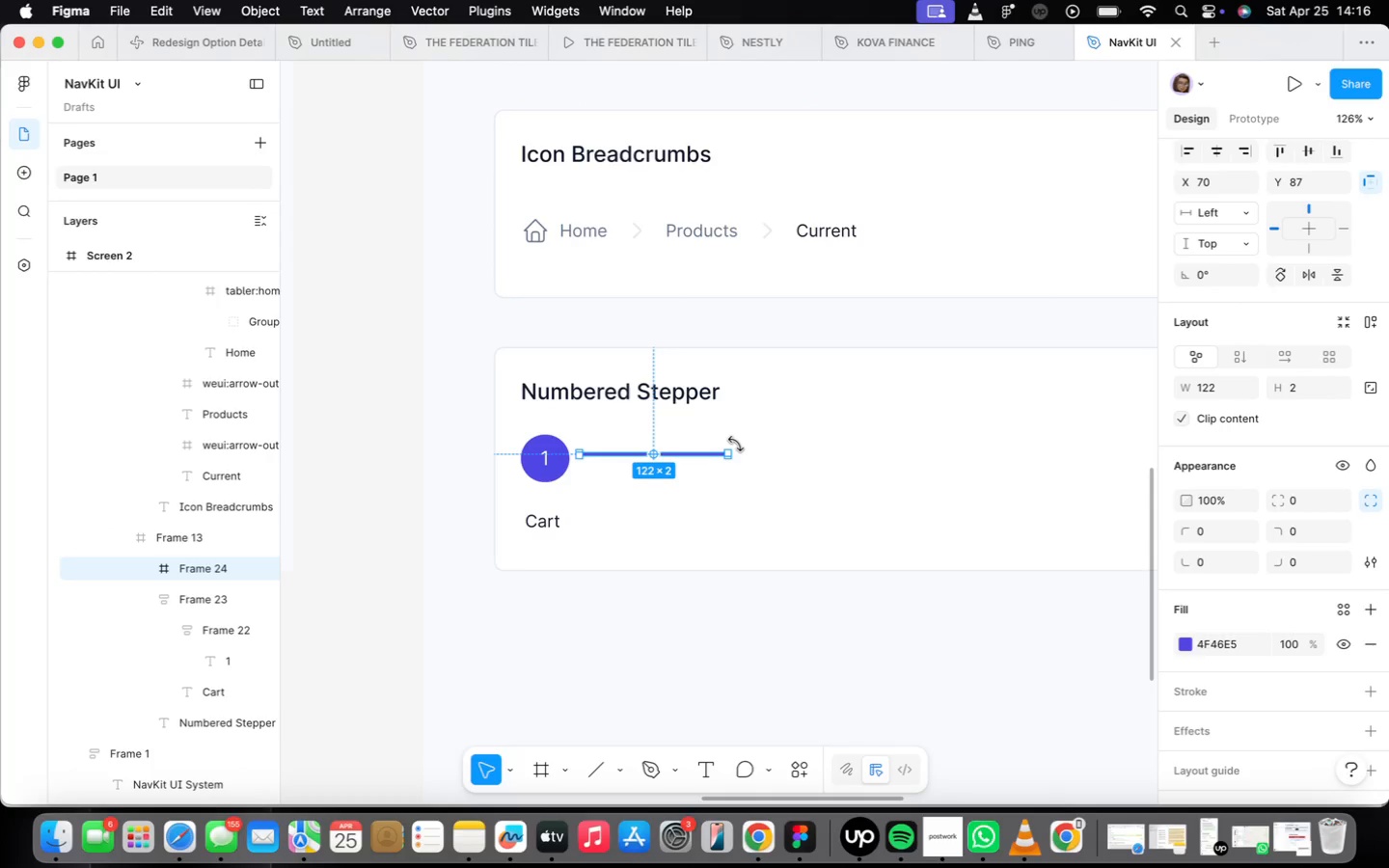 
hold_key(key=ArrowDown, duration=1.51)
 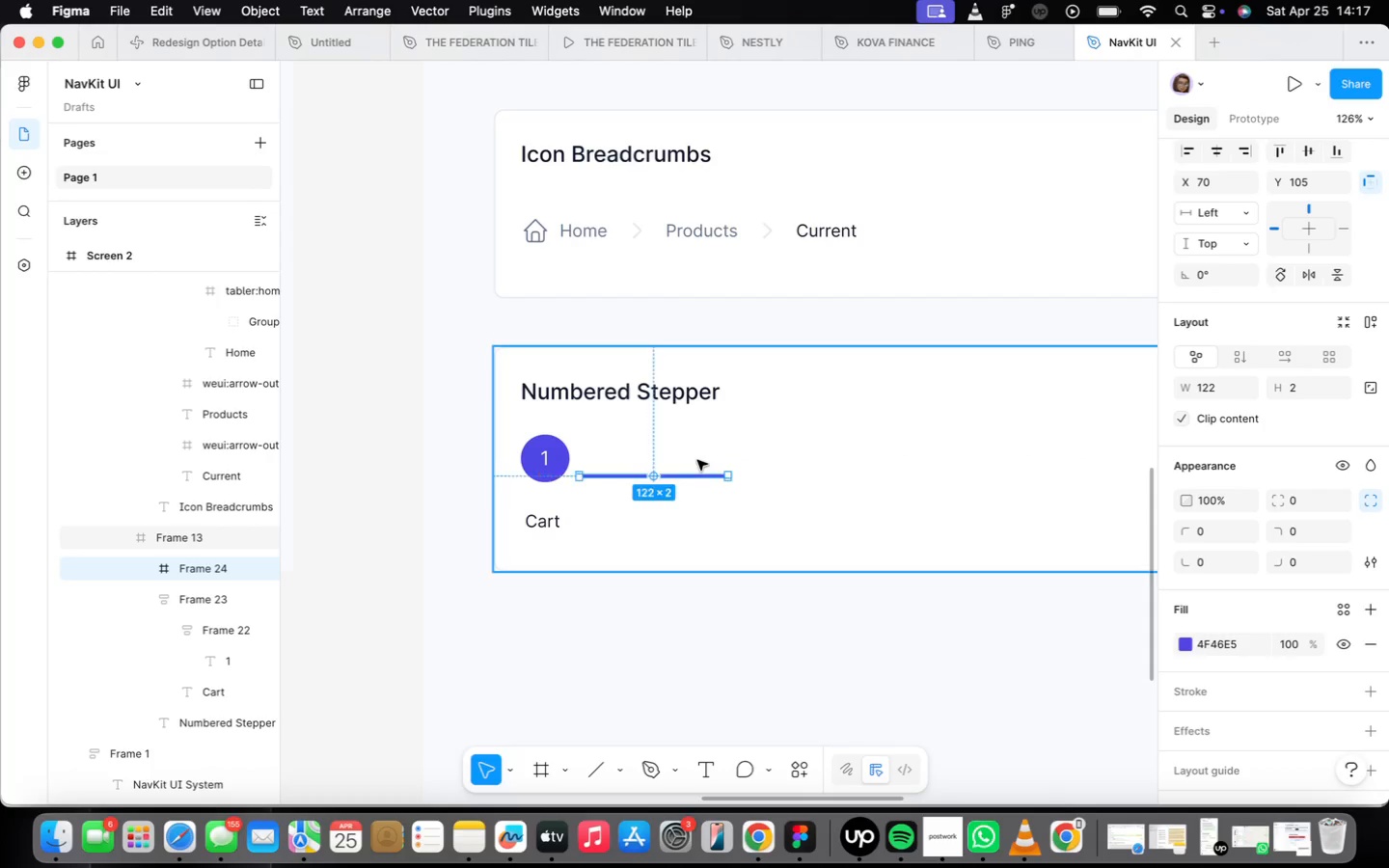 
hold_key(key=ArrowDown, duration=0.39)
 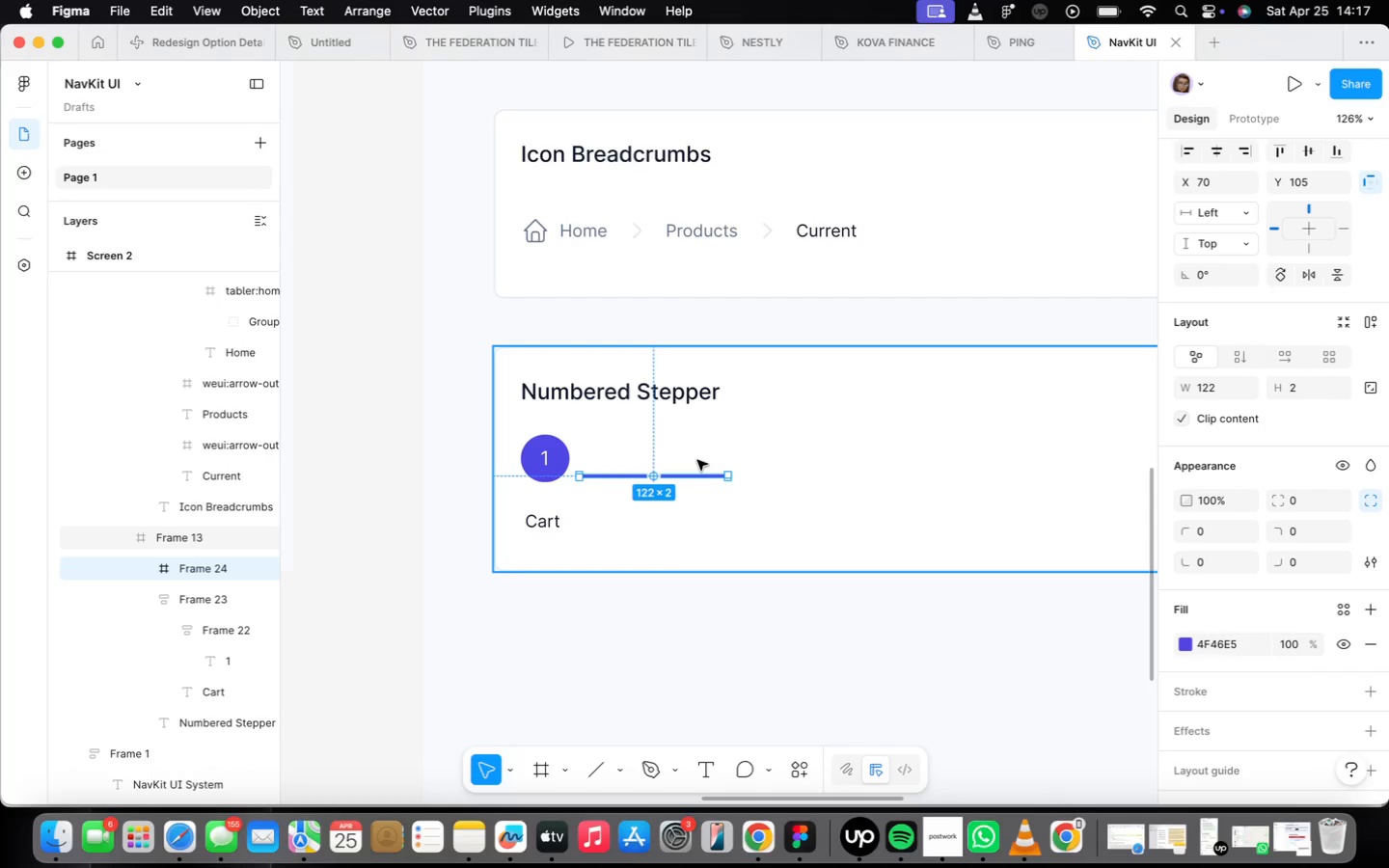 
key(ArrowDown)
 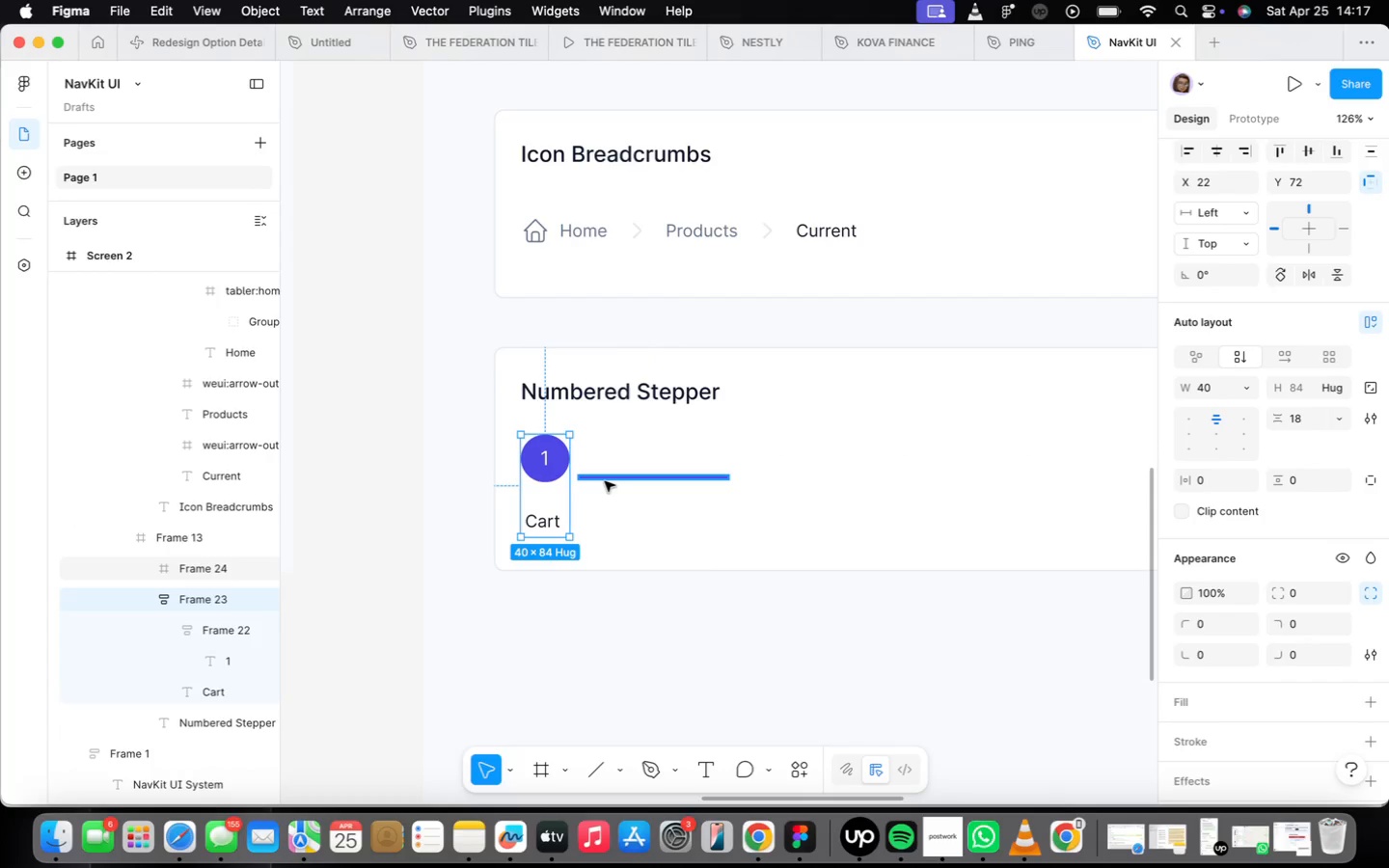 
hold_key(key=ShiftLeft, duration=0.62)
left_click([605, 481])
 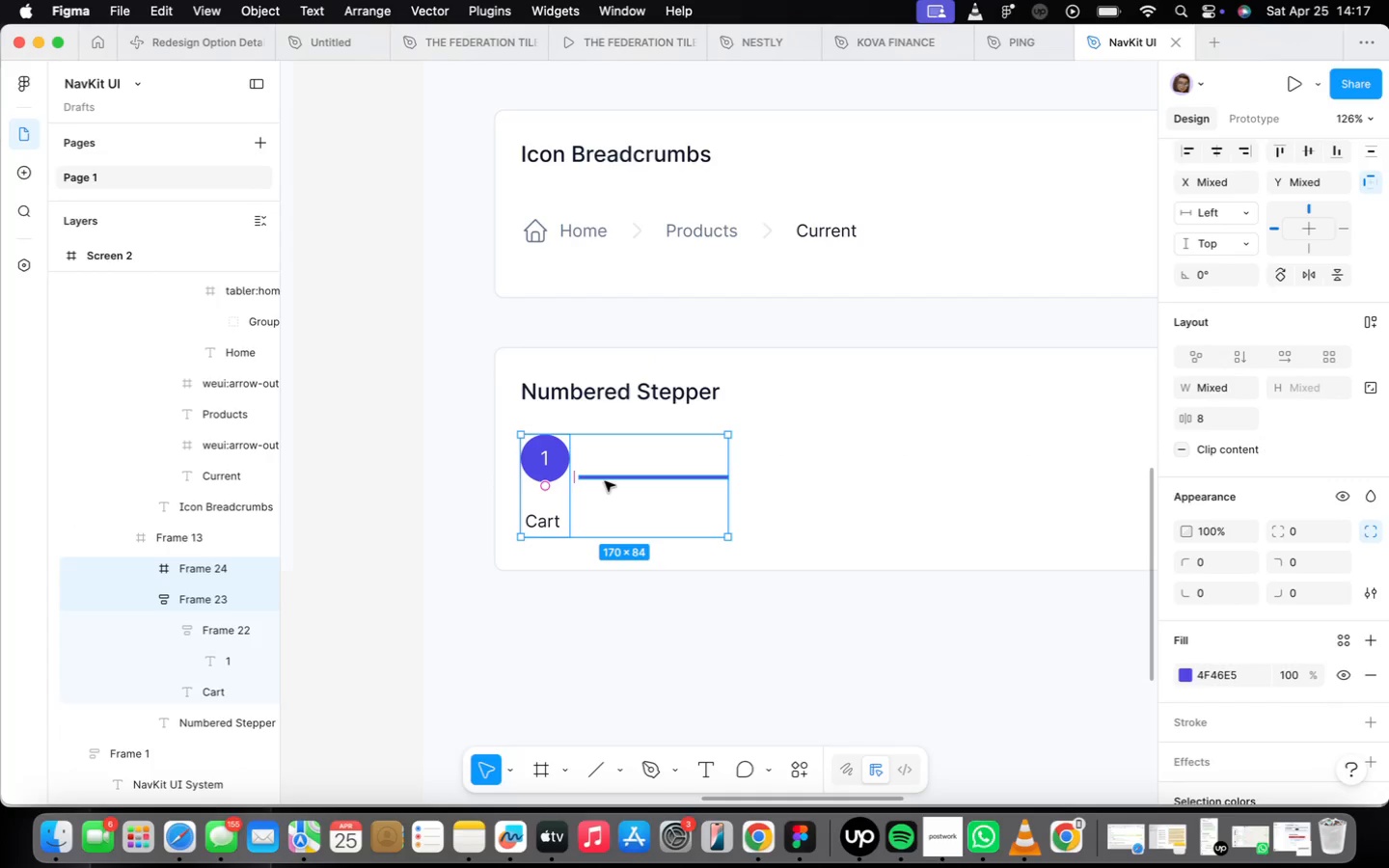 
key(Shift+A)
 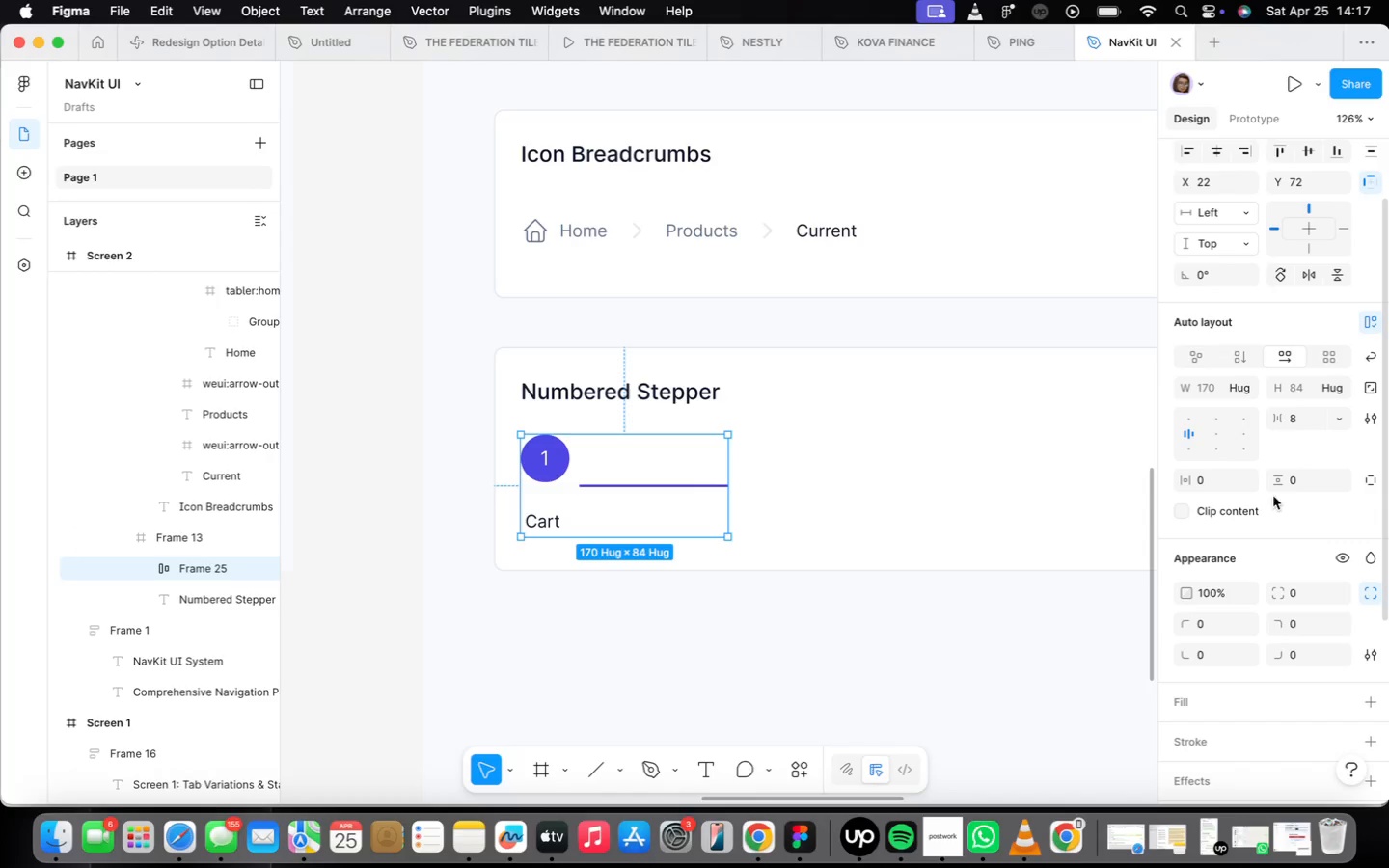 
mouse_move([1272, 428])
 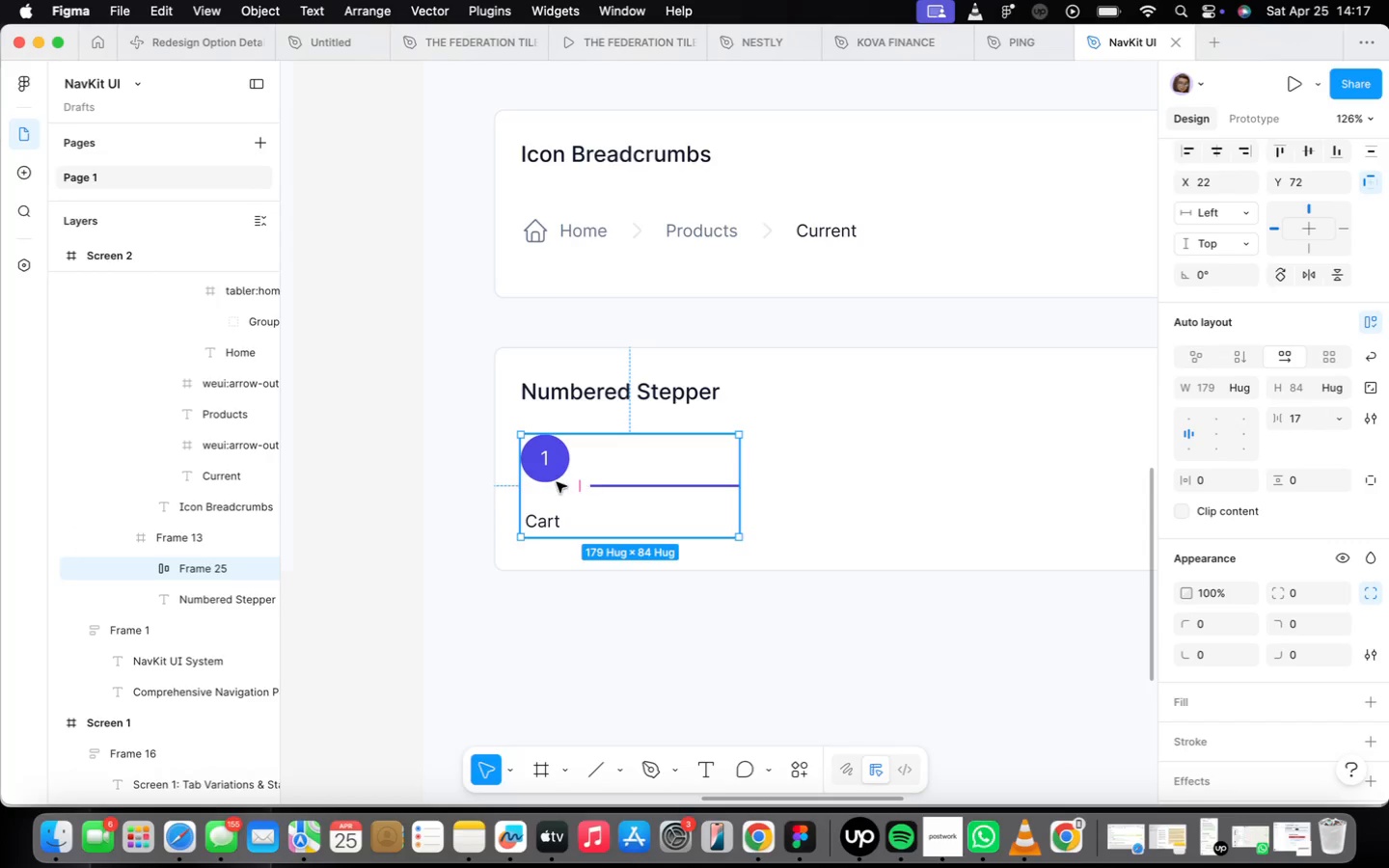 
double_click([555, 480])
 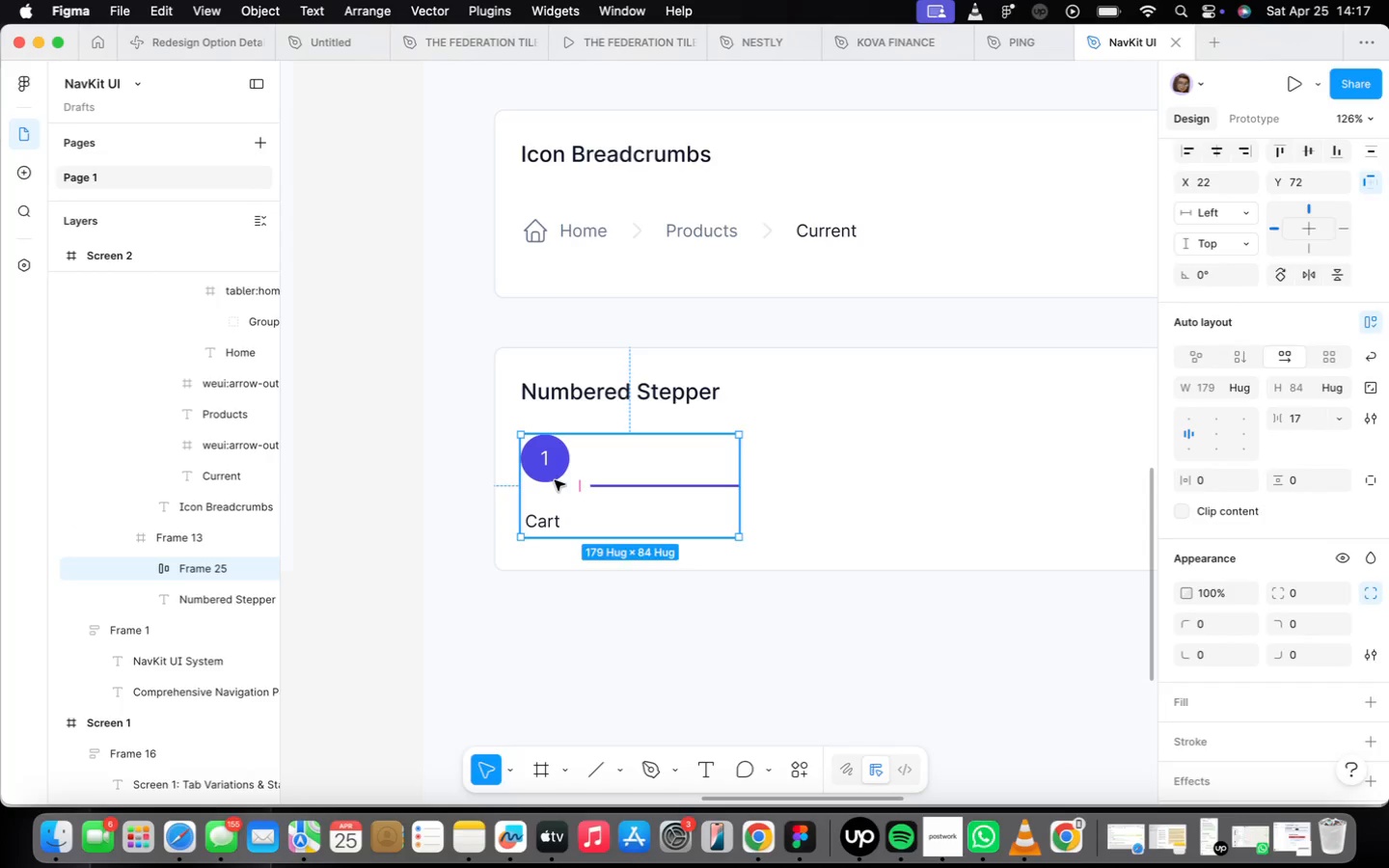 
triple_click([555, 480])
 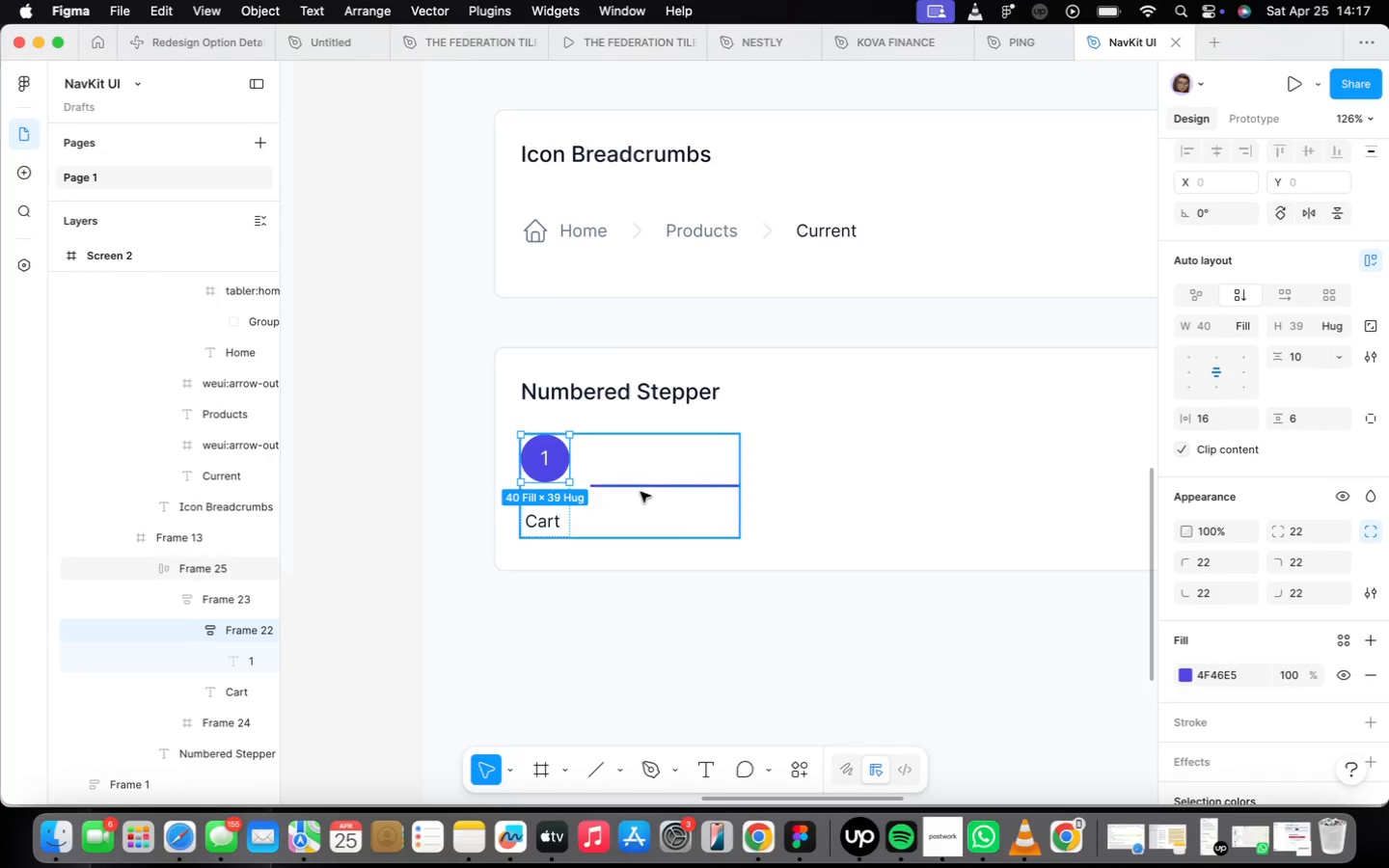 
left_click([640, 492])
 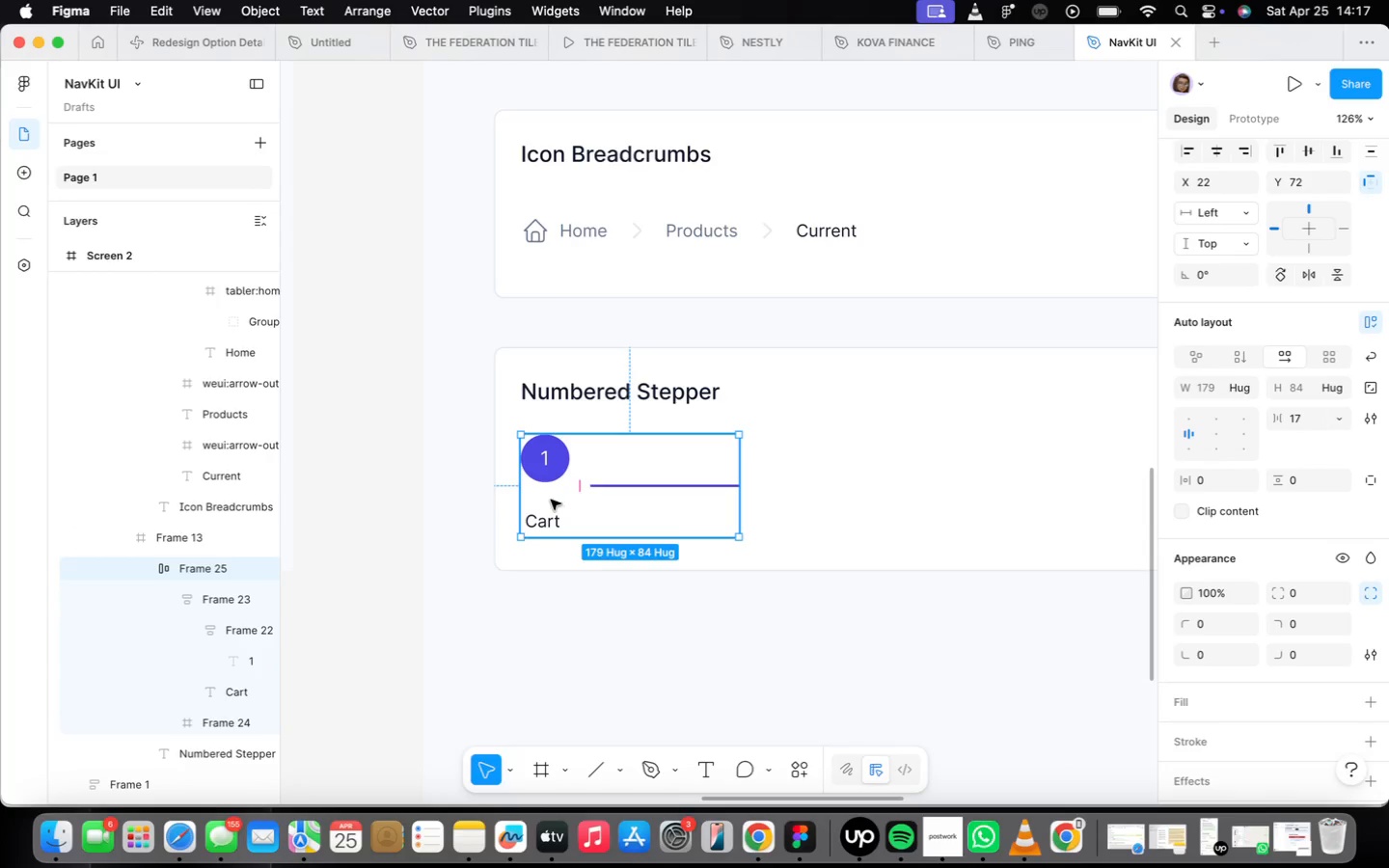 
left_click([541, 498])
 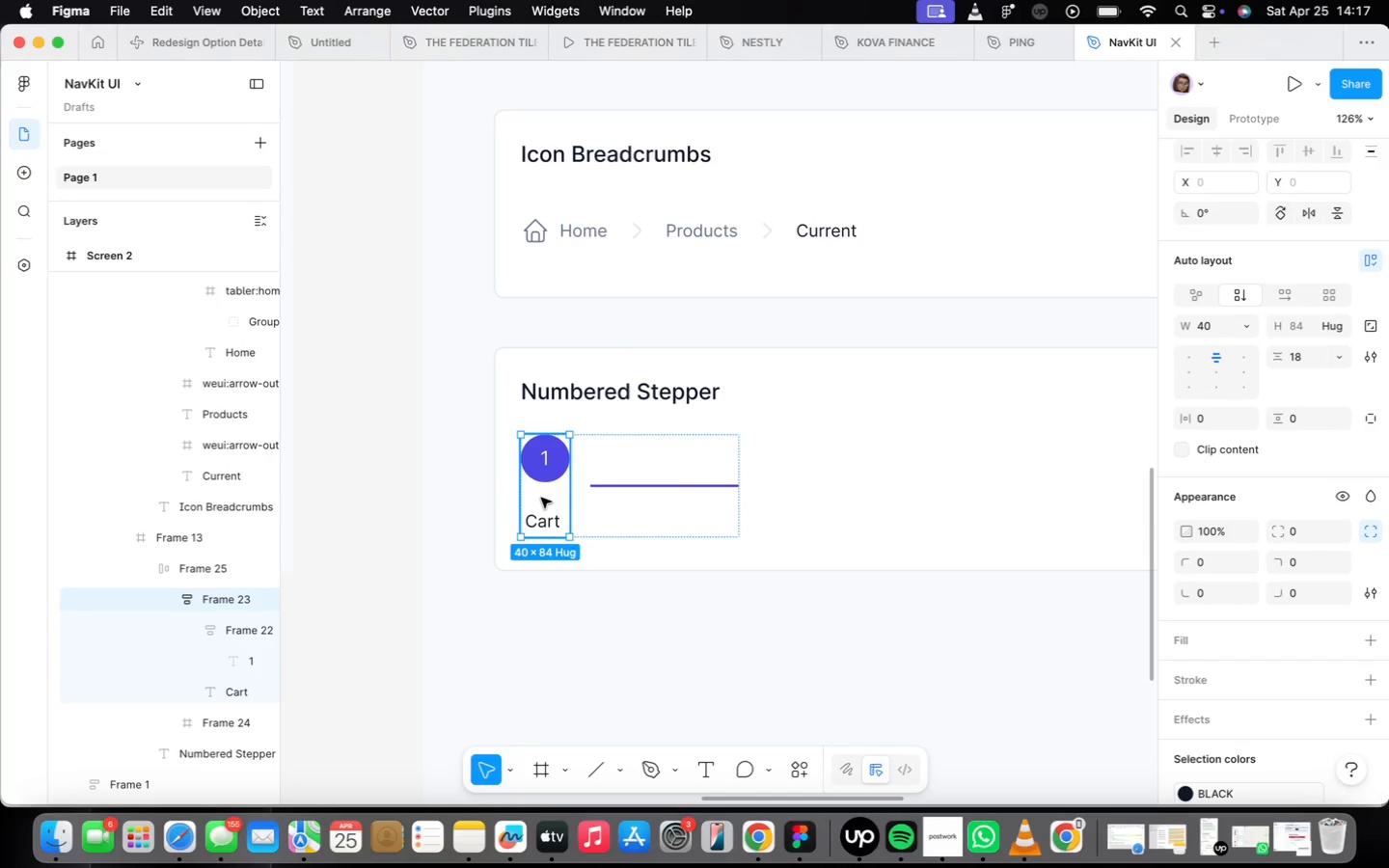 
key(Meta+D)
 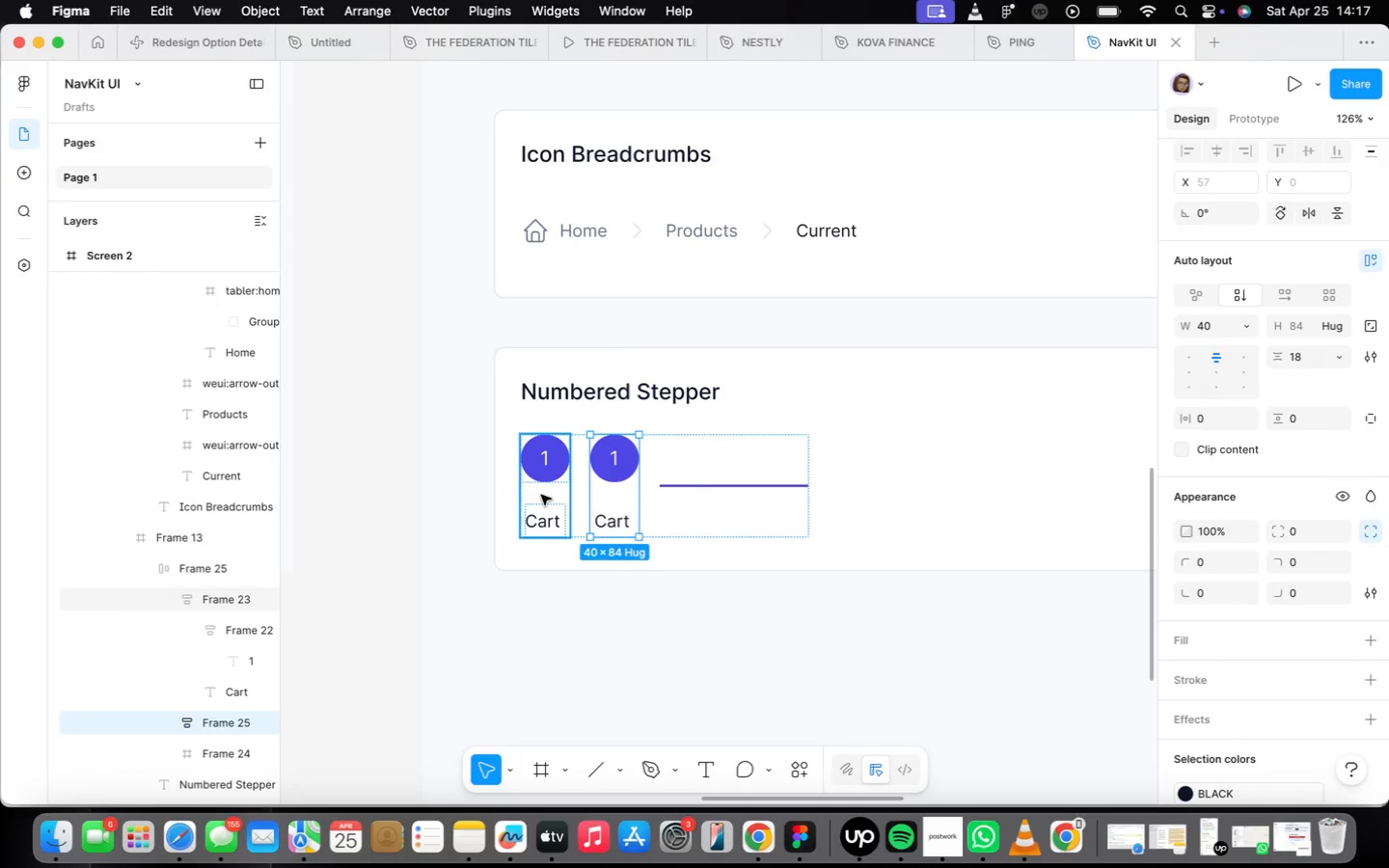 
key(ArrowRight)
 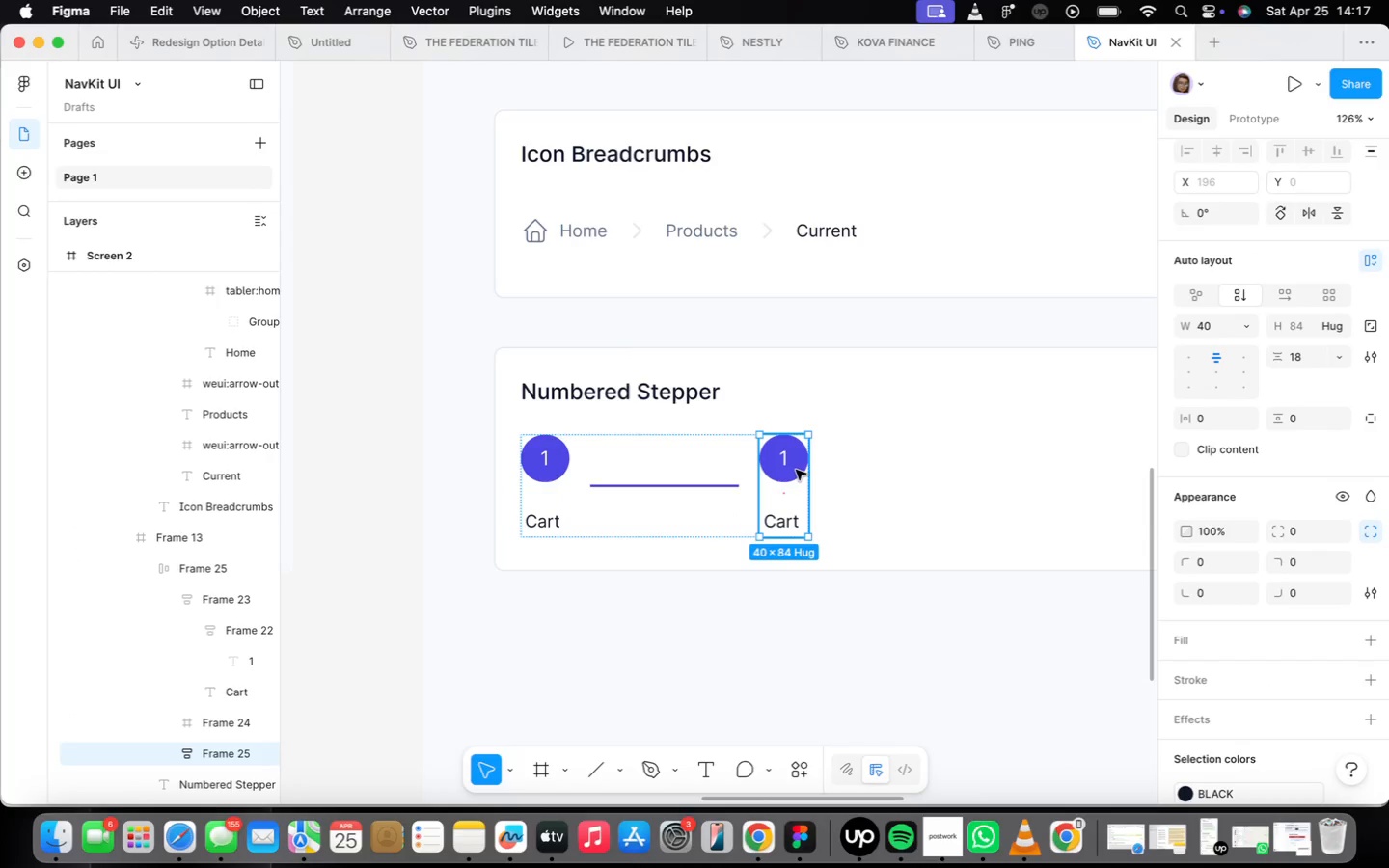 
double_click([787, 463])
 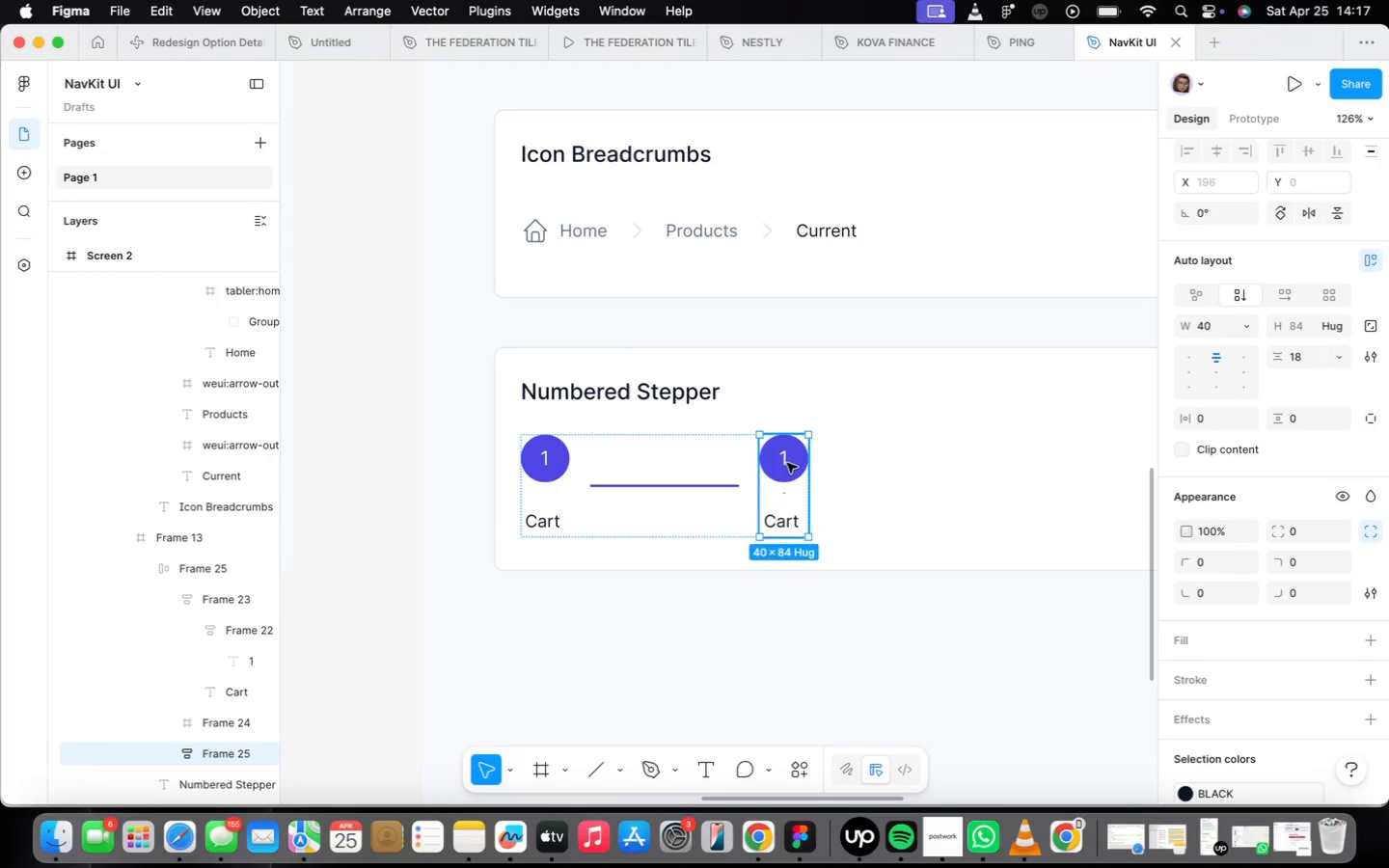 
triple_click([787, 463])
 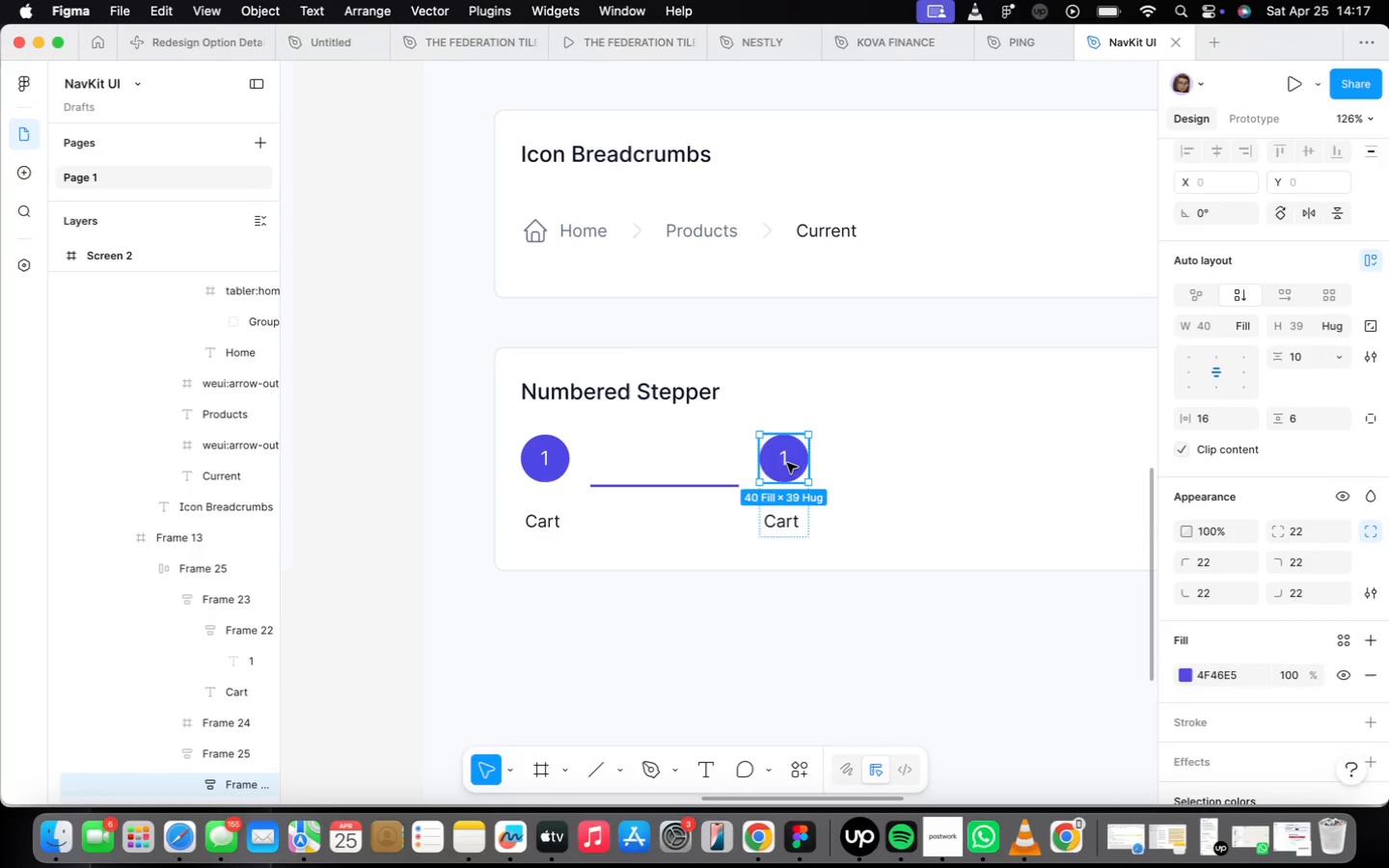 
triple_click([787, 463])
 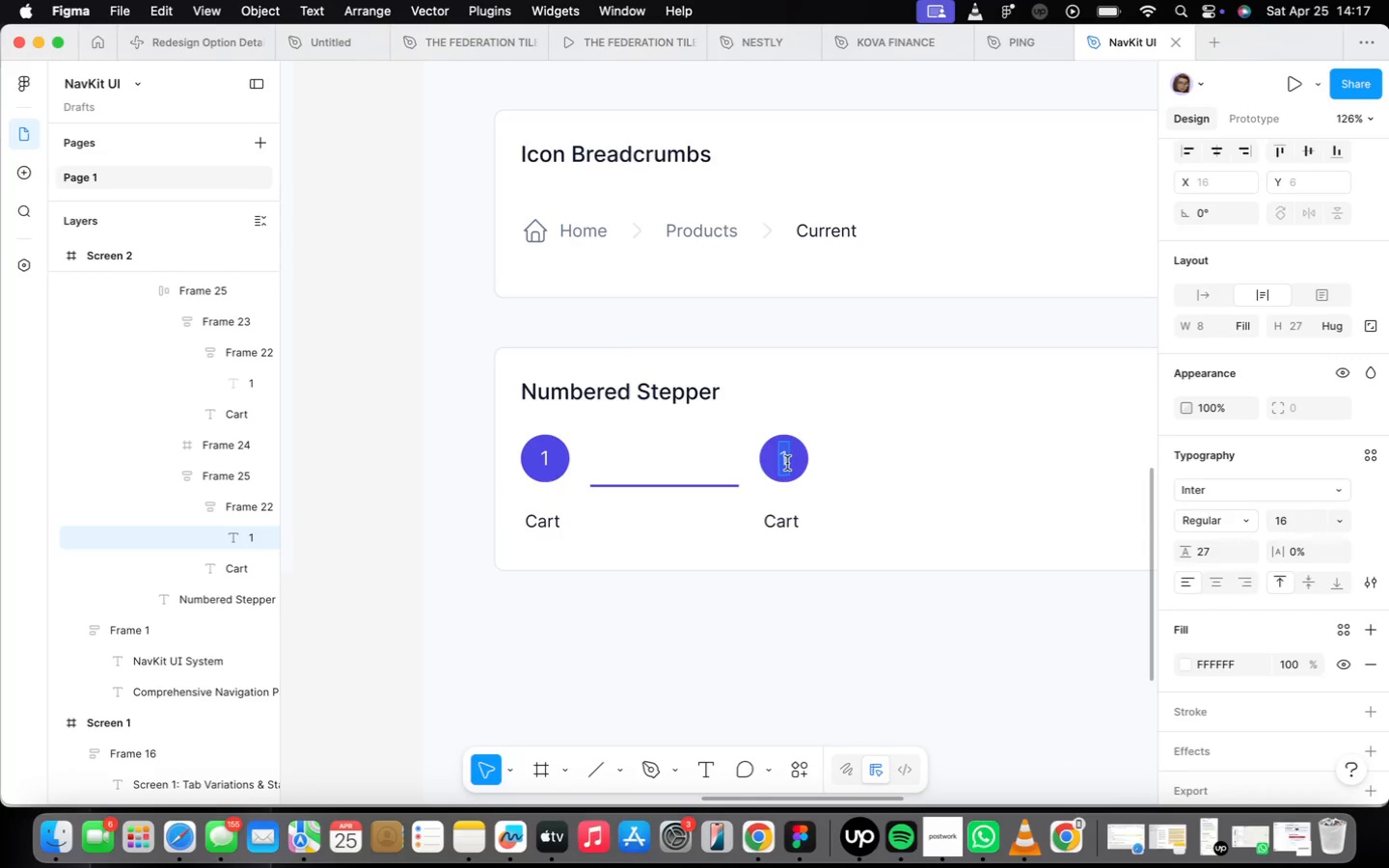 
key(2)
 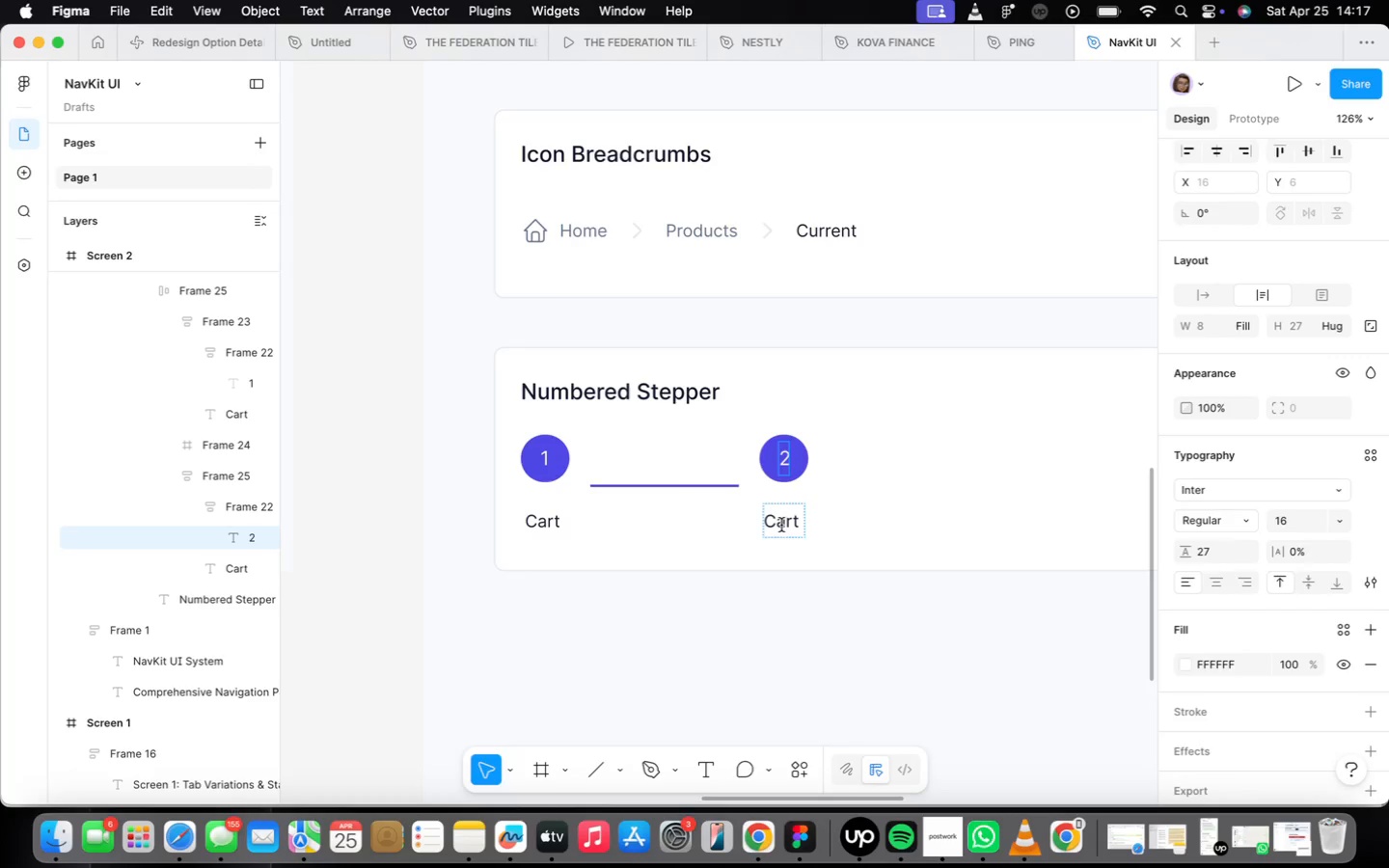 
double_click([779, 521])
 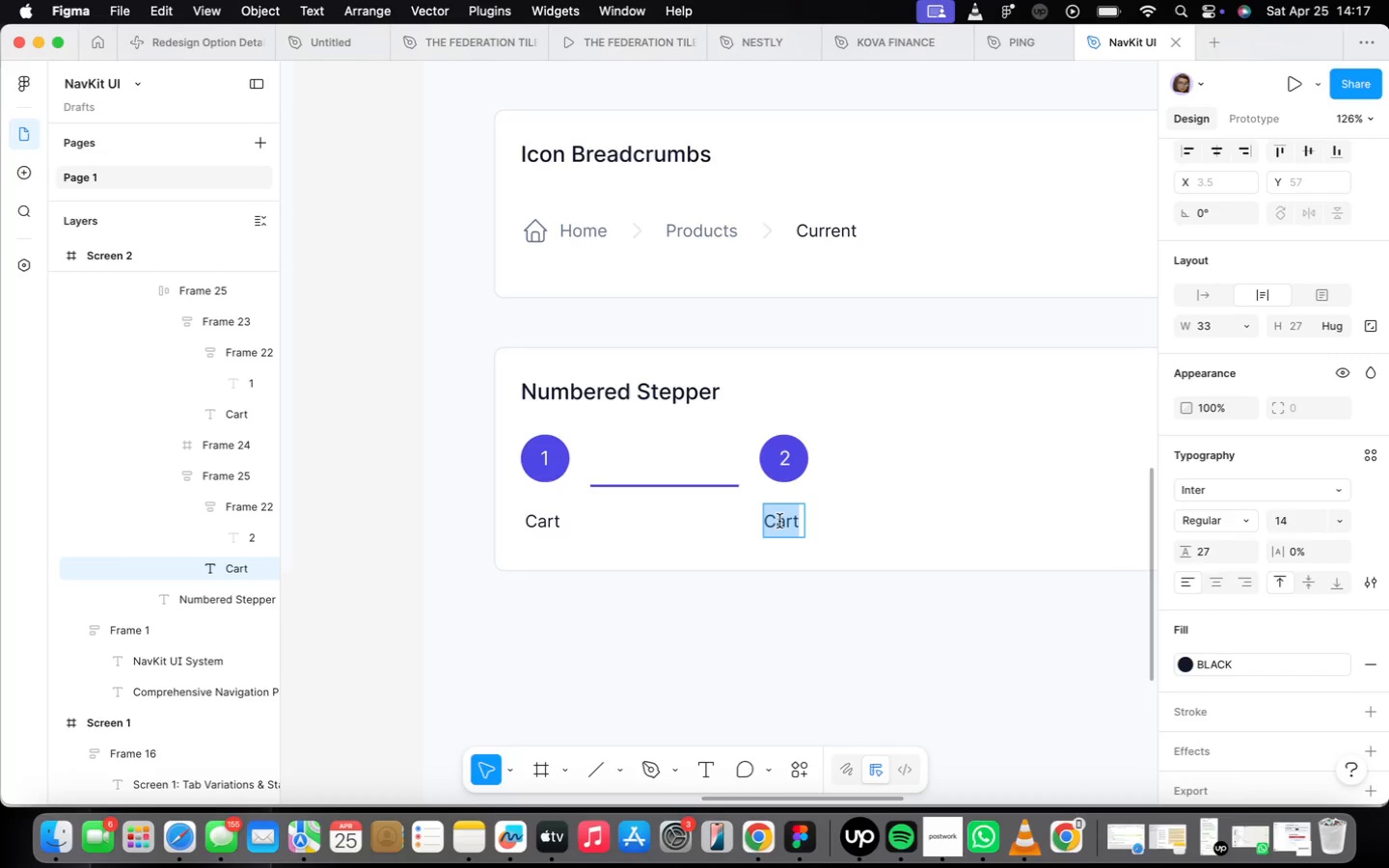 
triple_click([779, 521])
 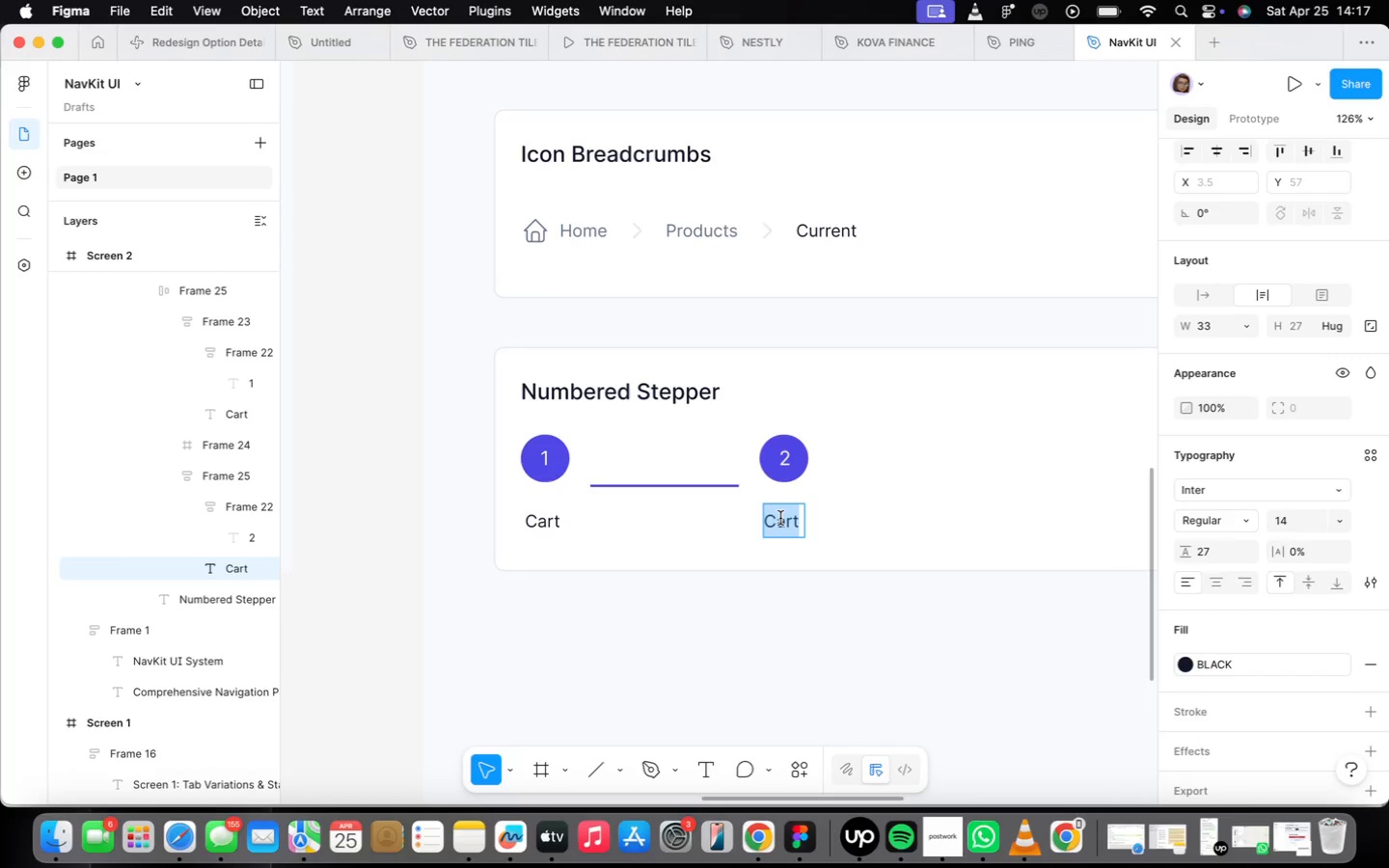 
type(Shipping)
 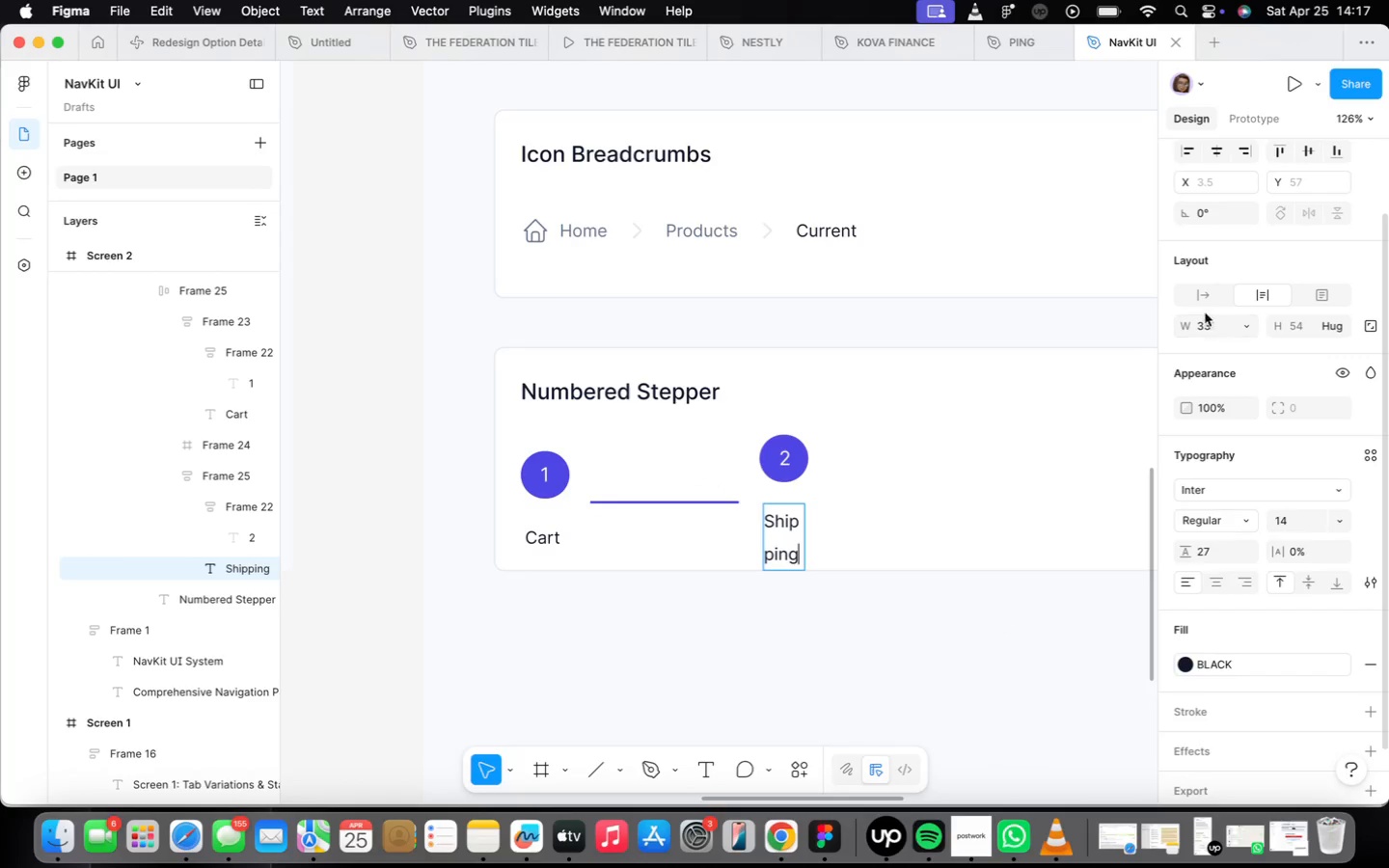 
left_click([1207, 303])
 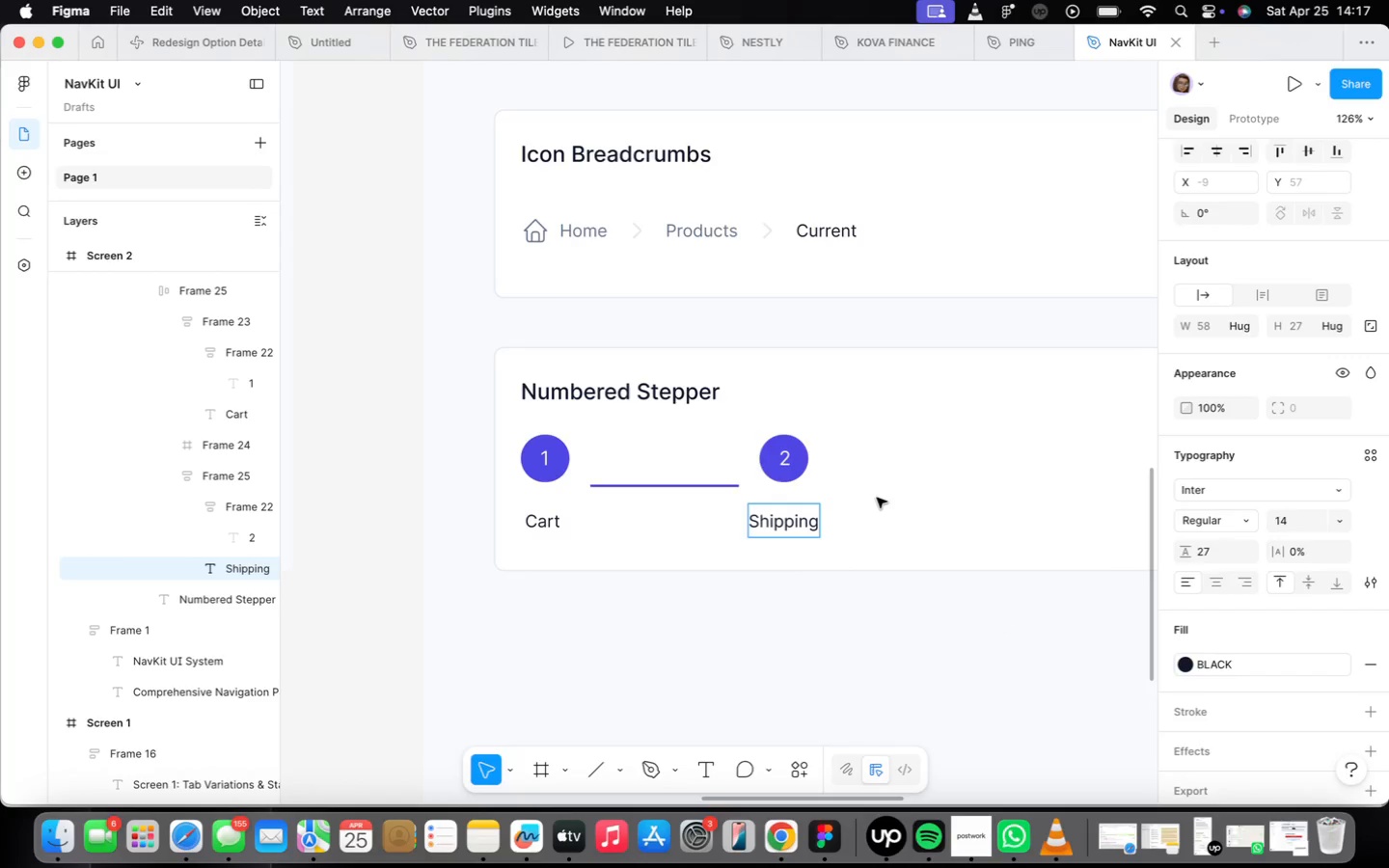 
double_click([879, 497])
 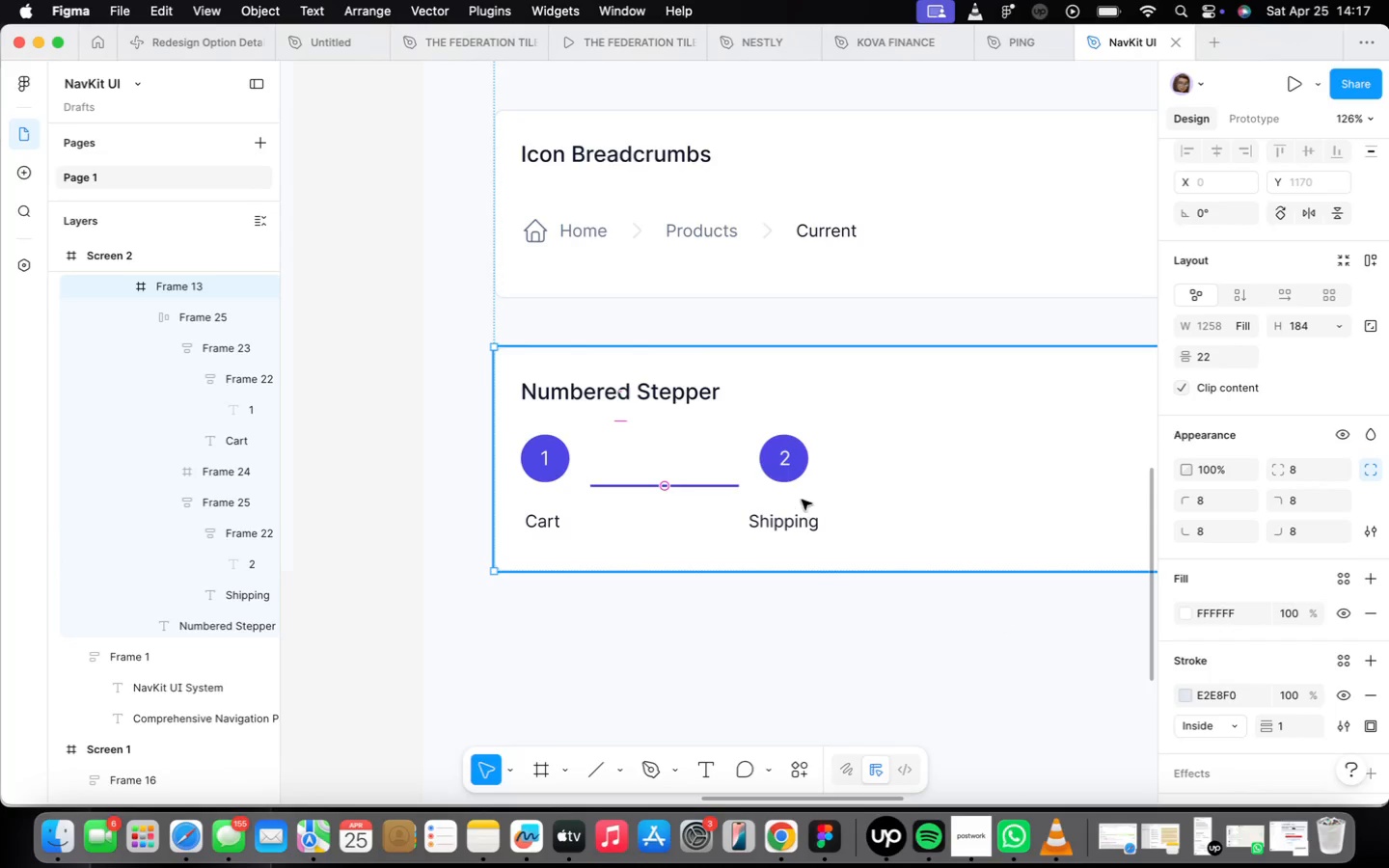 
double_click([799, 498])
 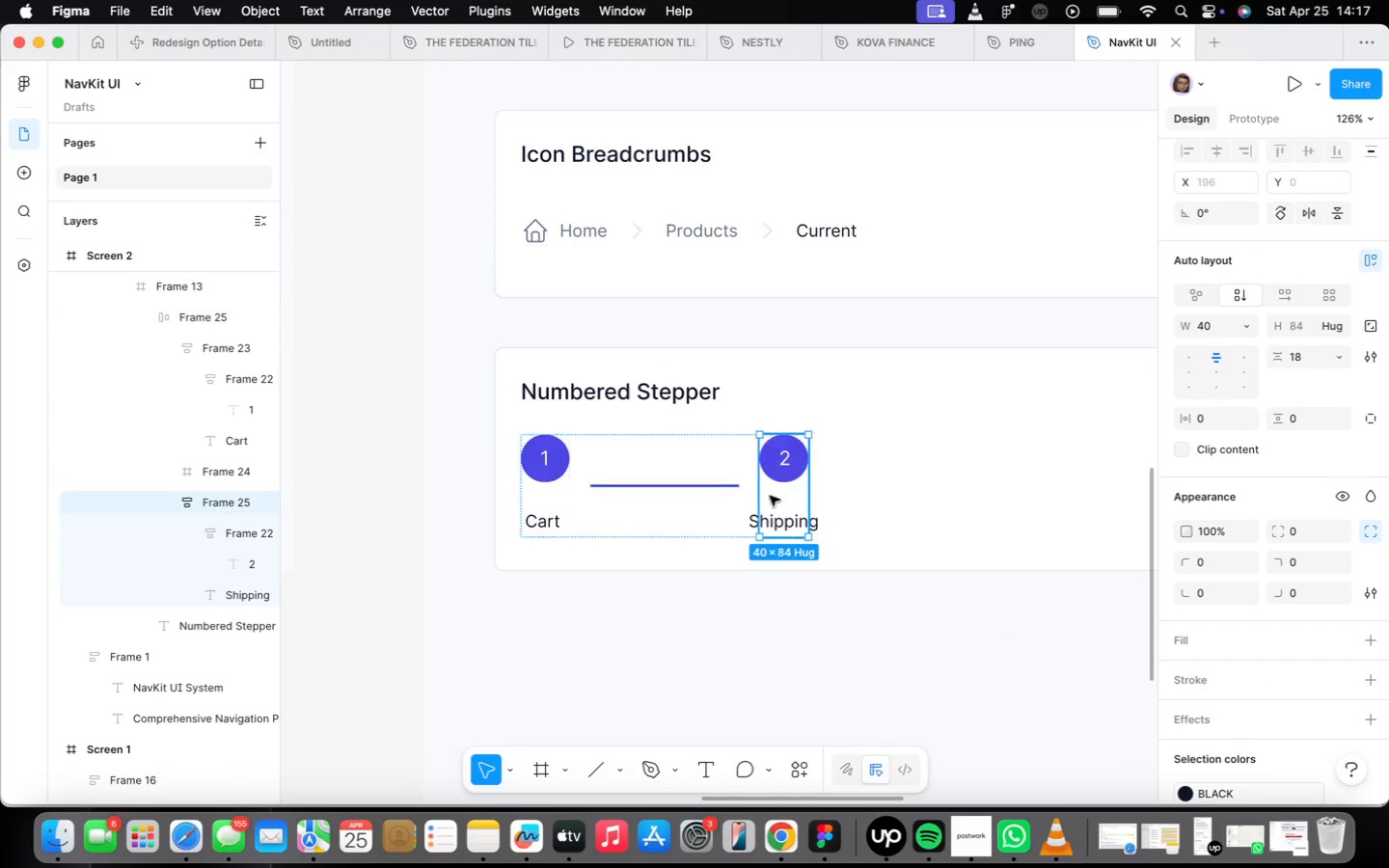 
left_click_drag(start_coordinate=[810, 498], to_coordinate=[826, 498])
 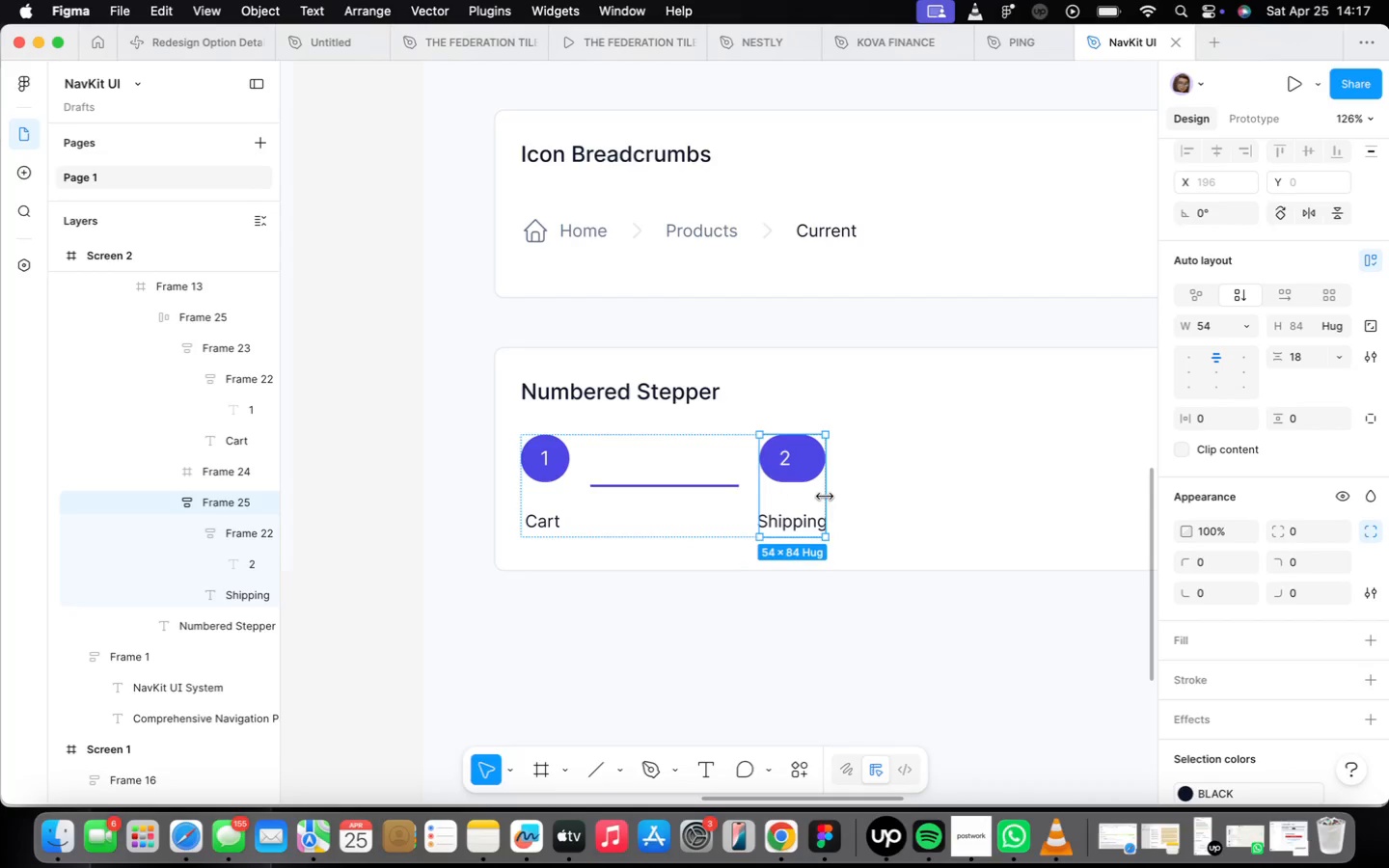 
key(Meta+Z)
 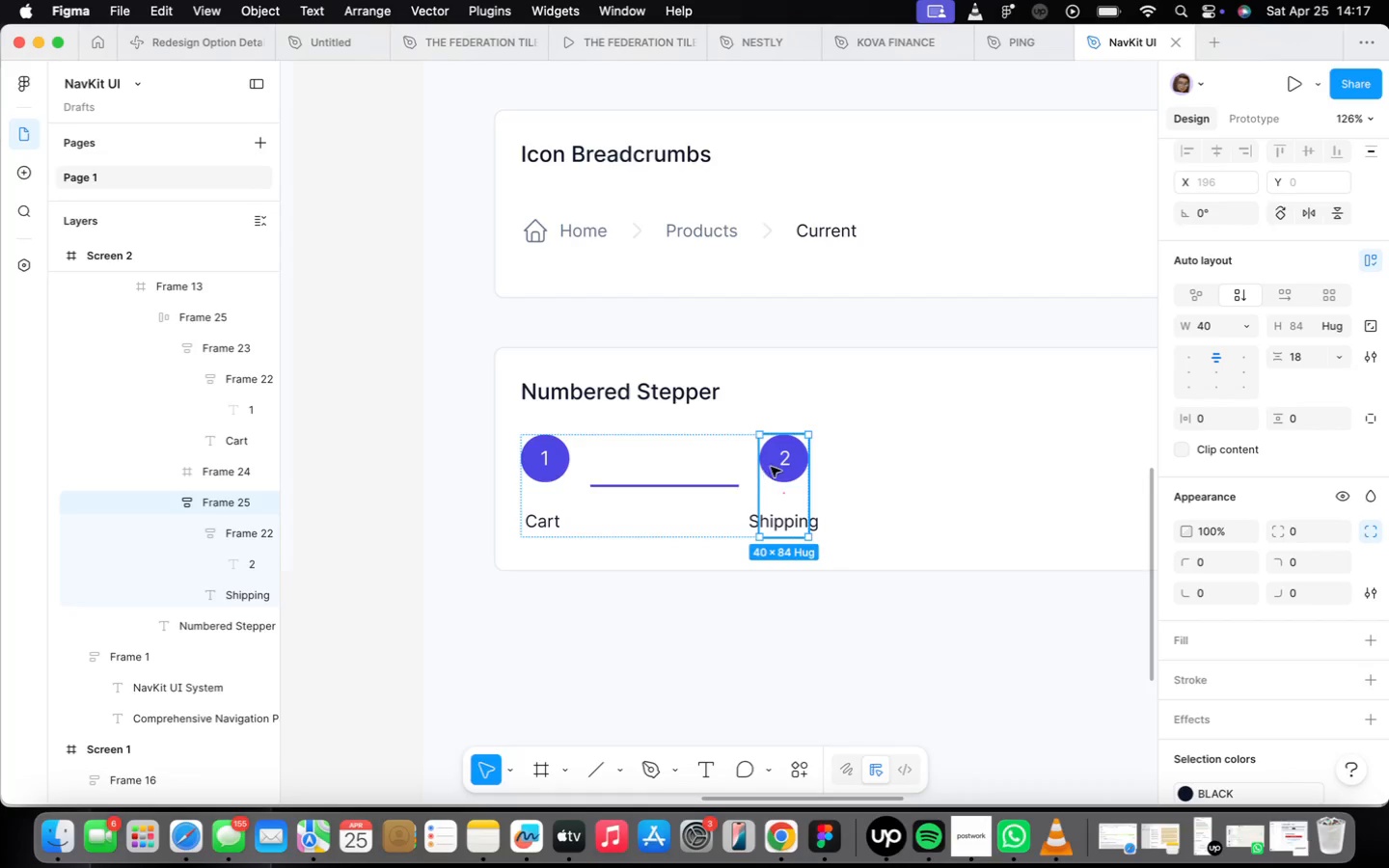 
double_click([774, 465])
 